 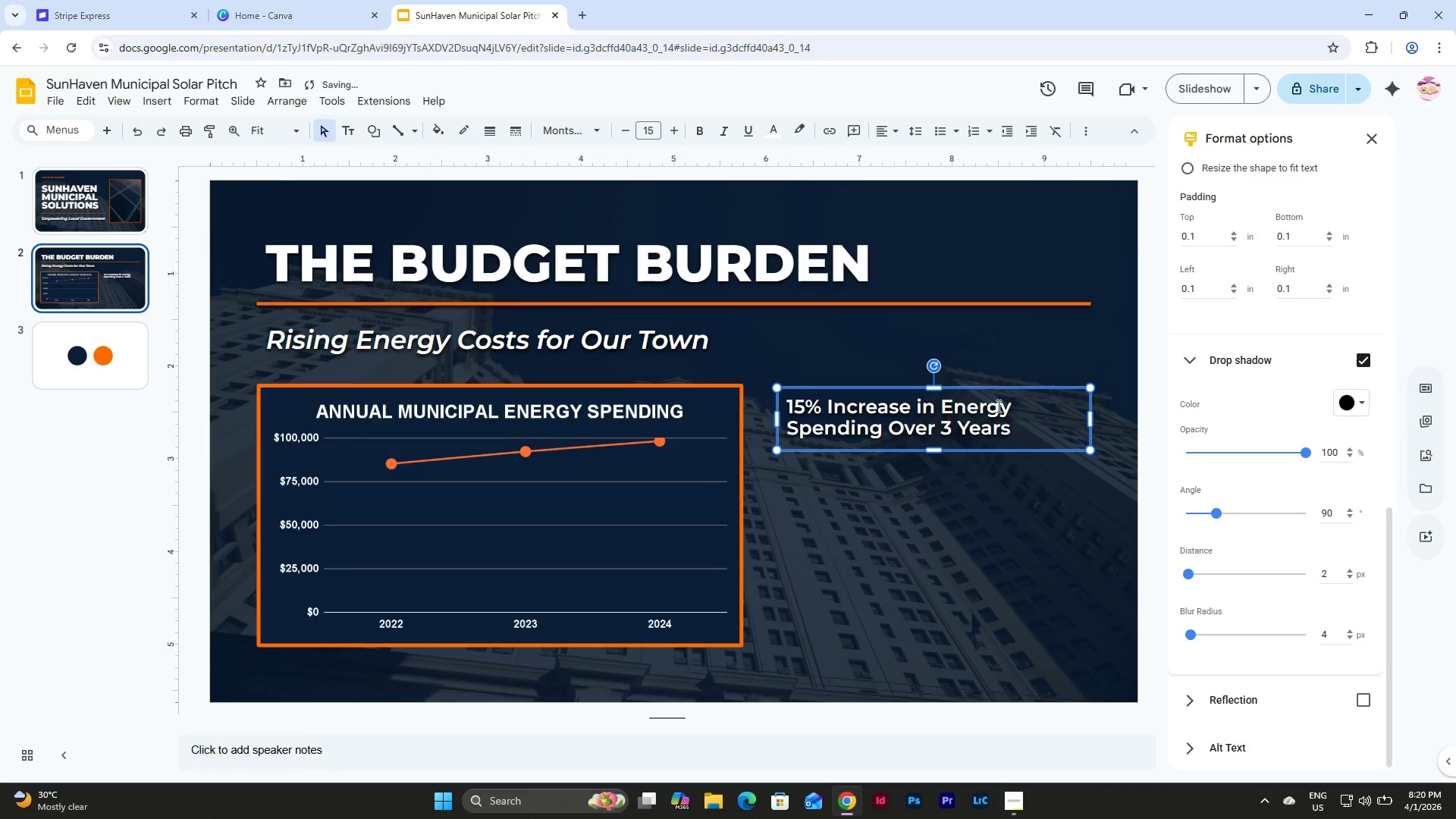 
left_click([579, 127])
 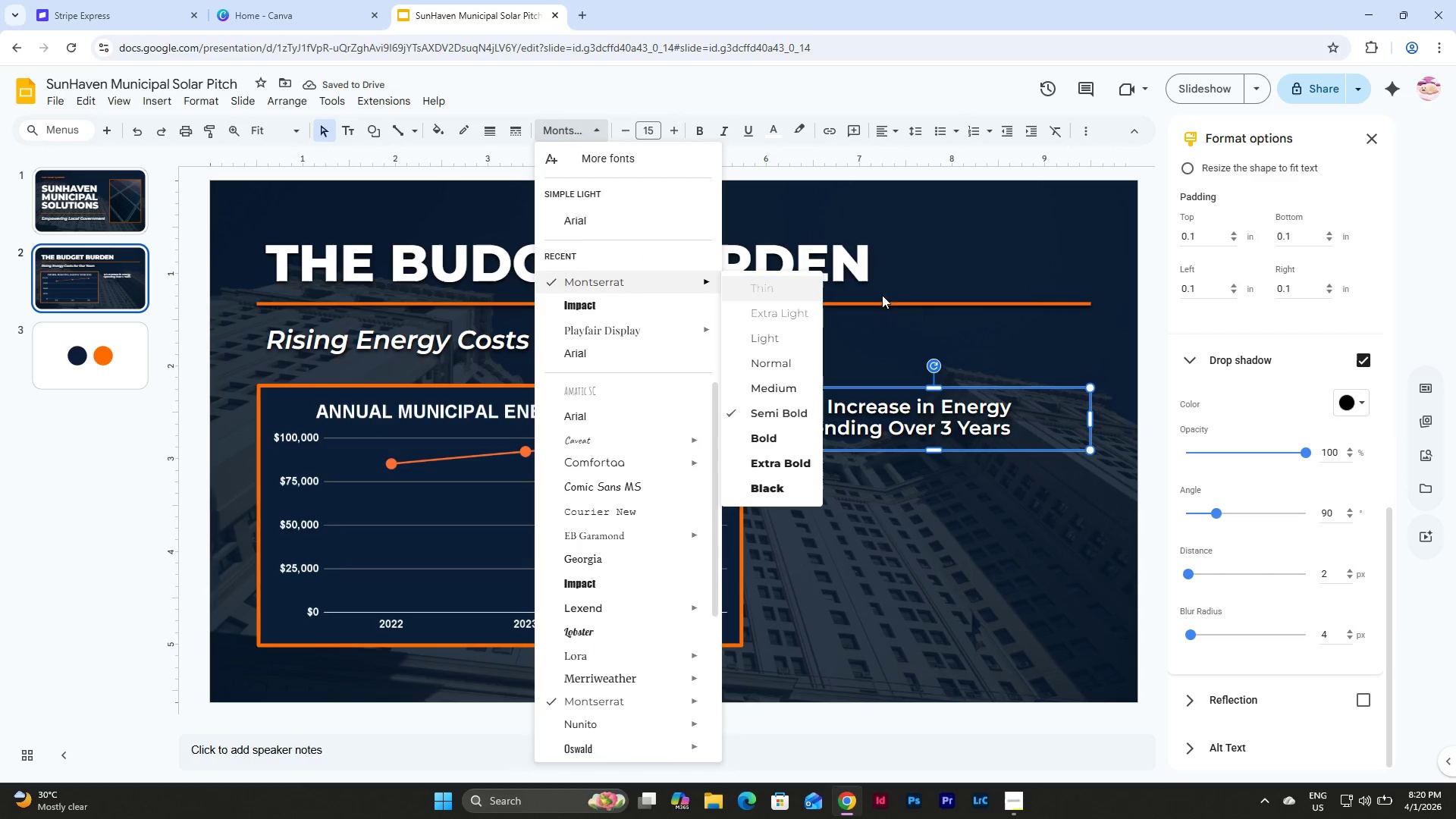 
left_click([1043, 509])
 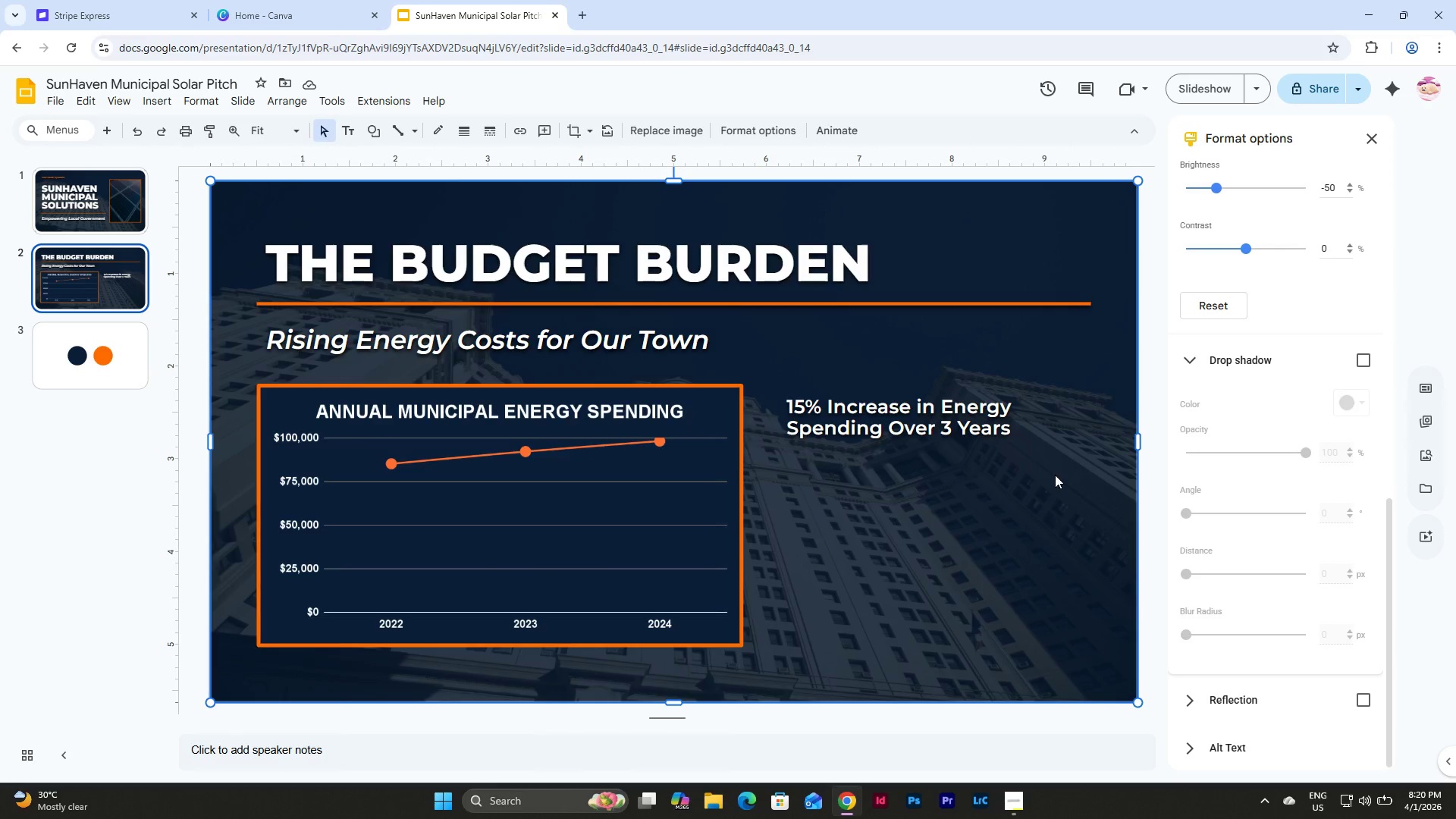 
left_click([109, 205])
 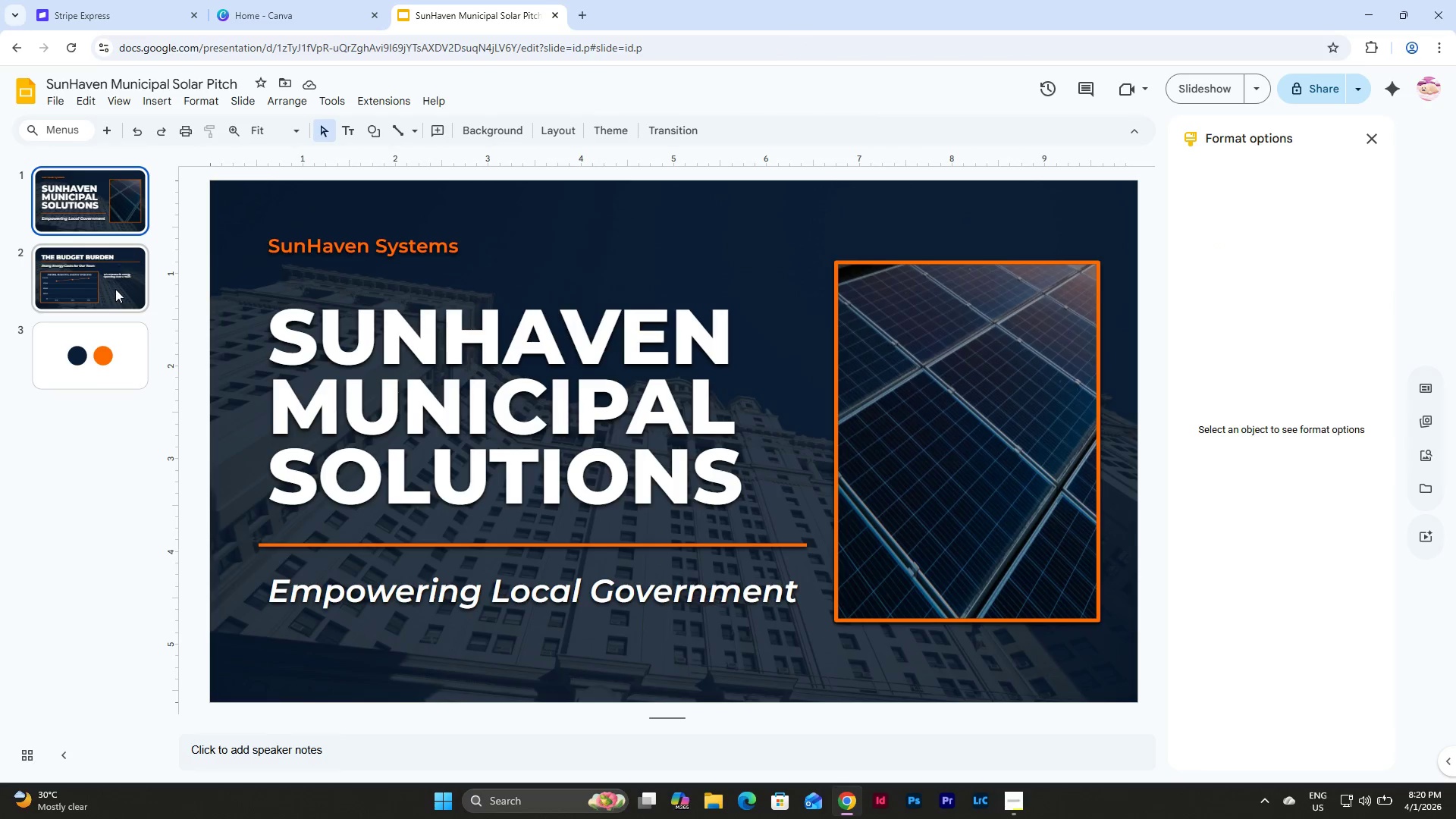 
left_click([115, 289])
 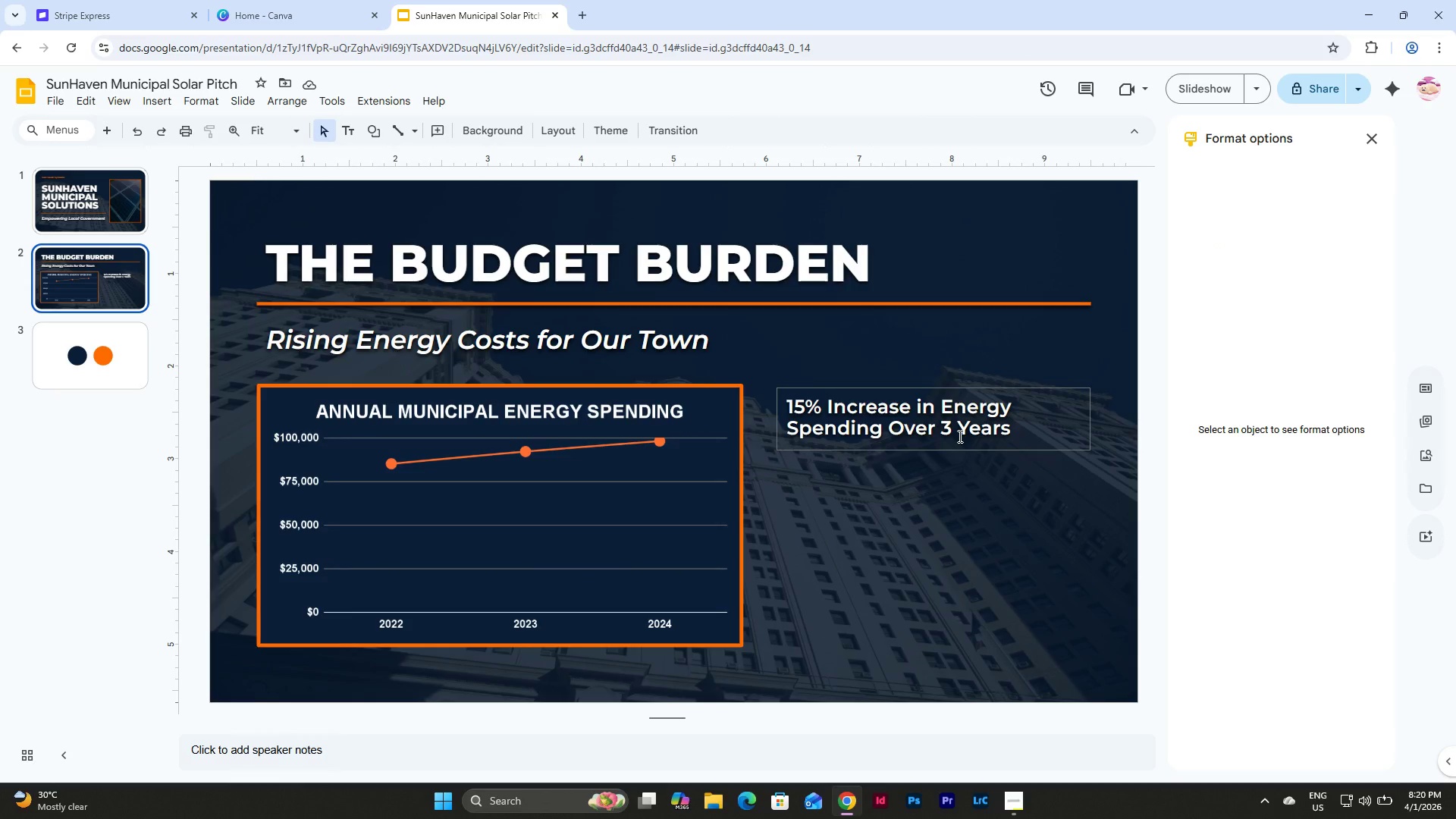 
left_click([1046, 439])
 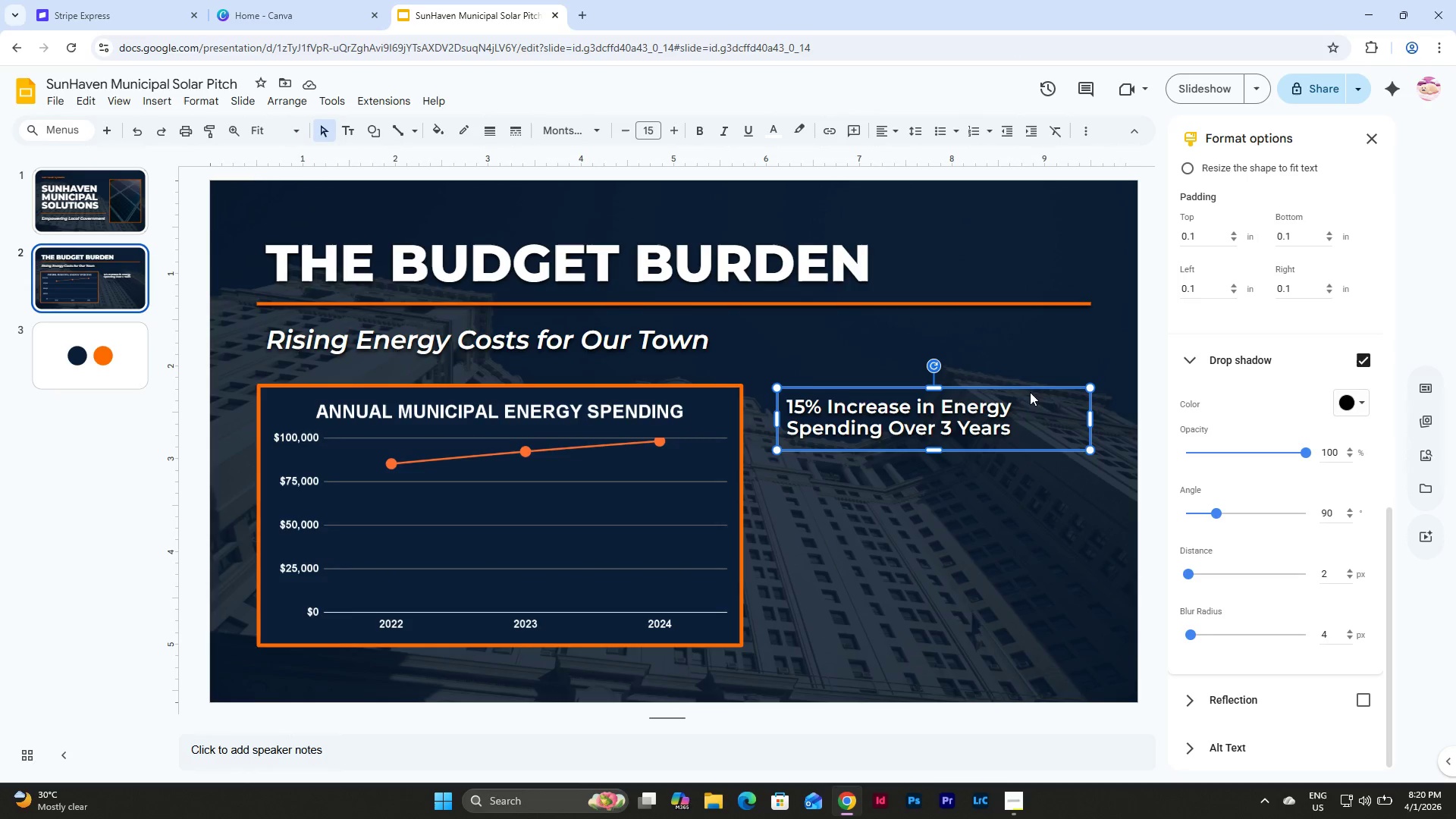 
double_click([987, 424])
 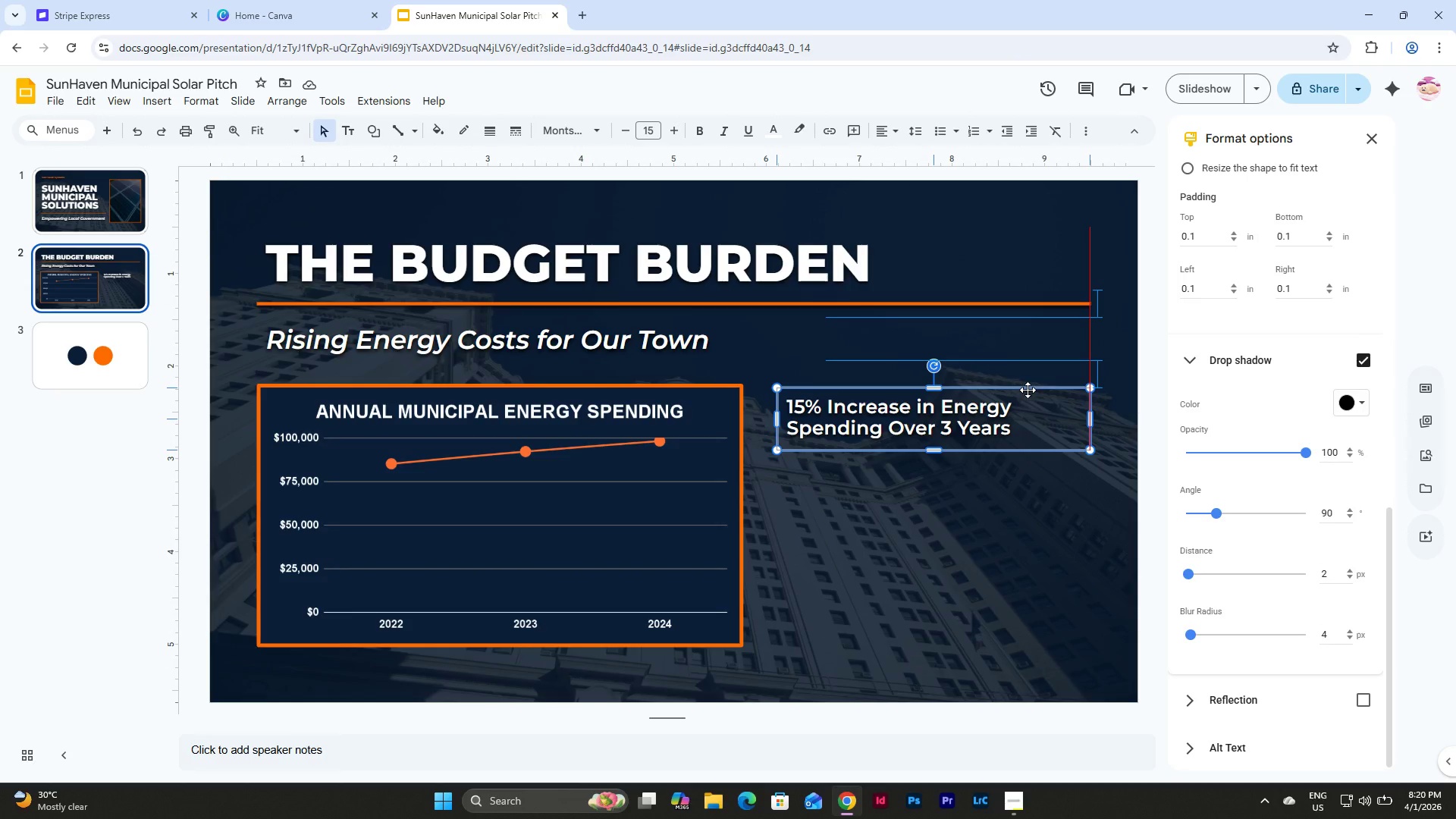 
wait(5.36)
 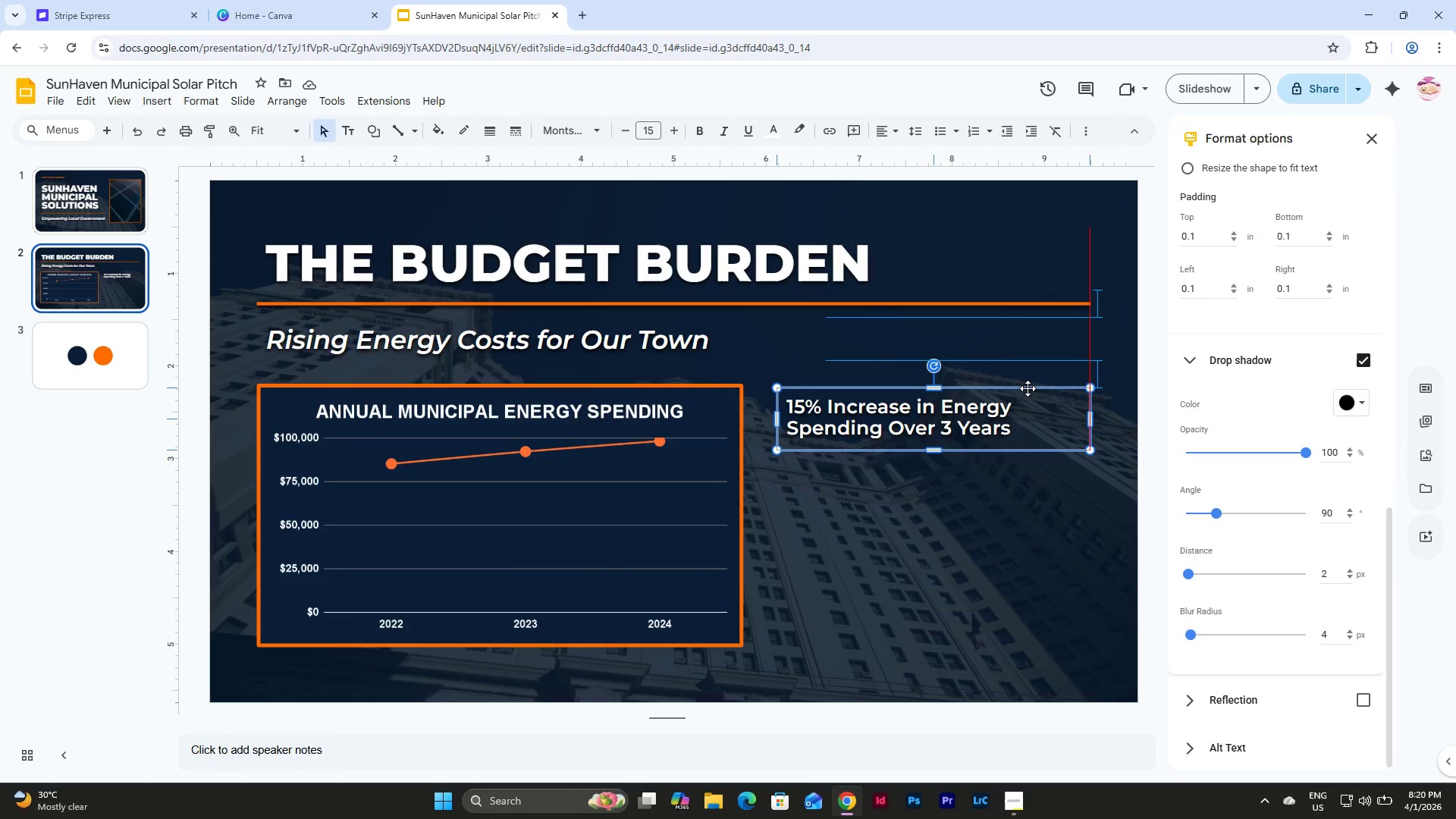 
left_click([836, 403])
 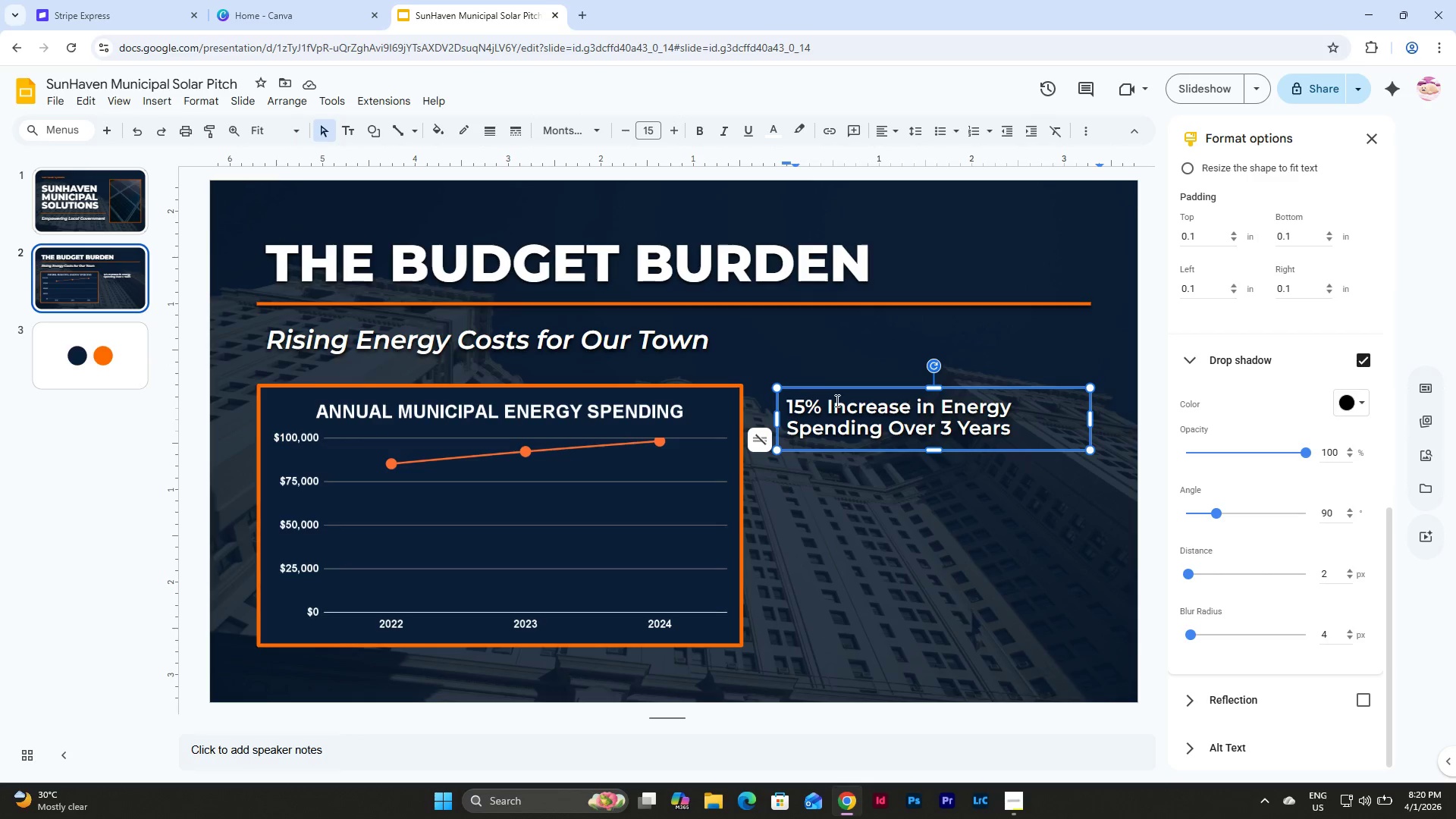 
left_click_drag(start_coordinate=[822, 404], to_coordinate=[783, 407])
 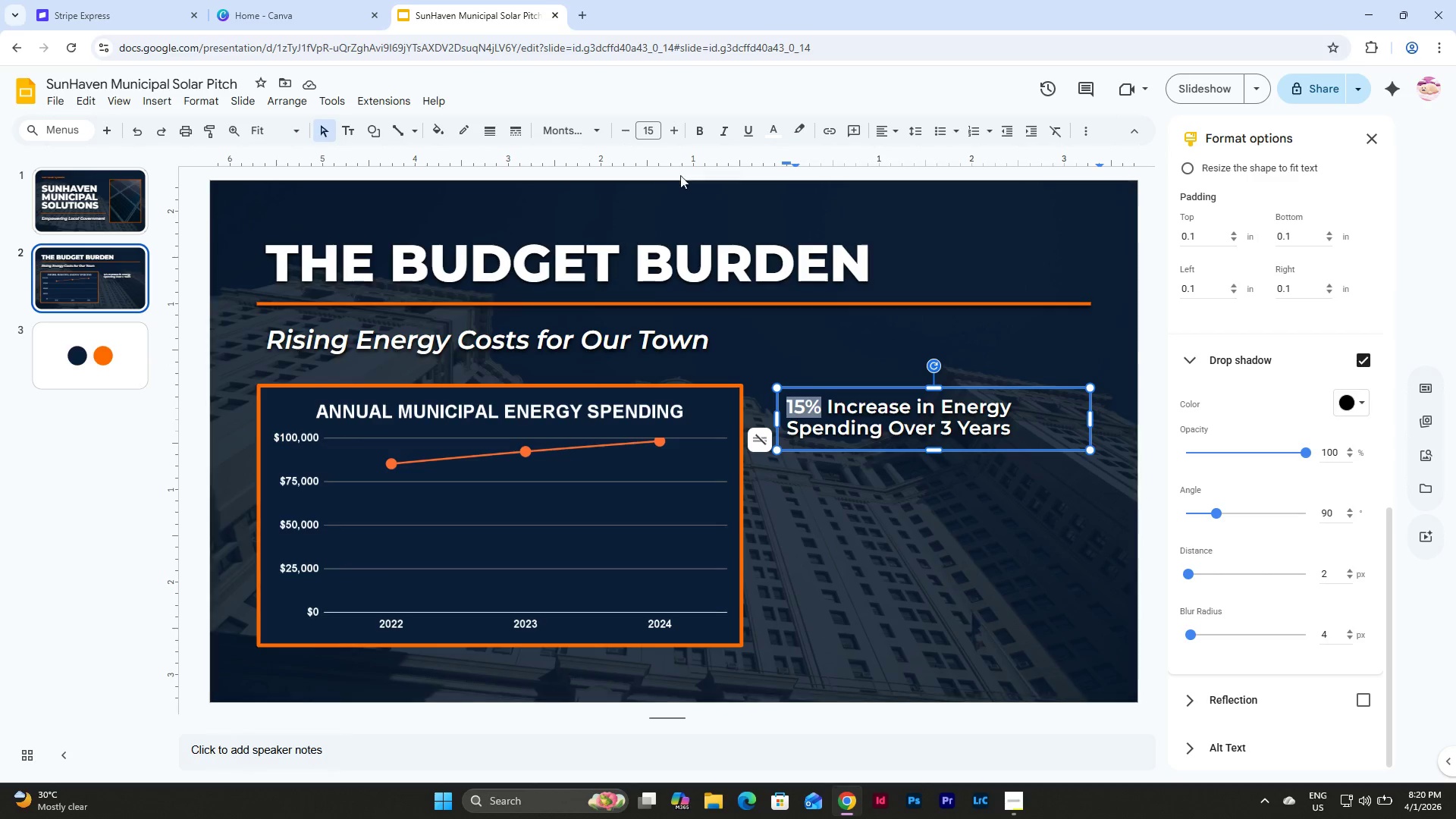 
left_click([776, 130])
 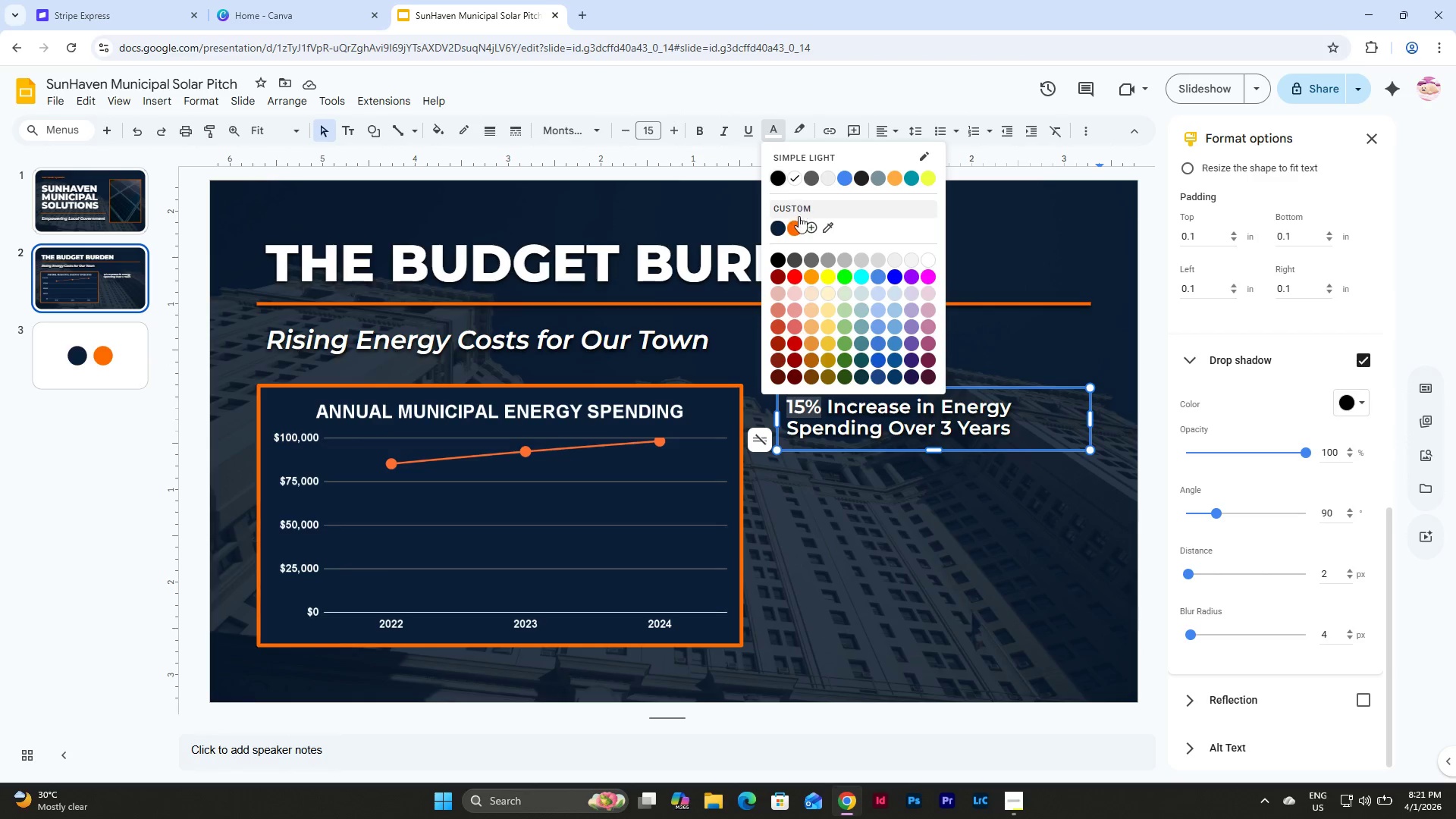 
left_click([799, 229])
 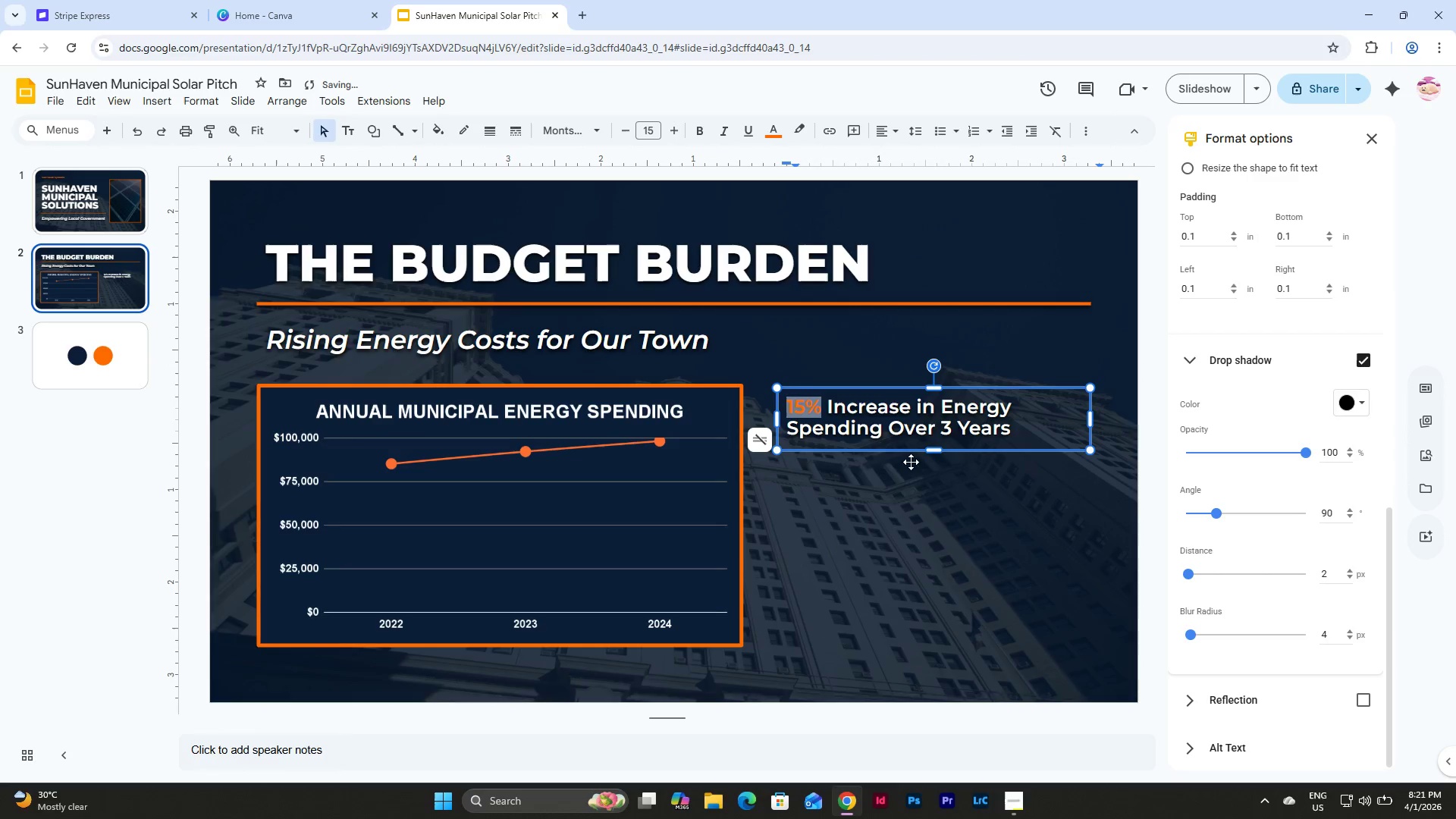 
left_click([915, 495])
 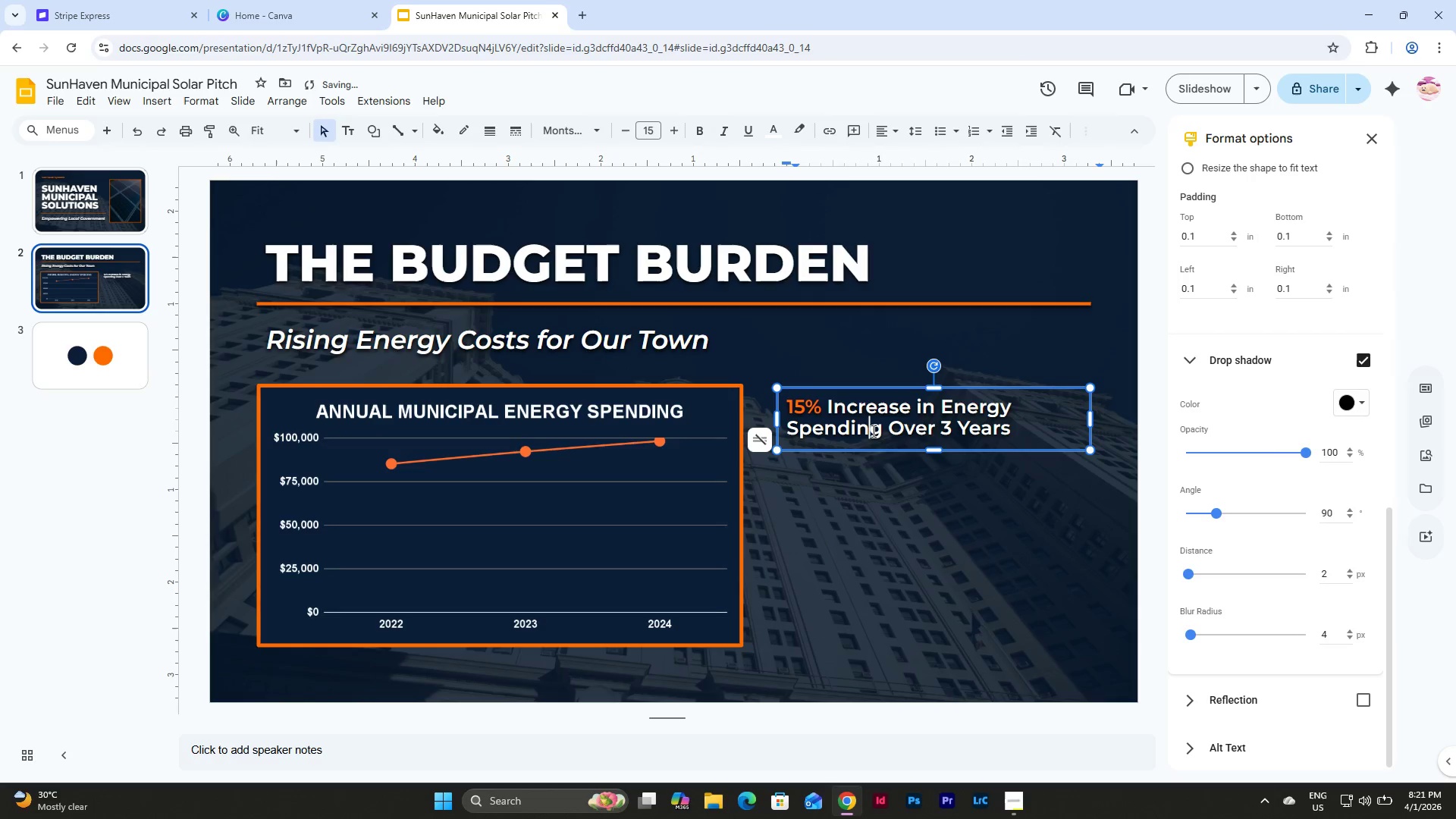 
double_click([818, 397])
 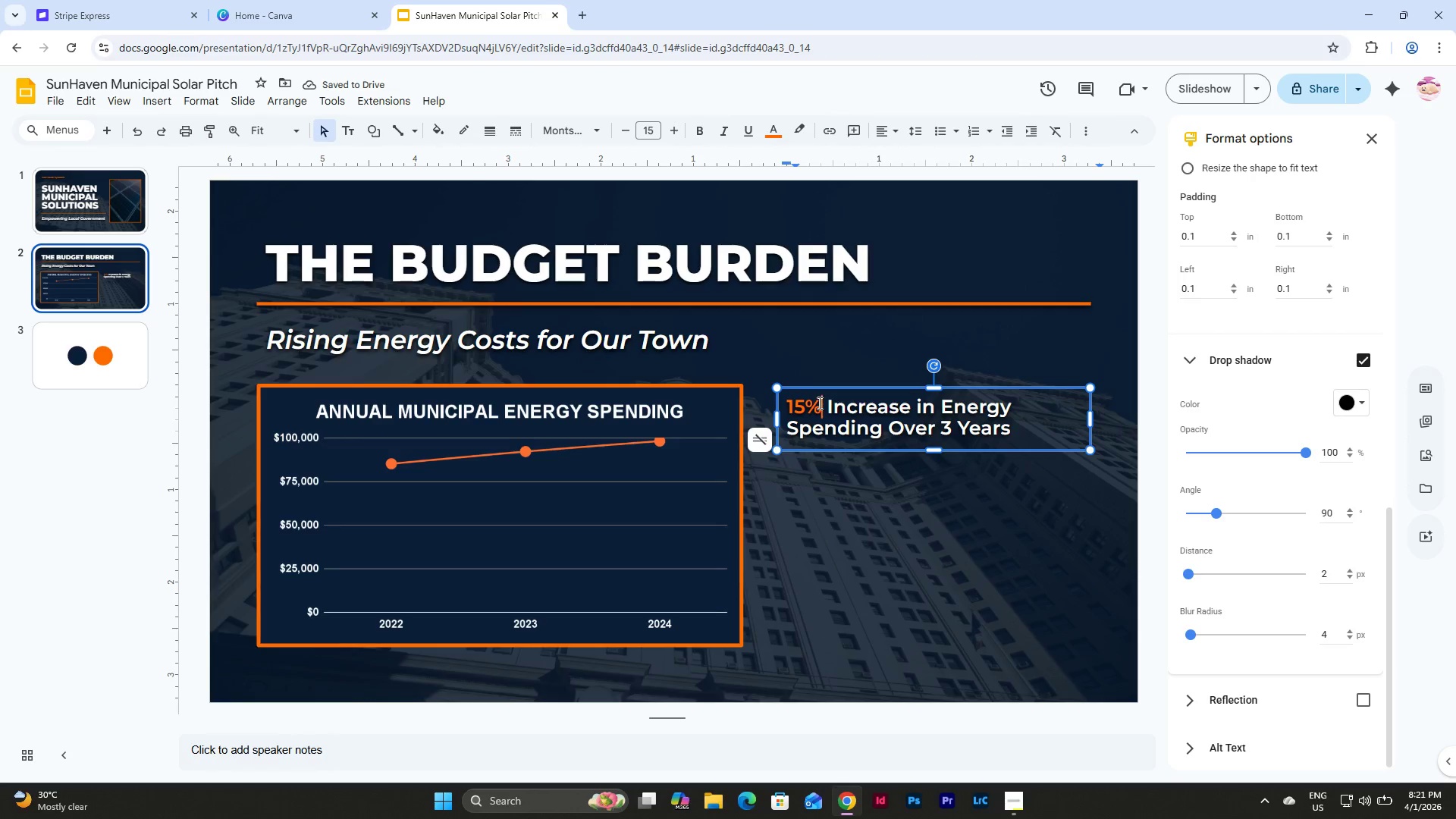 
left_click_drag(start_coordinate=[819, 405], to_coordinate=[787, 406])
 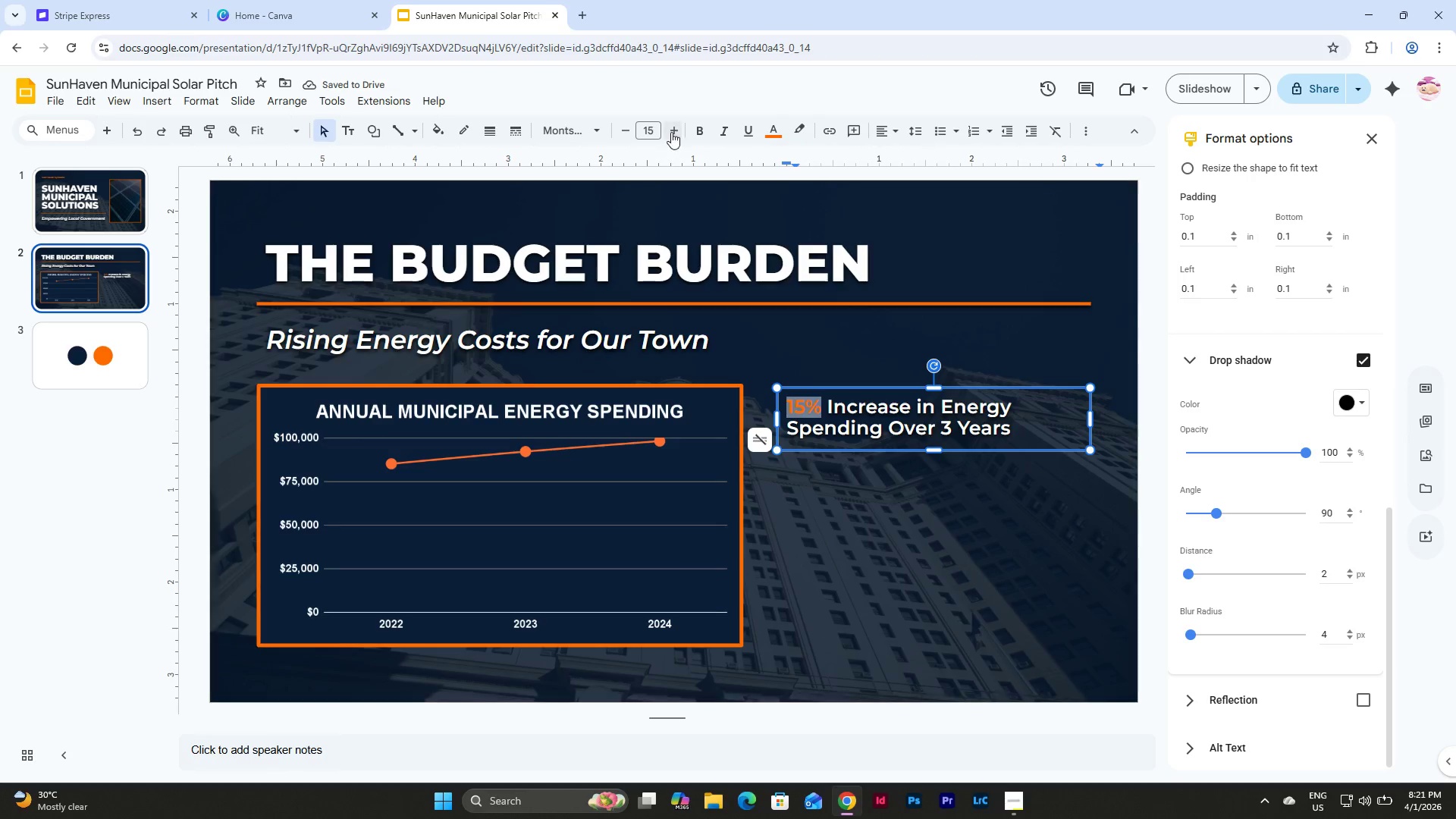 
left_click([670, 124])
 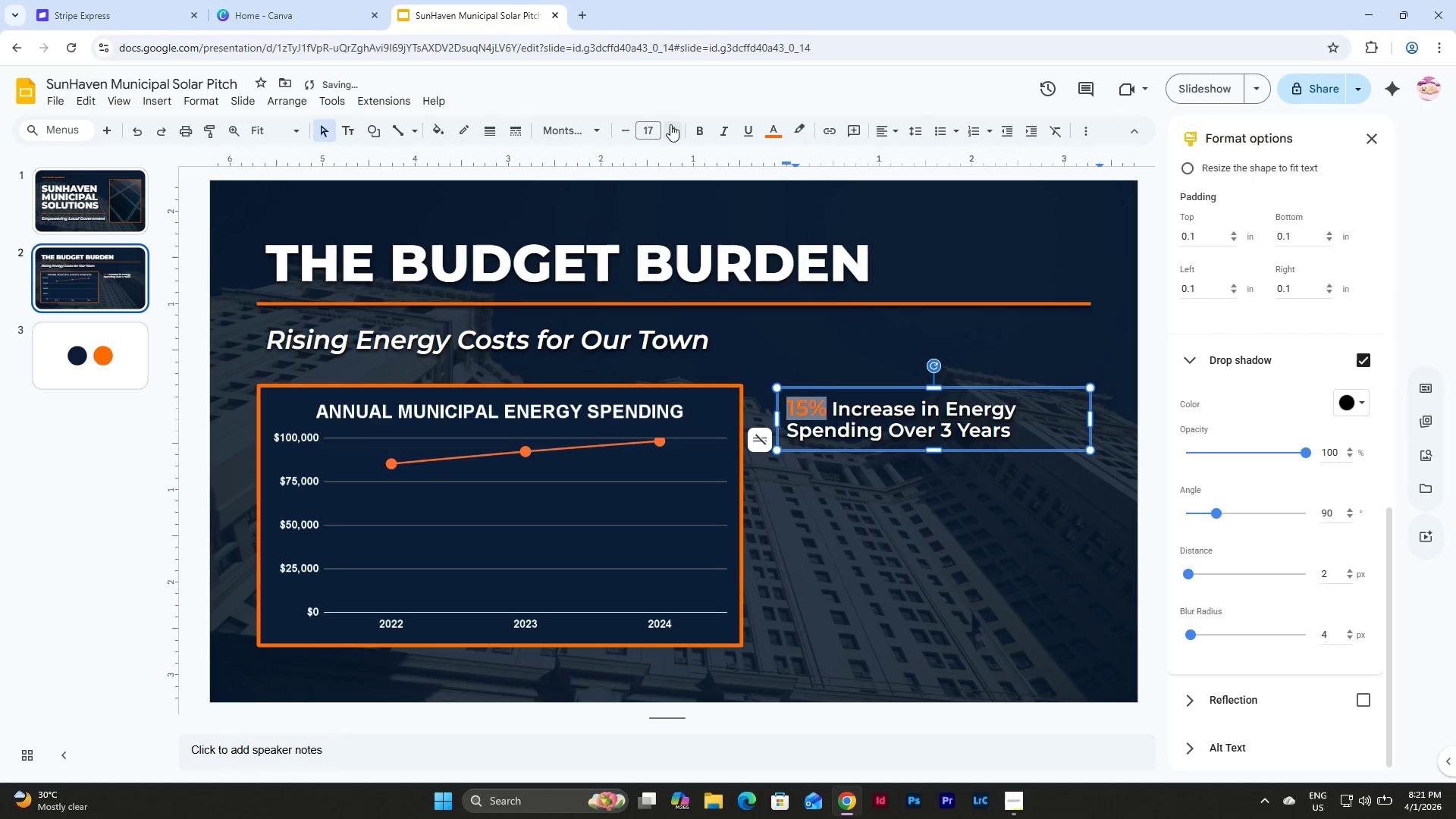 
double_click([670, 124])
 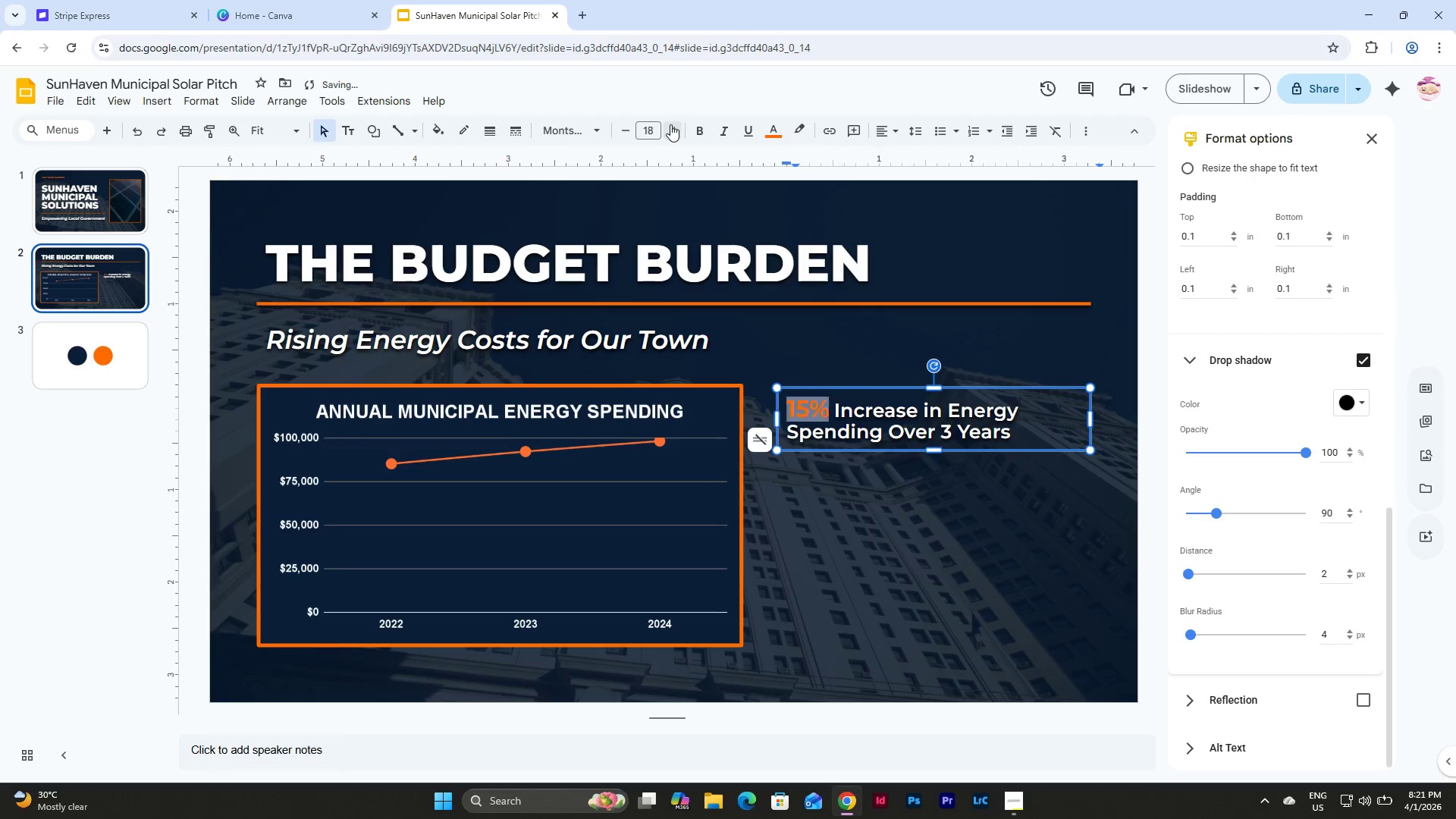 
triple_click([670, 124])
 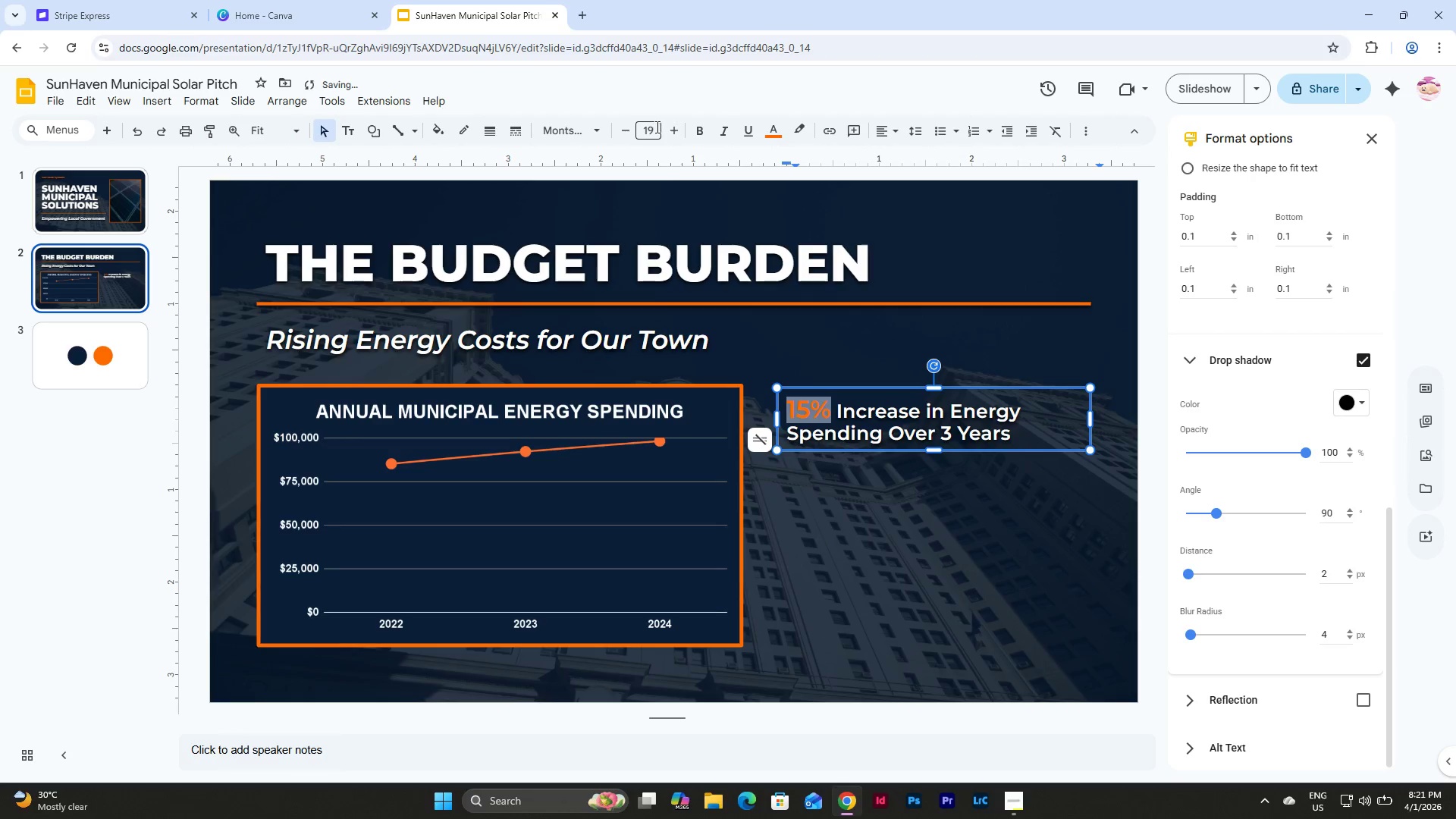 
left_click([654, 127])
 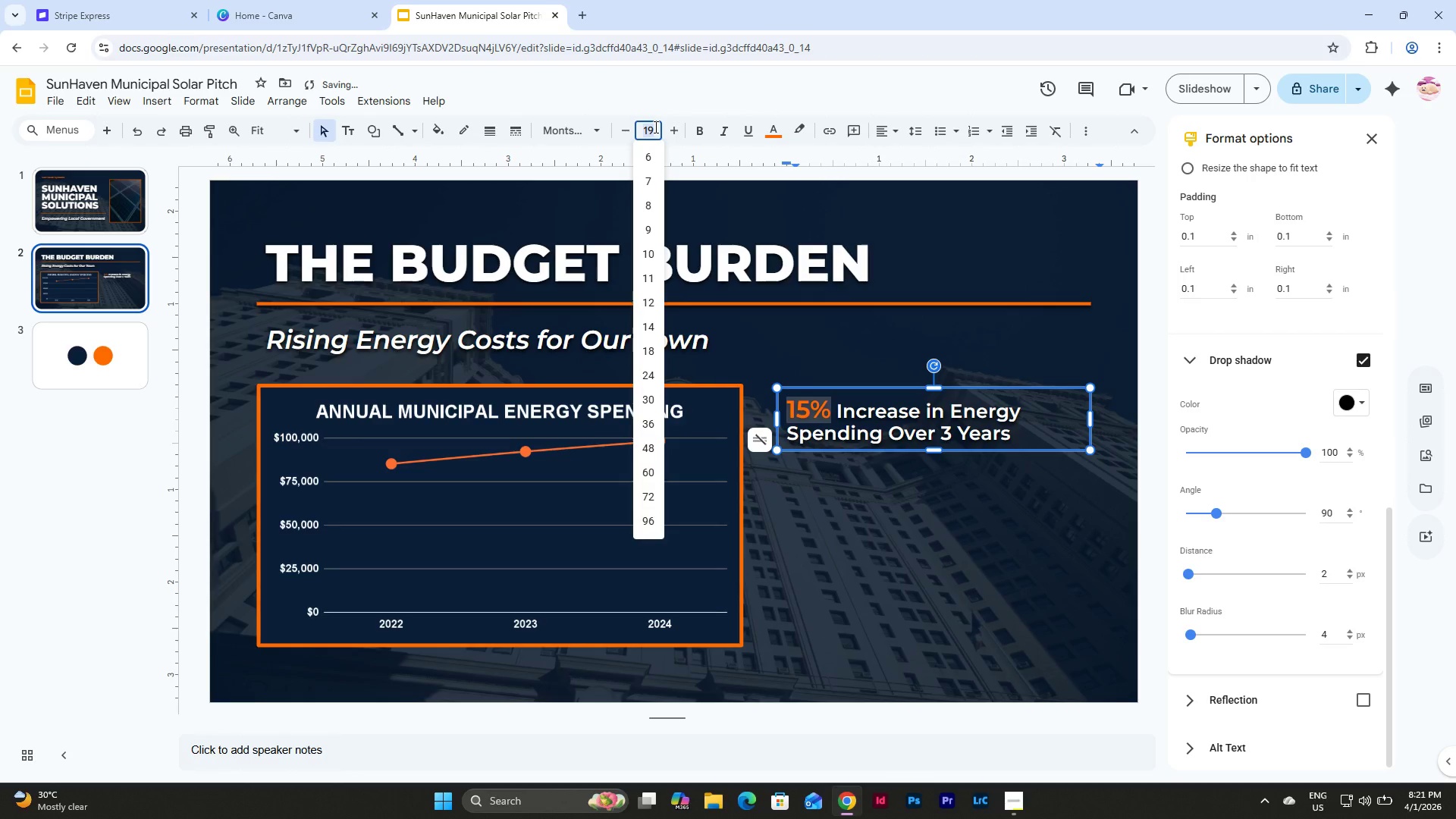 
key(Numpad2)
 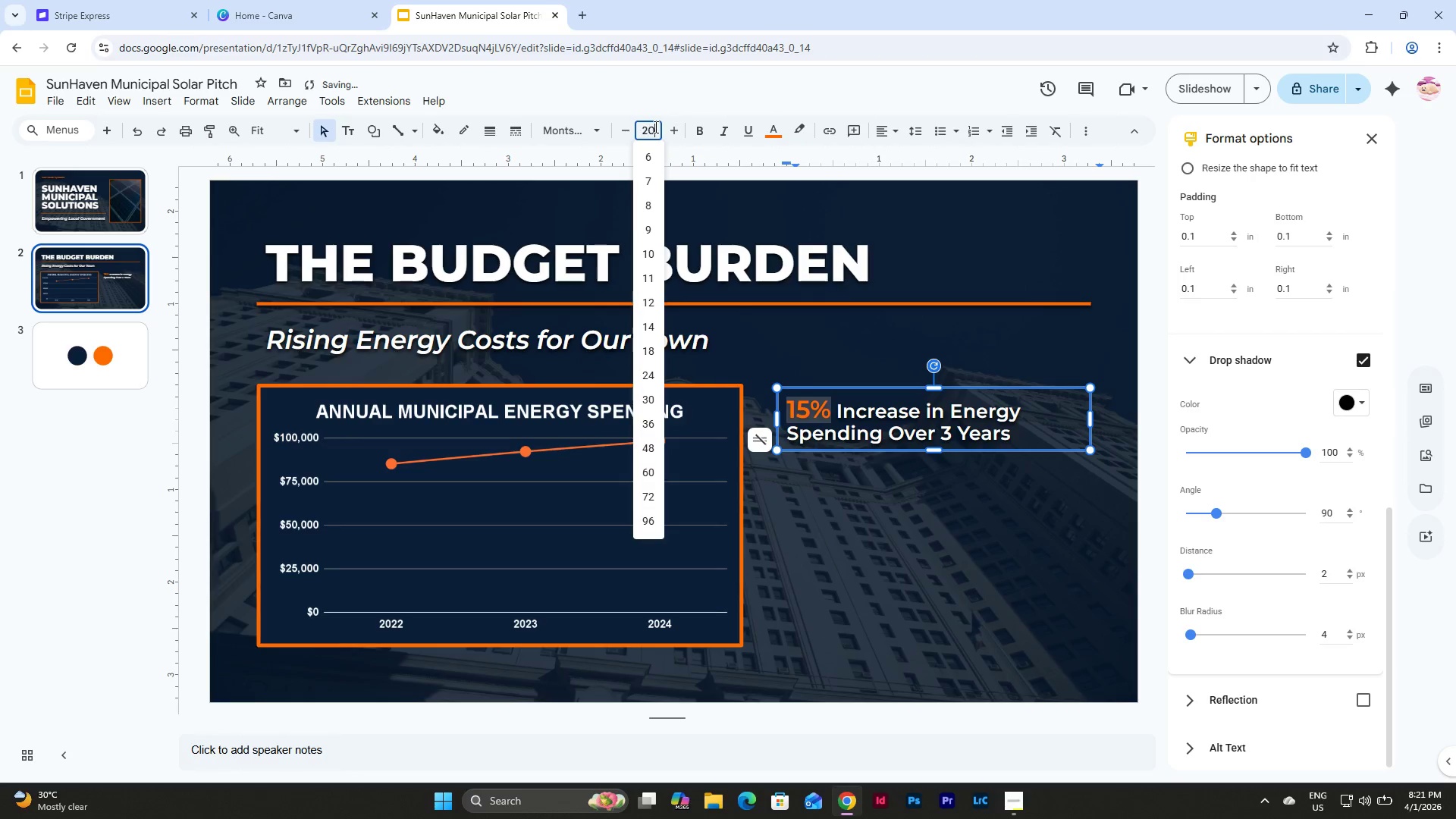 
key(Numpad0)
 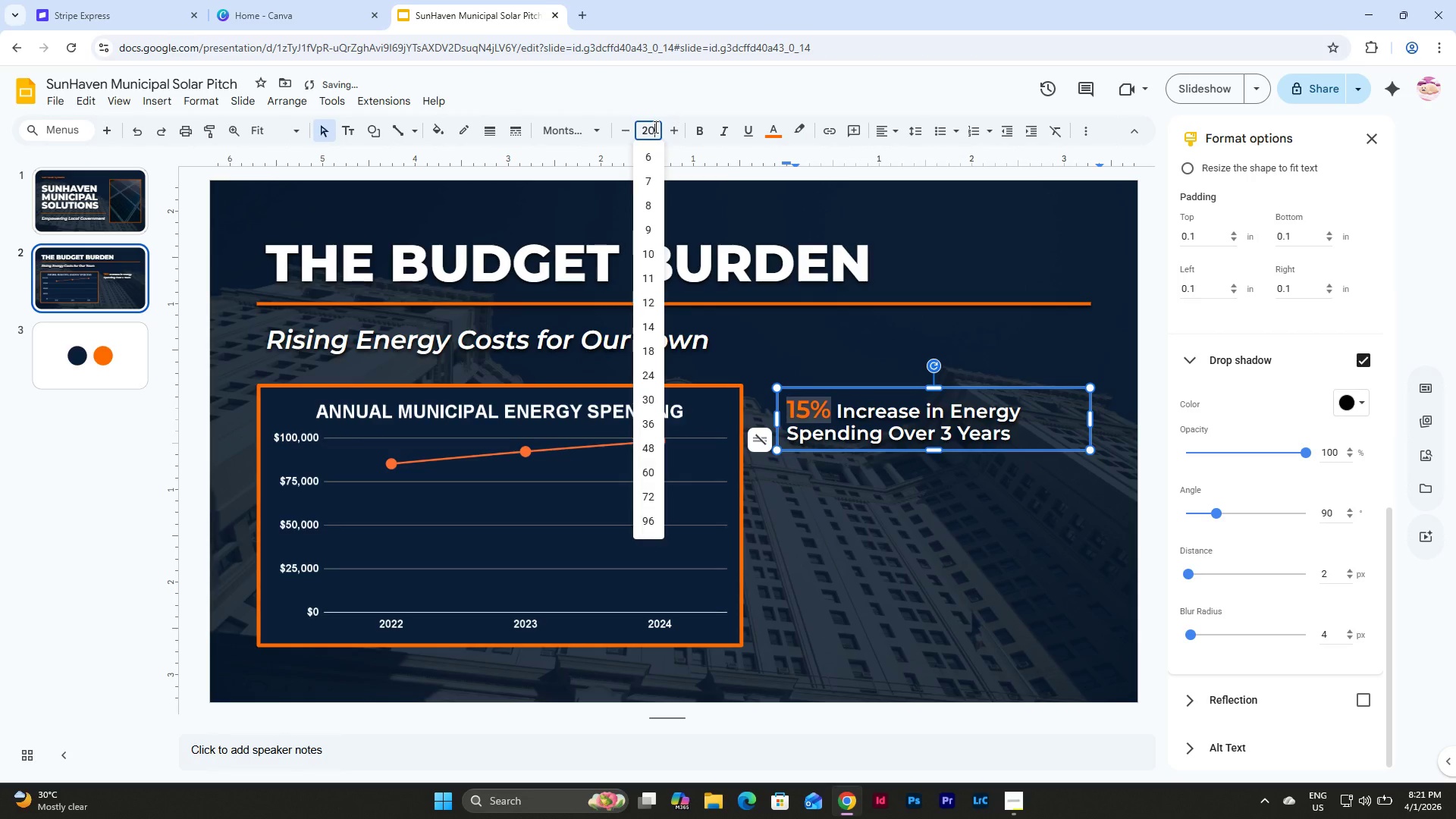 
key(NumpadEnter)
 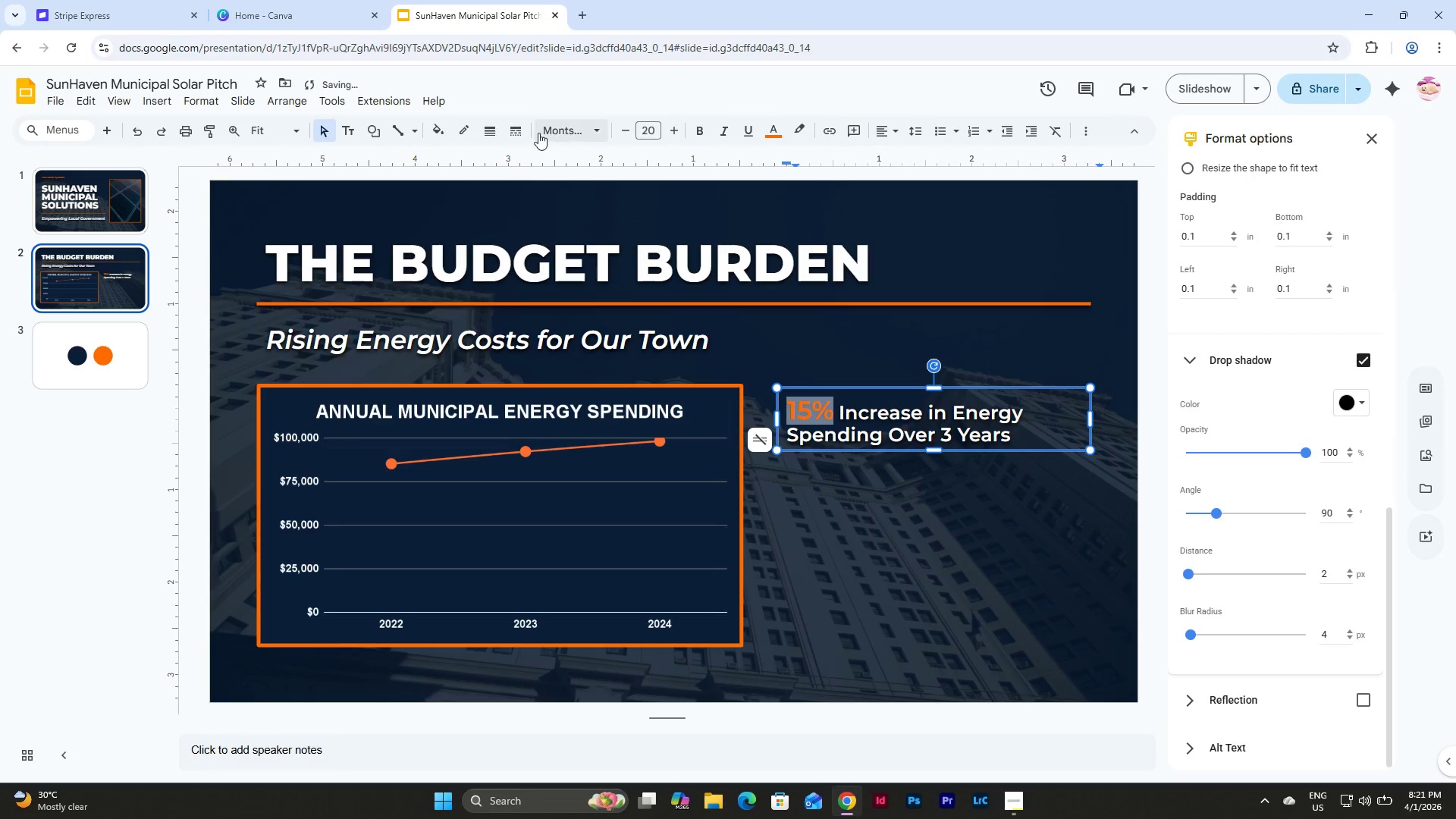 
left_click([573, 128])
 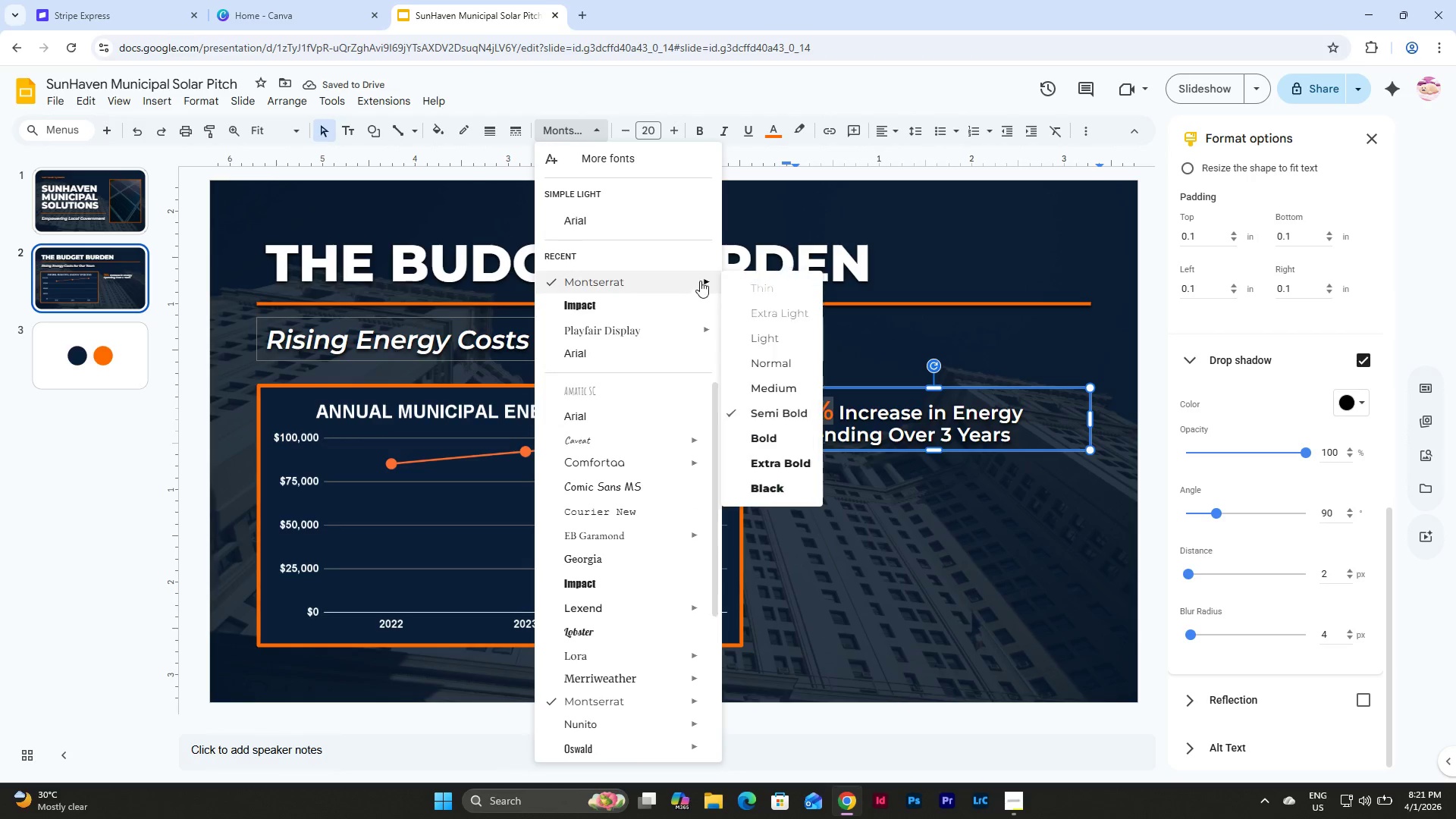 
left_click([777, 466])
 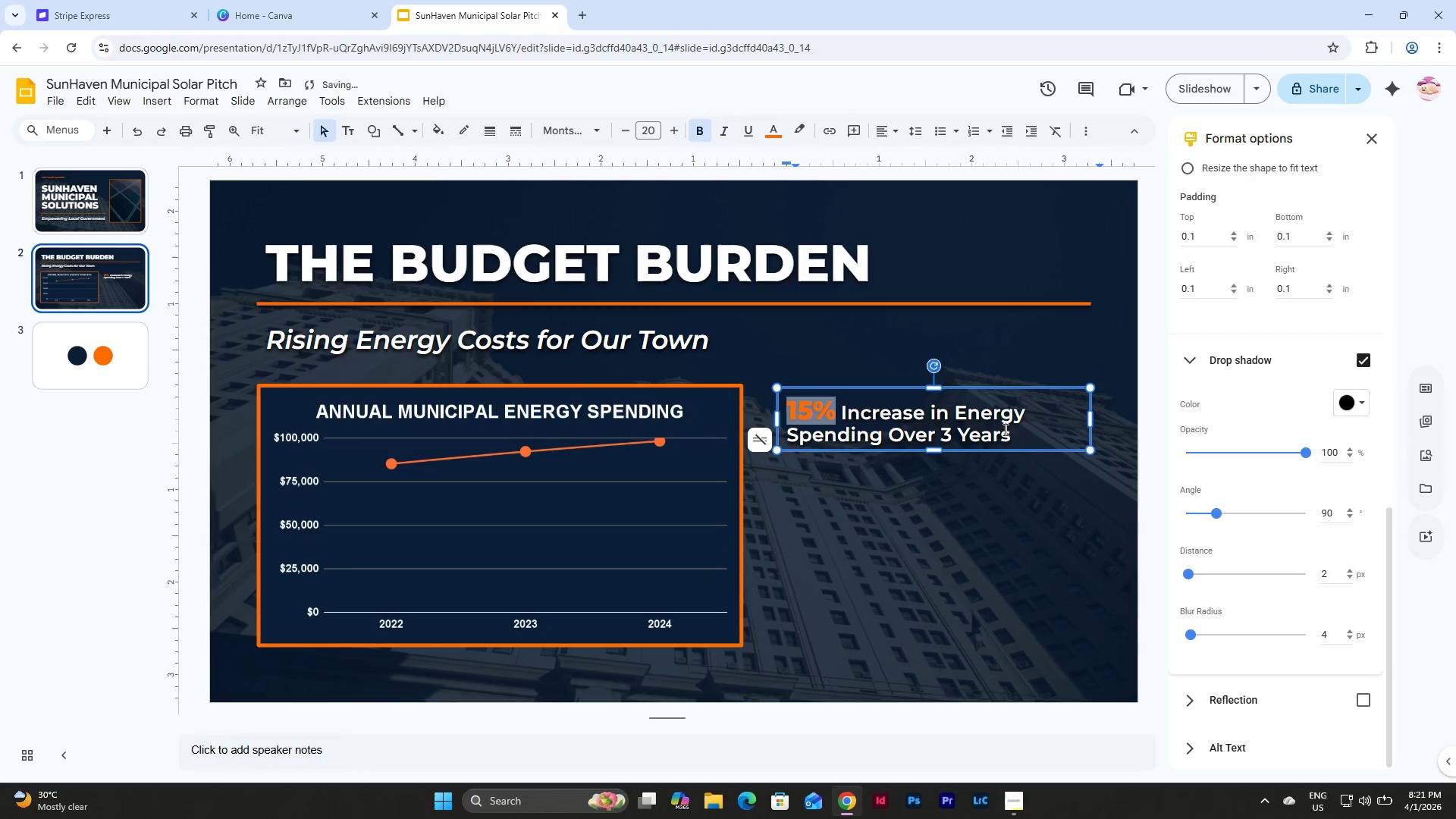 
left_click([1011, 418])
 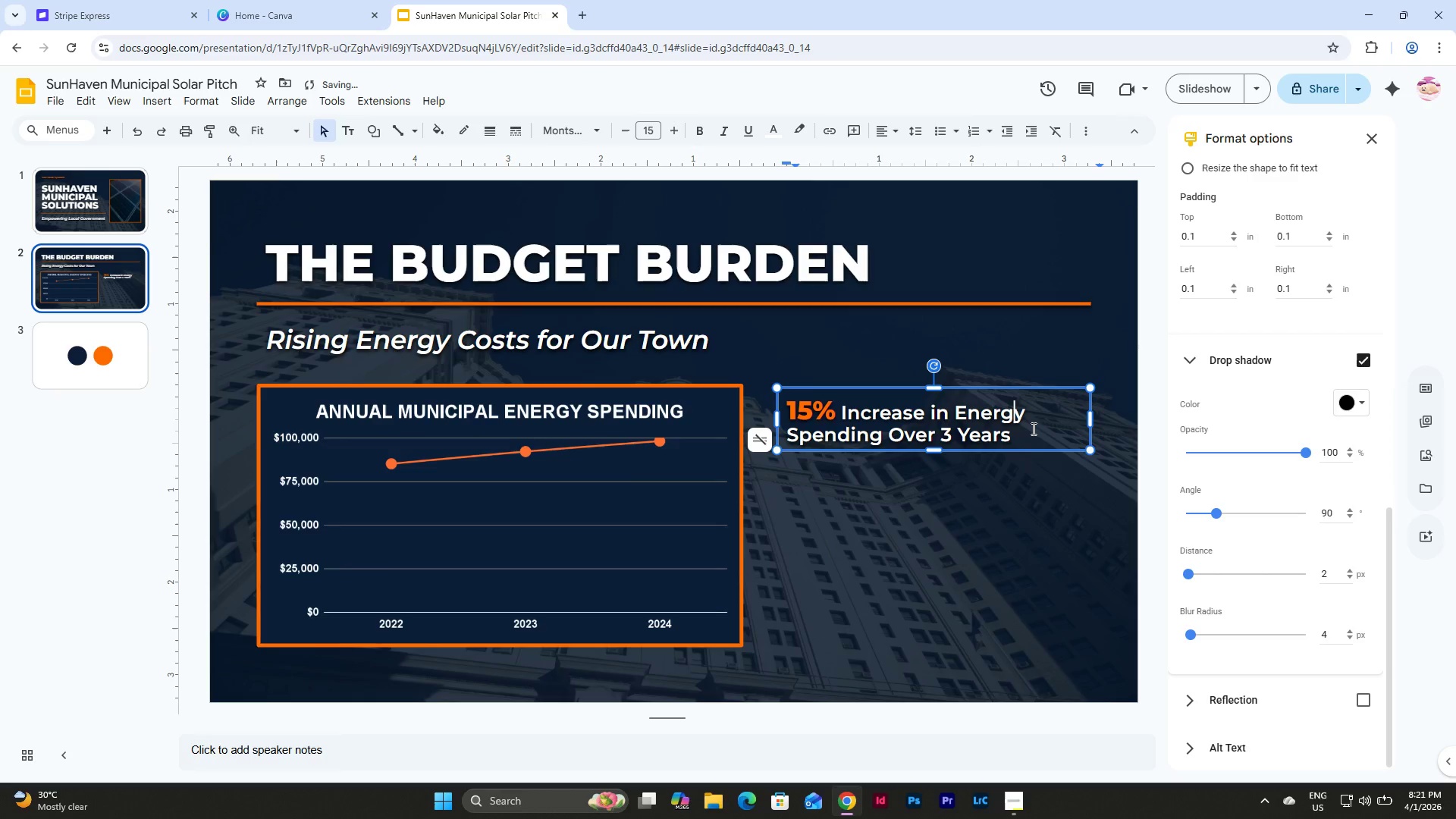 
left_click([1034, 431])
 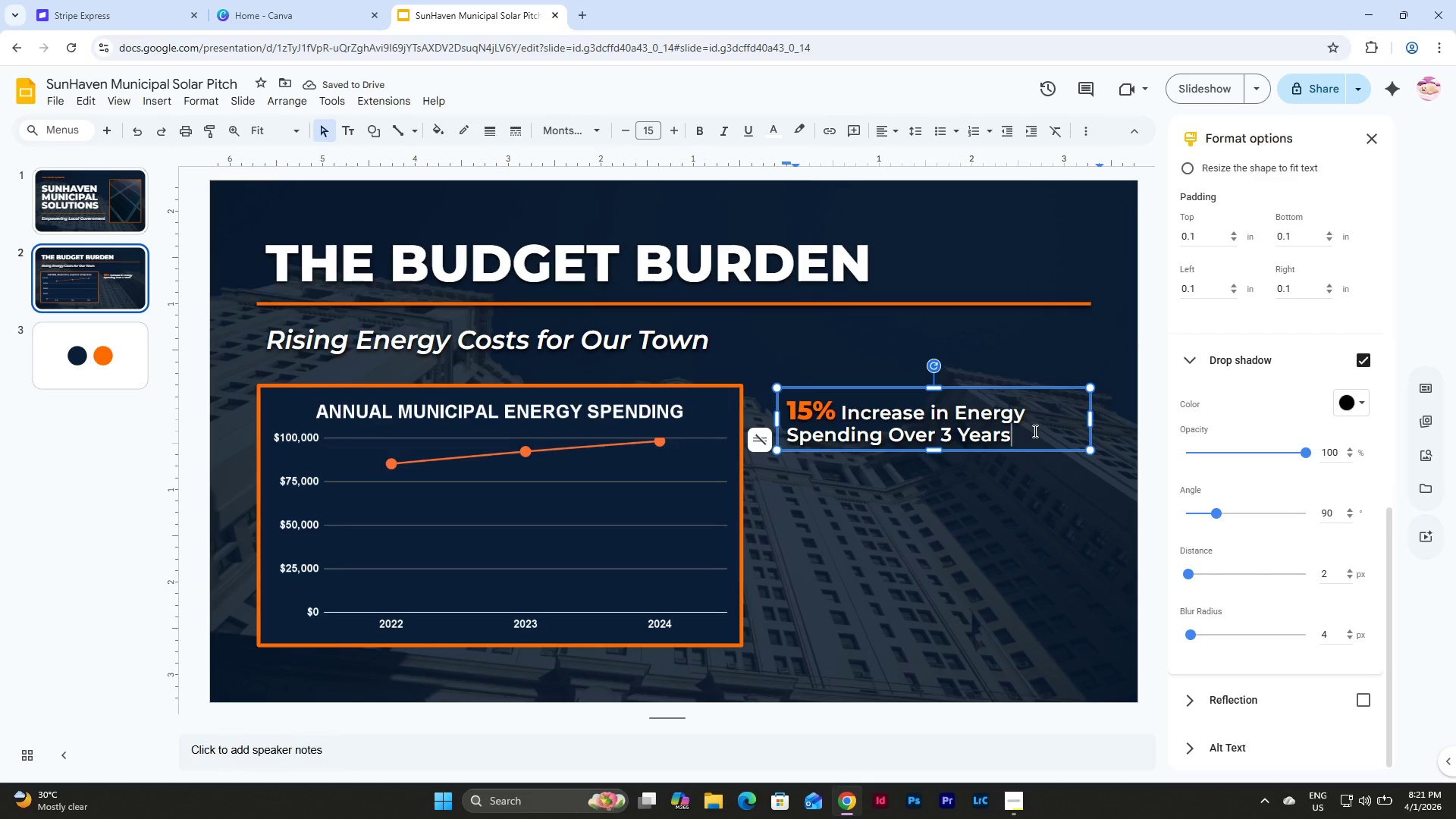 
left_click([1034, 498])
 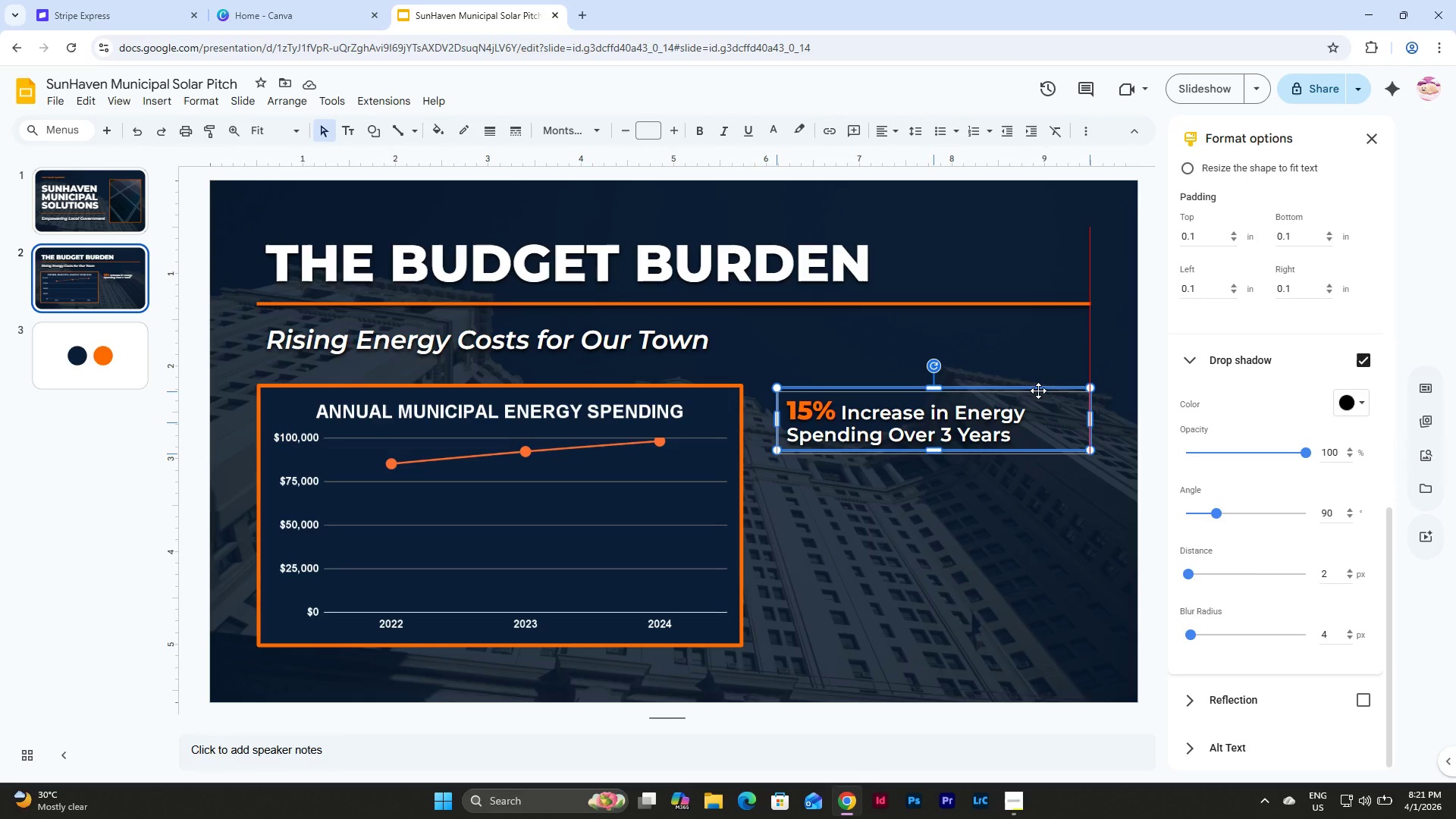 
wait(6.56)
 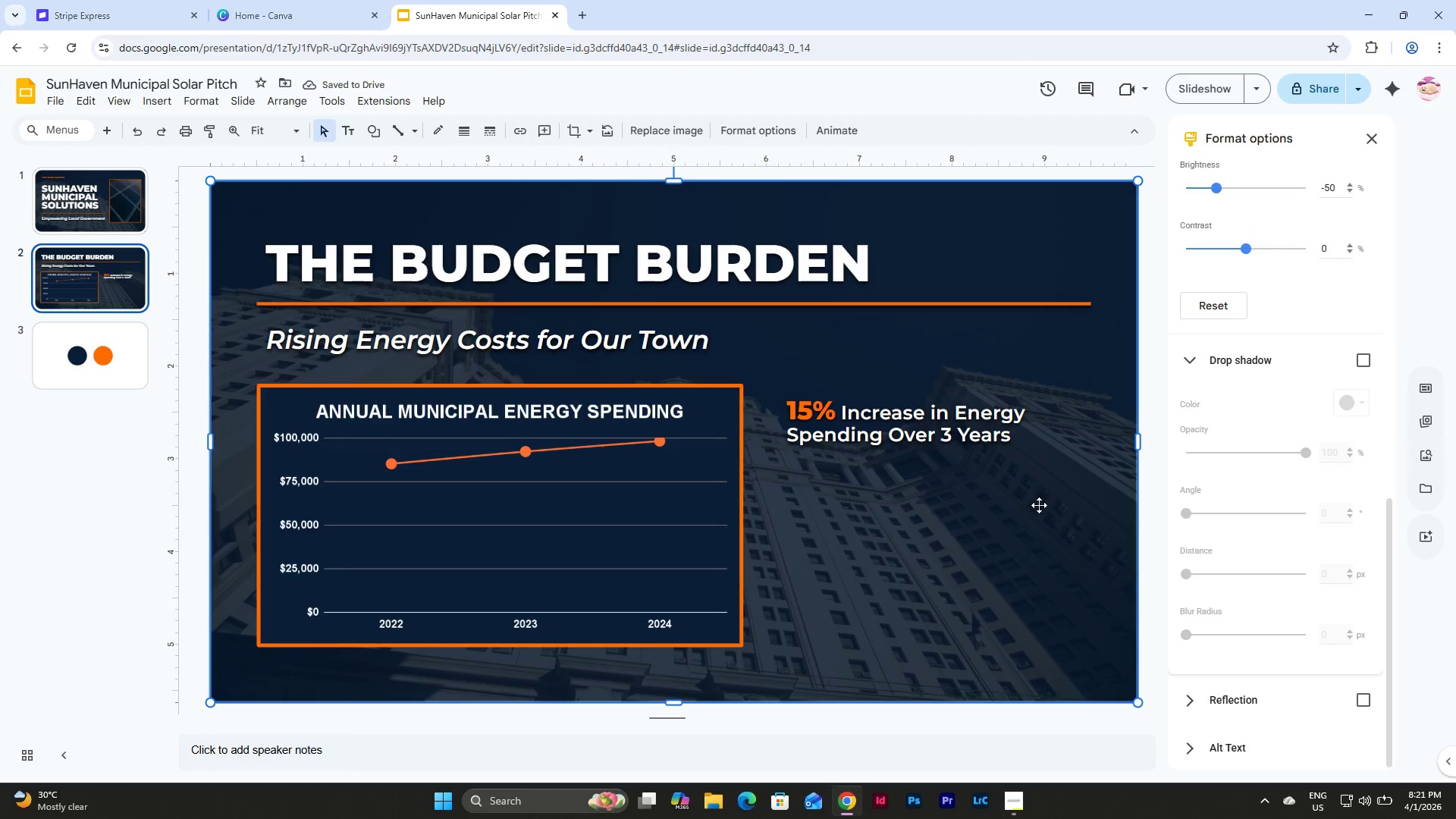 
double_click([1006, 423])
 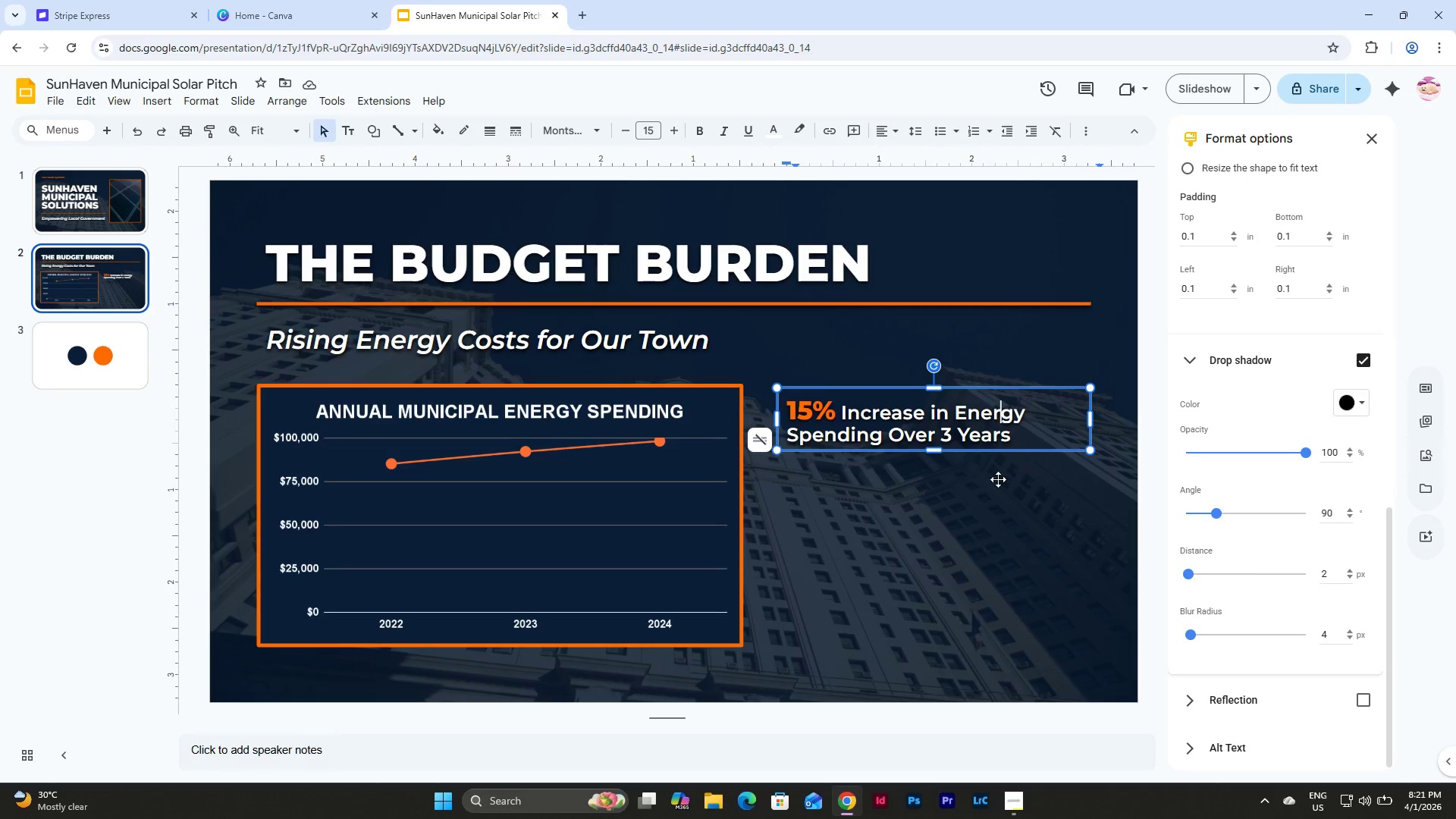 
double_click([1014, 403])
 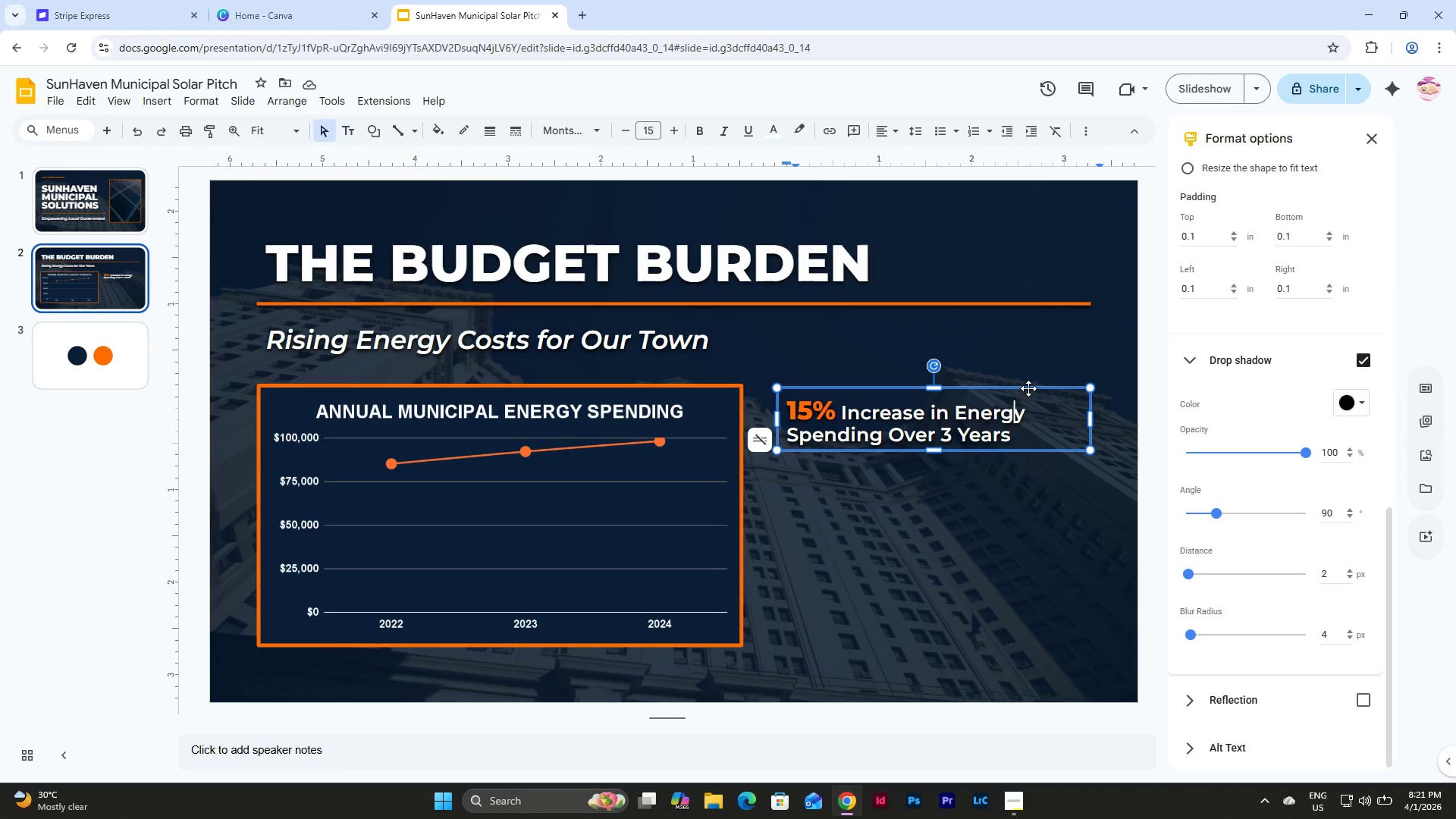 
left_click([1028, 388])
 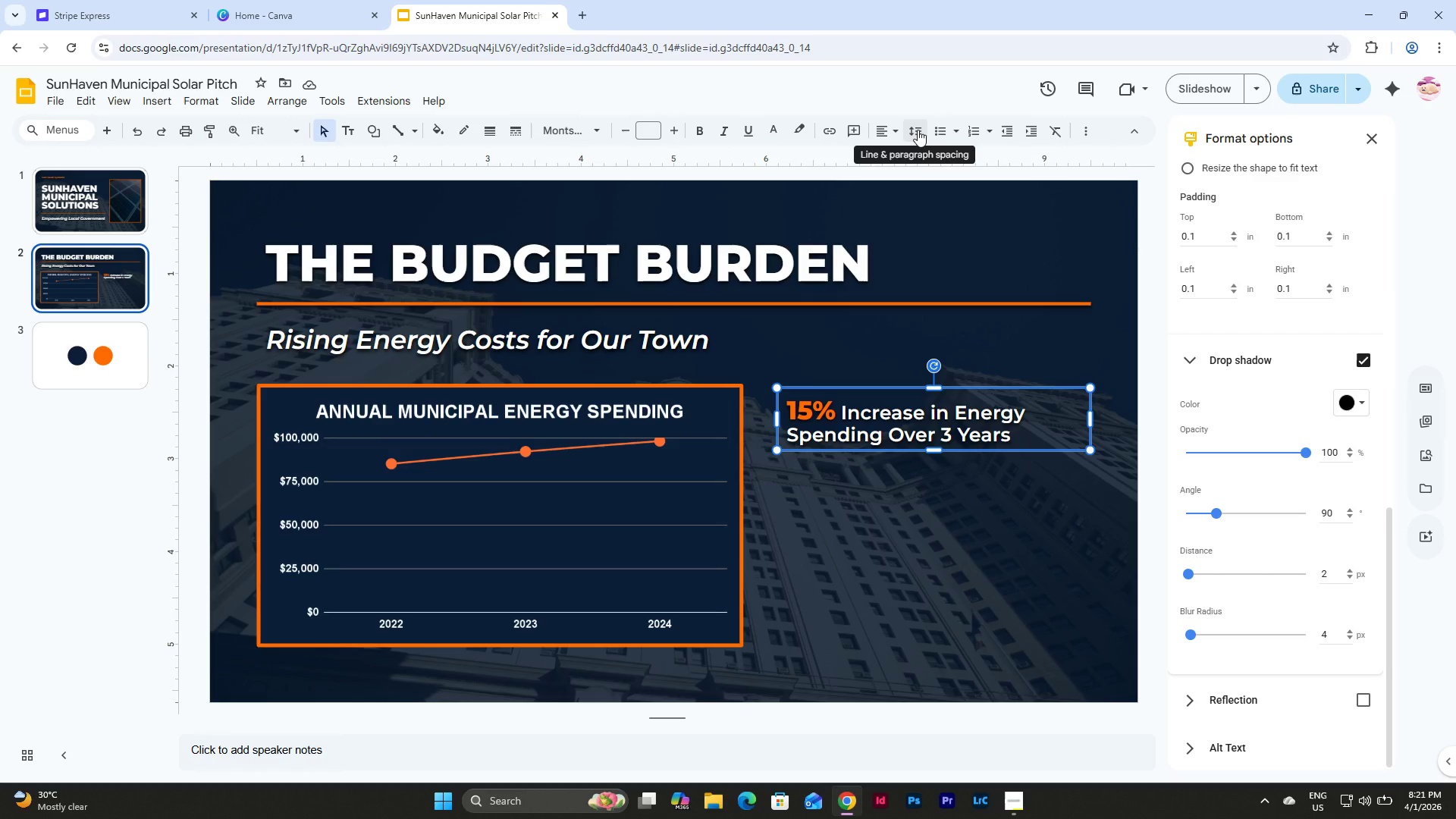 
left_click([902, 130])
 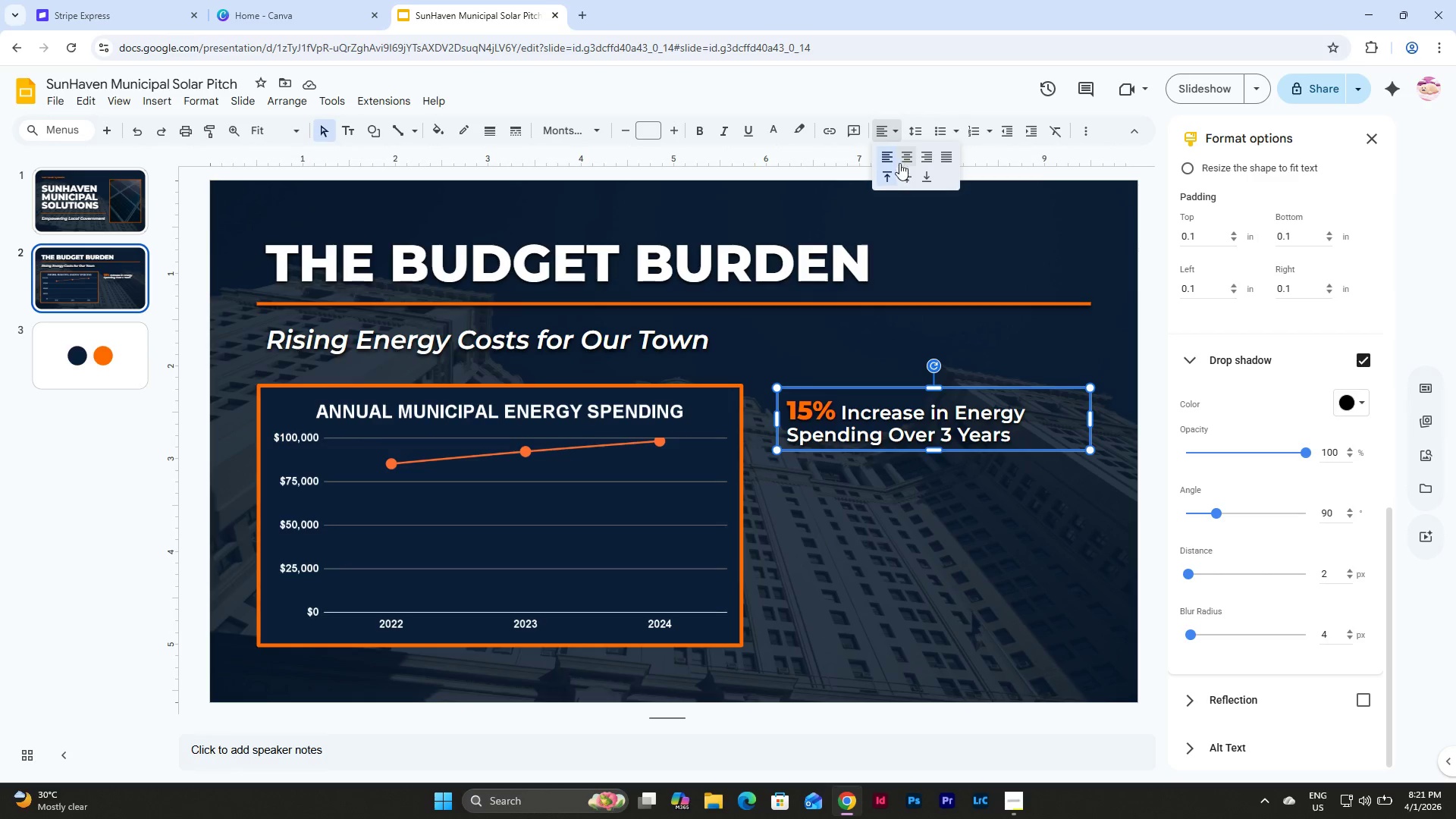 
left_click([902, 180])
 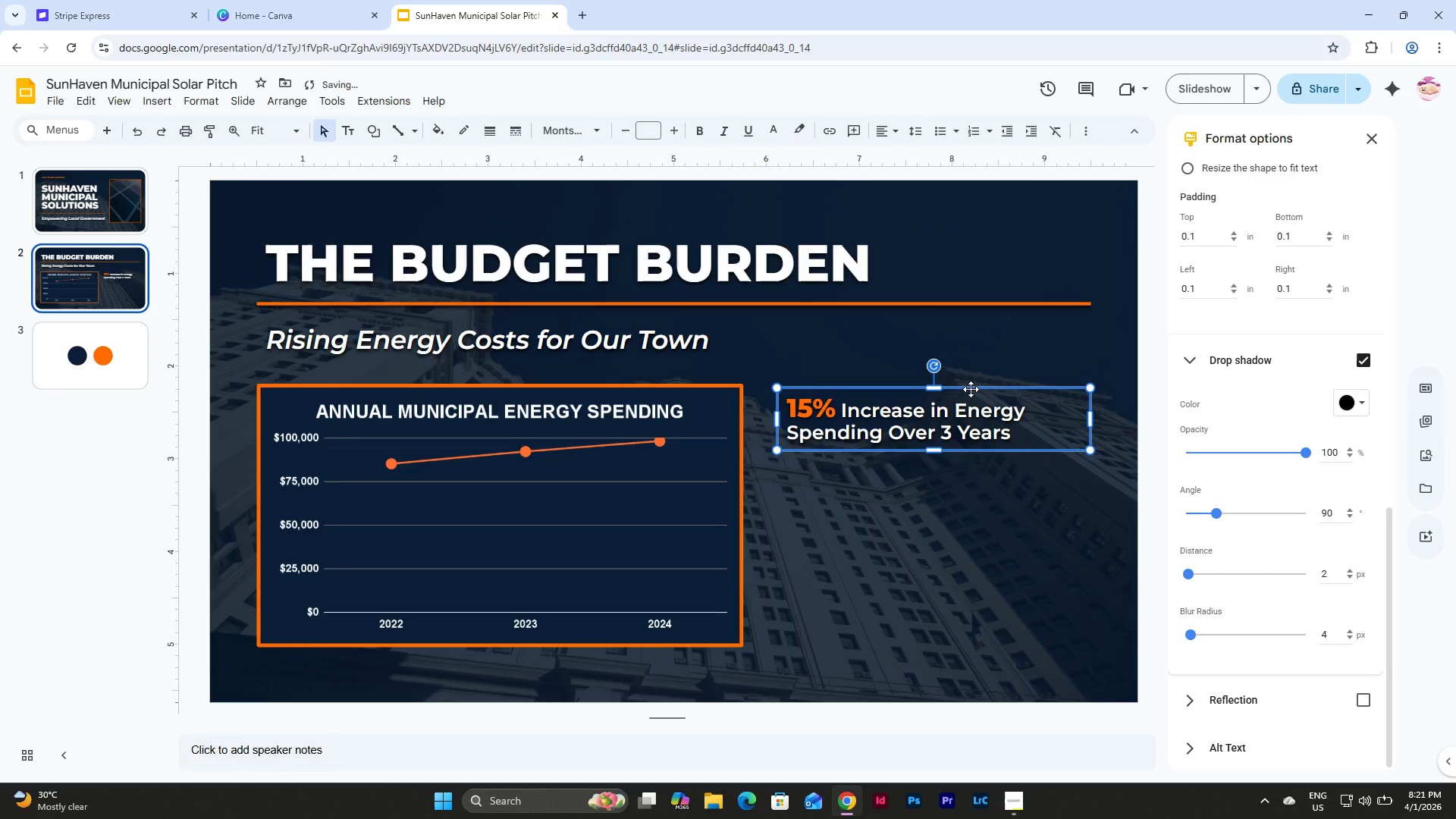 
double_click([933, 516])
 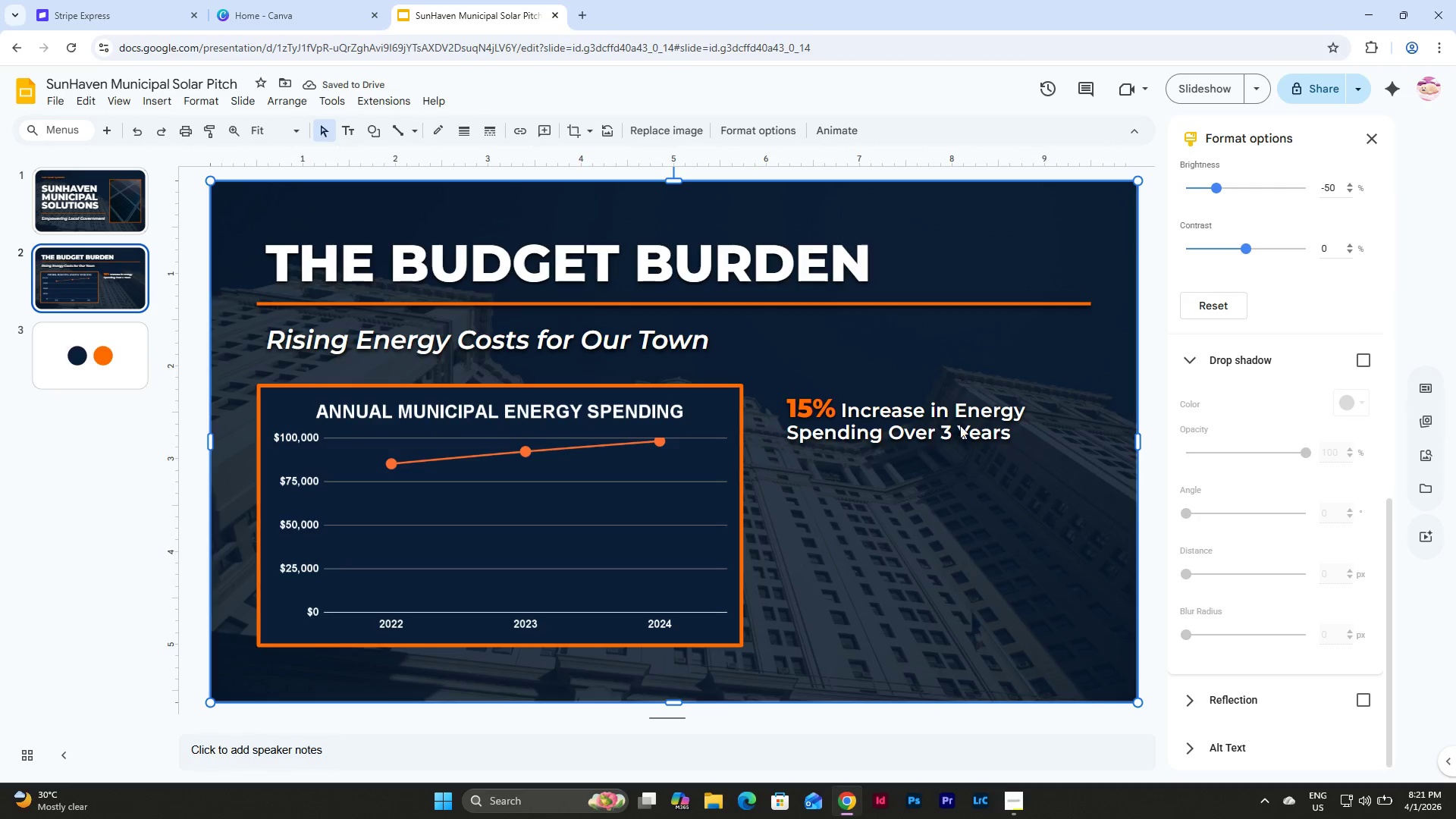 
triple_click([961, 422])
 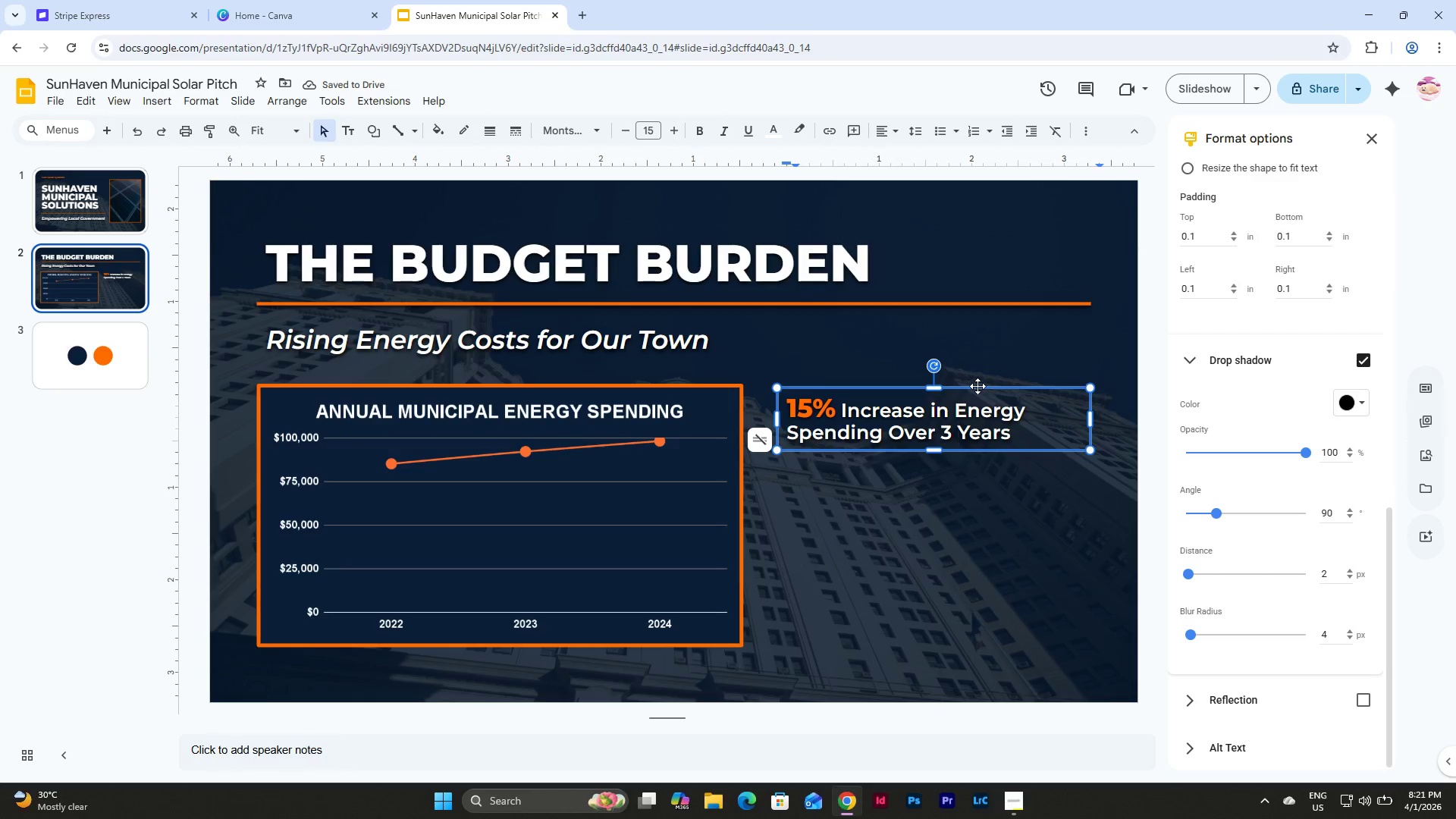 
left_click([977, 386])
 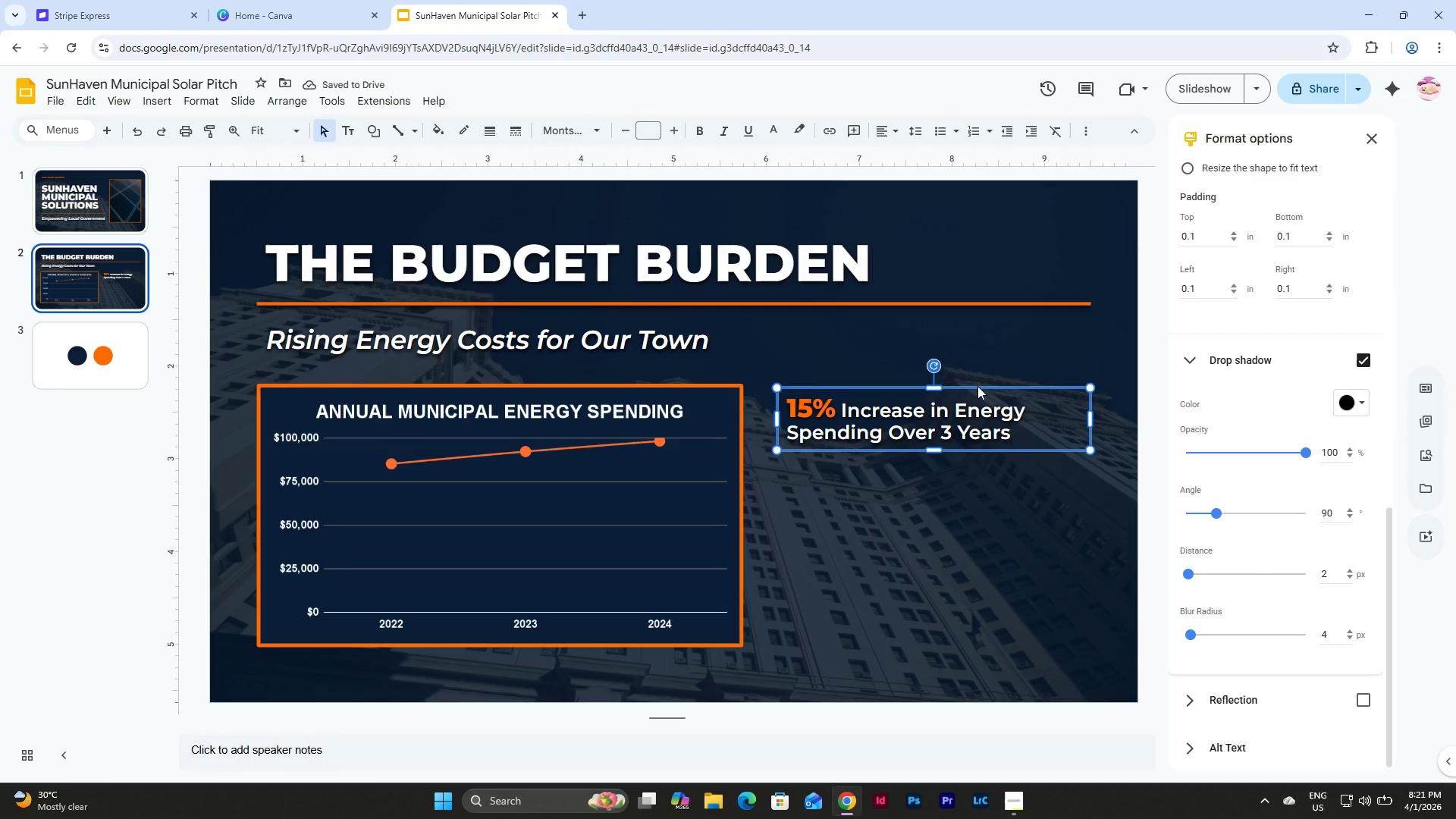 
key(Control+C)
 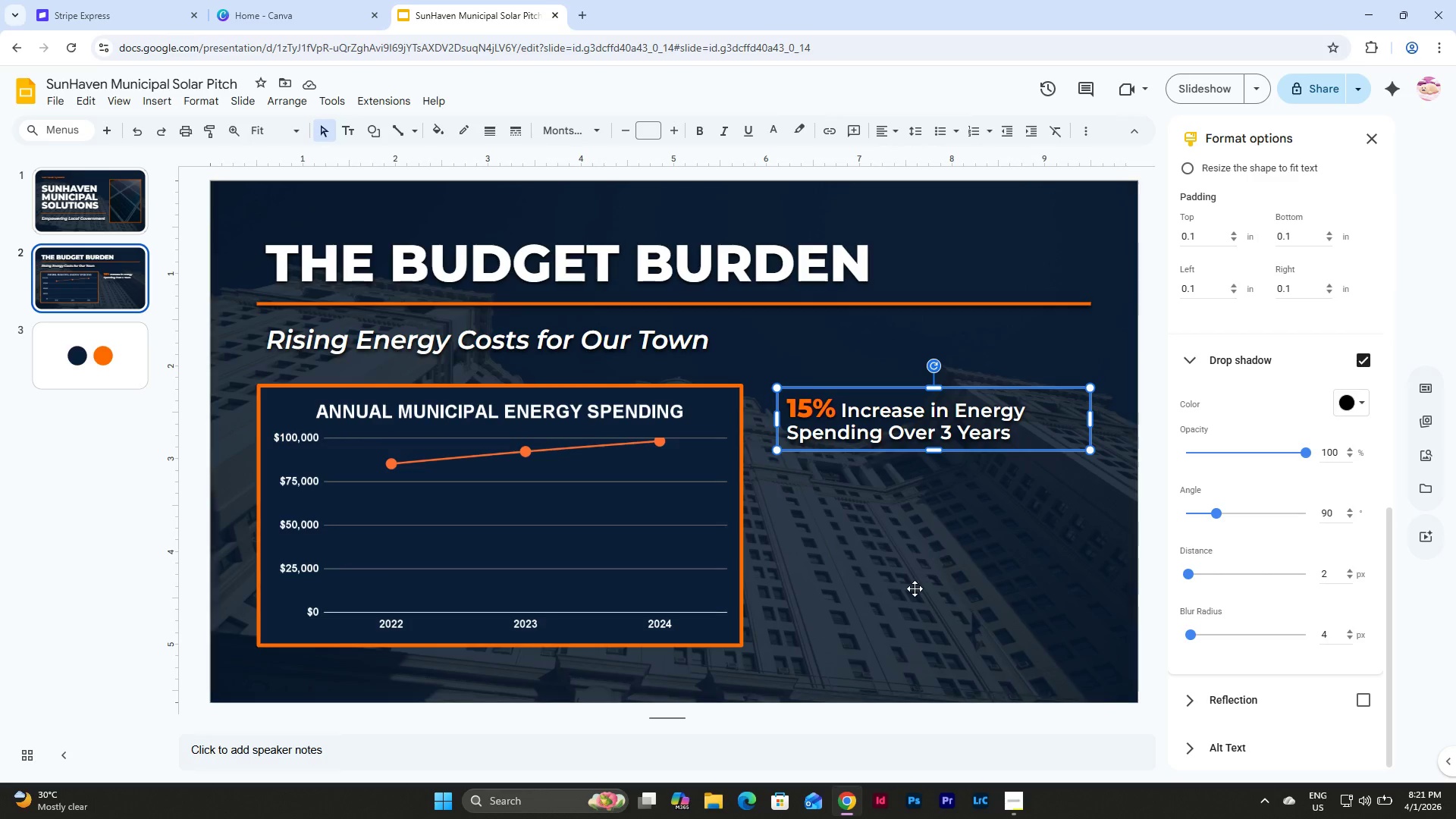 
left_click([915, 588])
 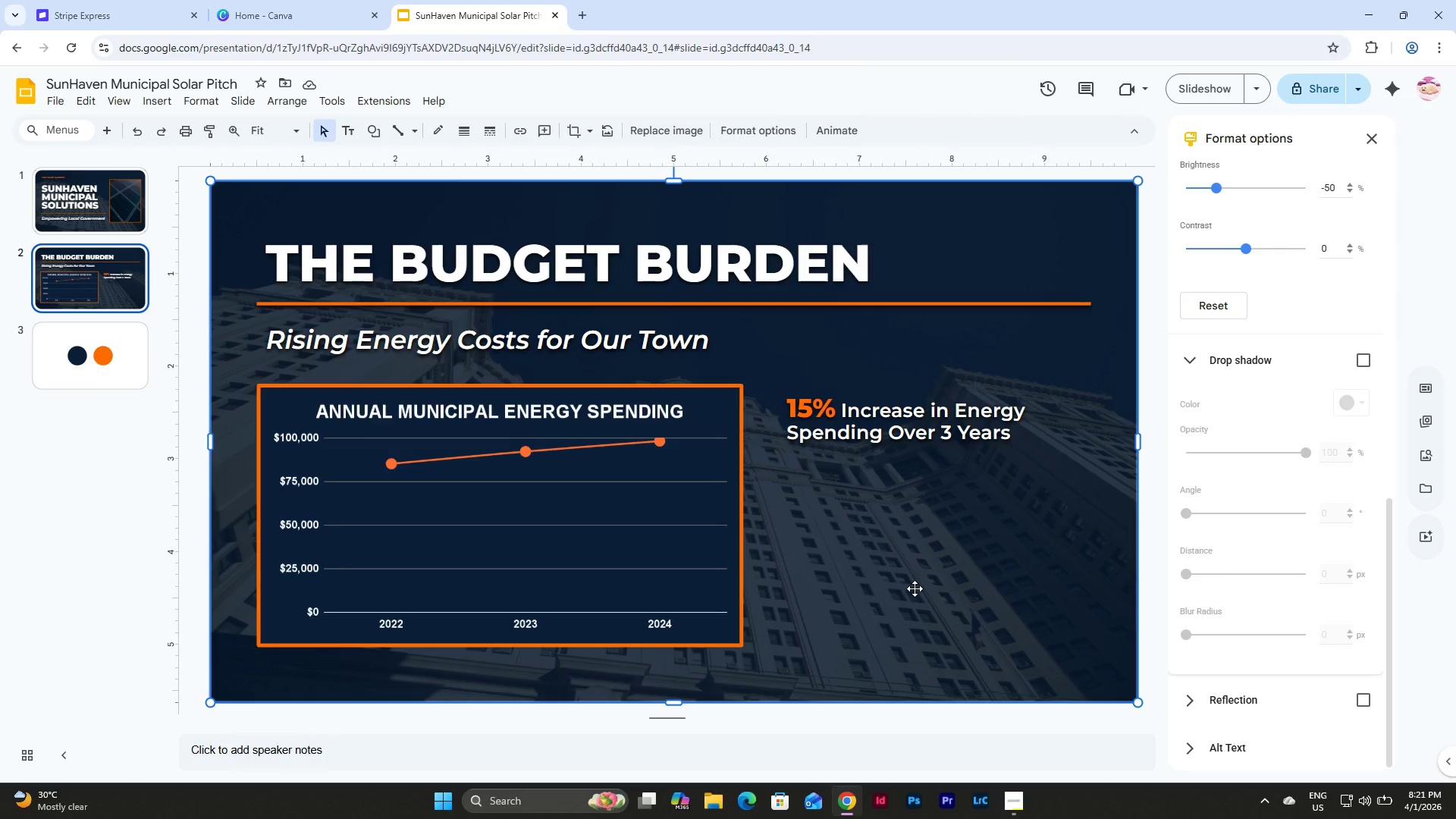 
key(Control+V)
 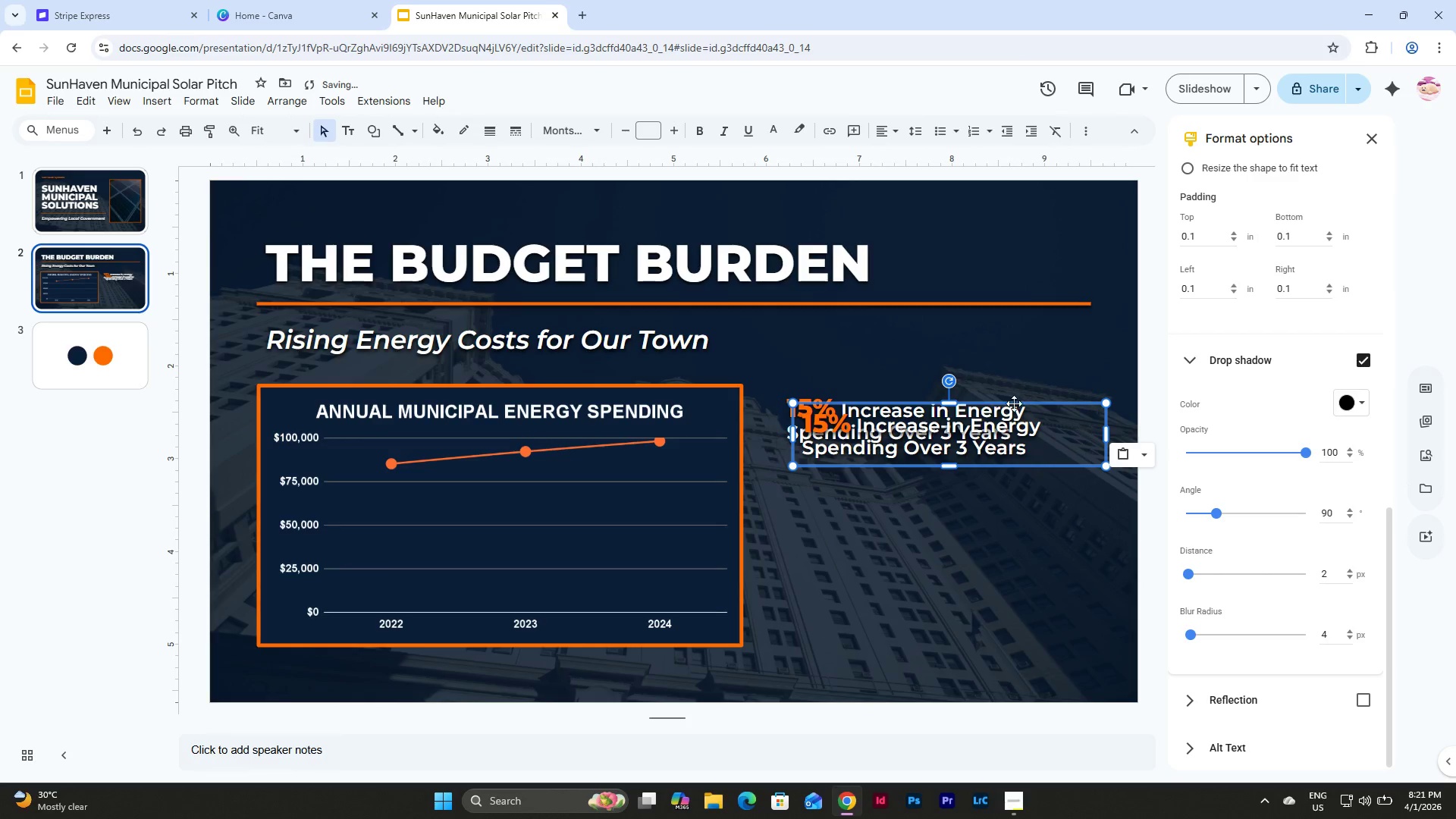 
left_click_drag(start_coordinate=[1014, 403], to_coordinate=[999, 471])
 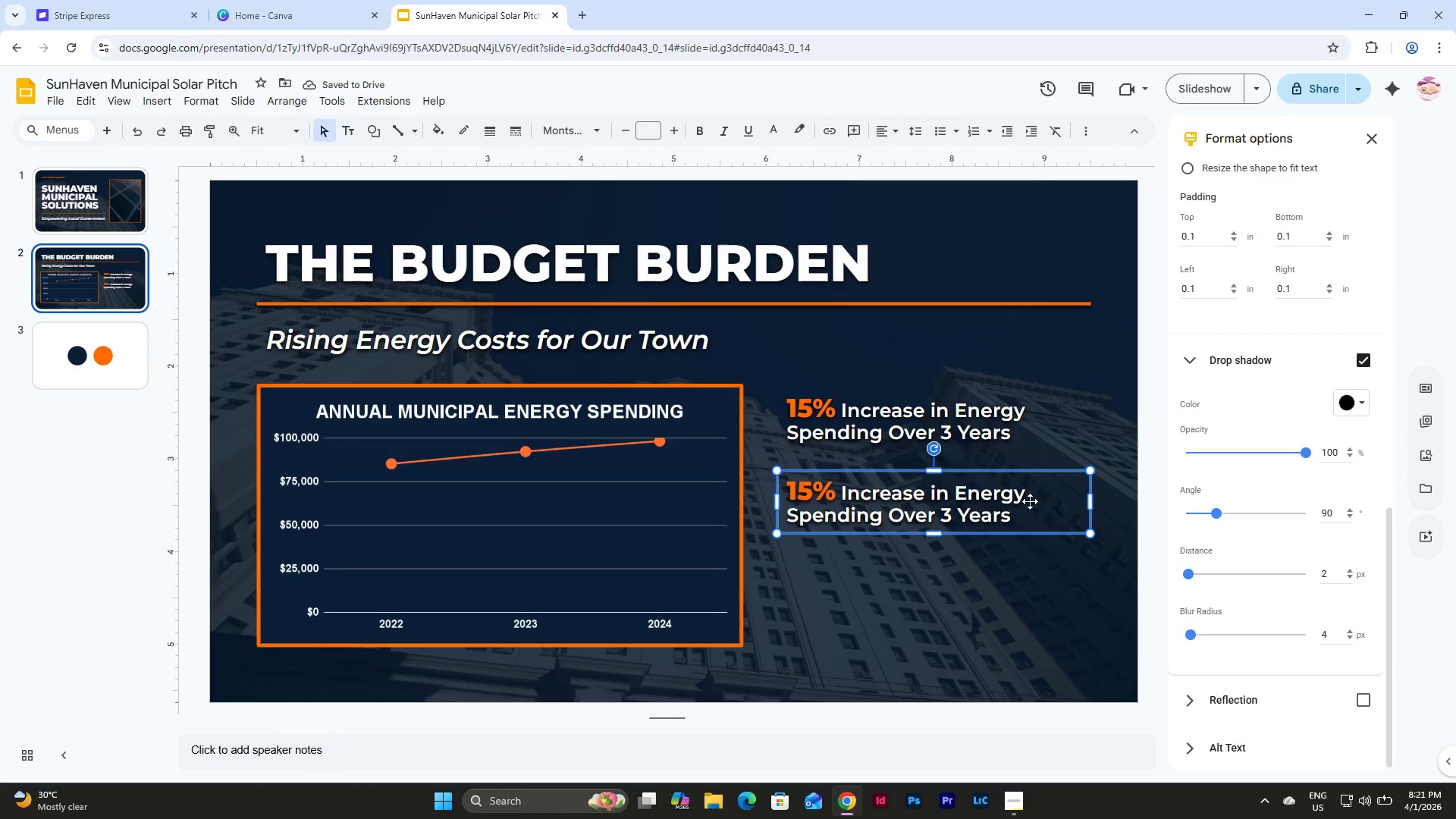 
wait(5.11)
 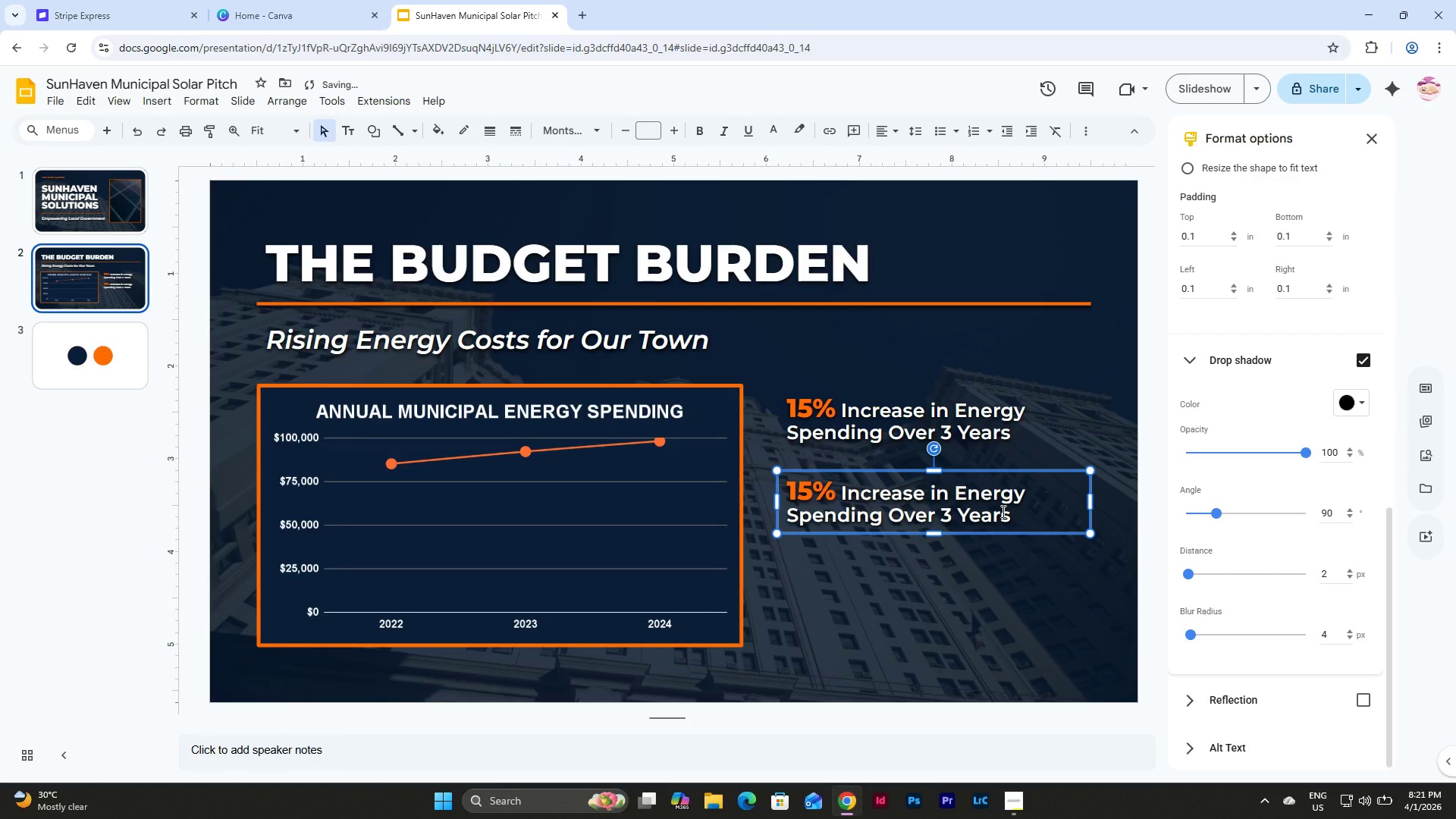 
left_click([1010, 513])
 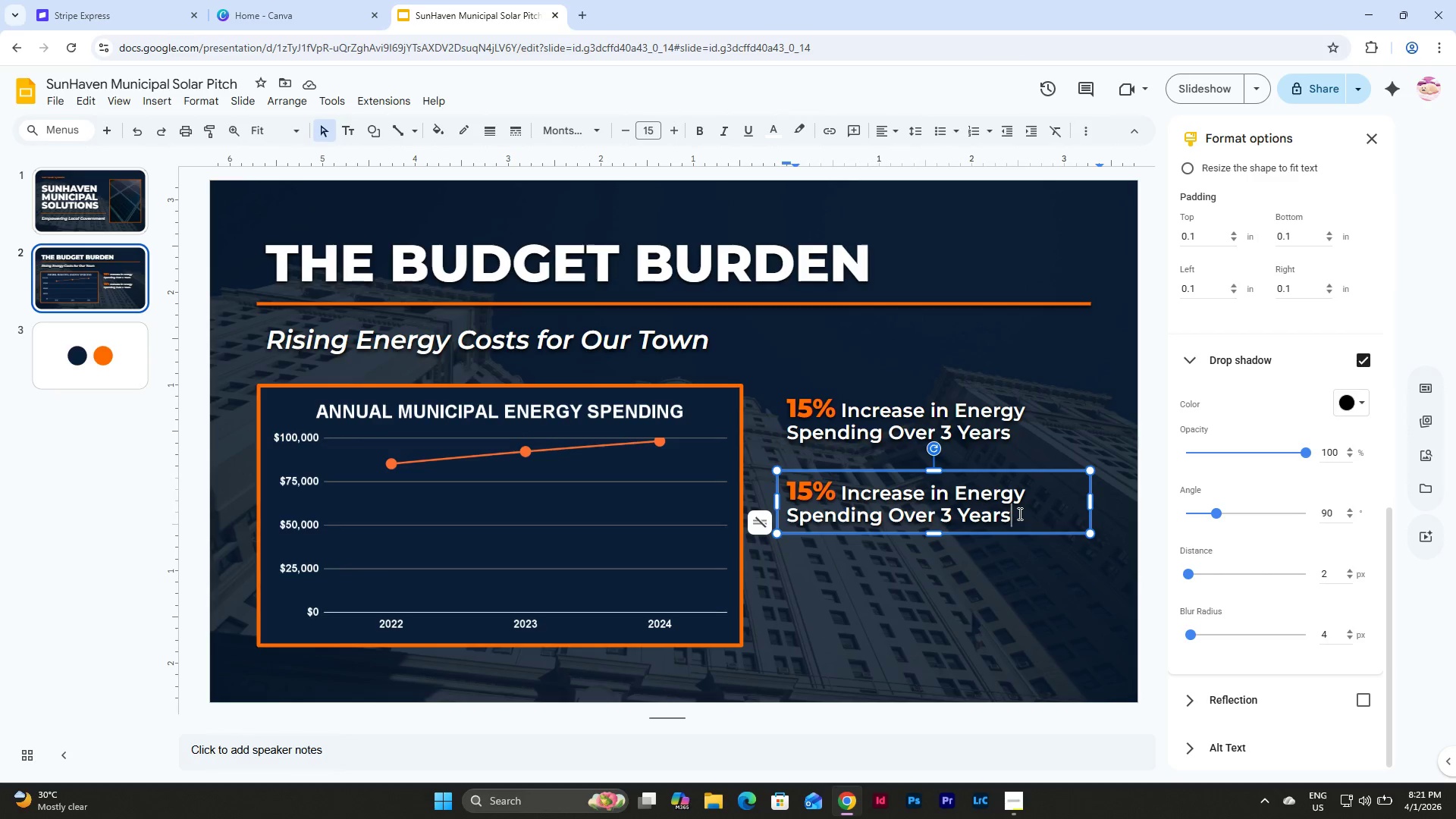 
left_click_drag(start_coordinate=[1018, 513], to_coordinate=[782, 494])
 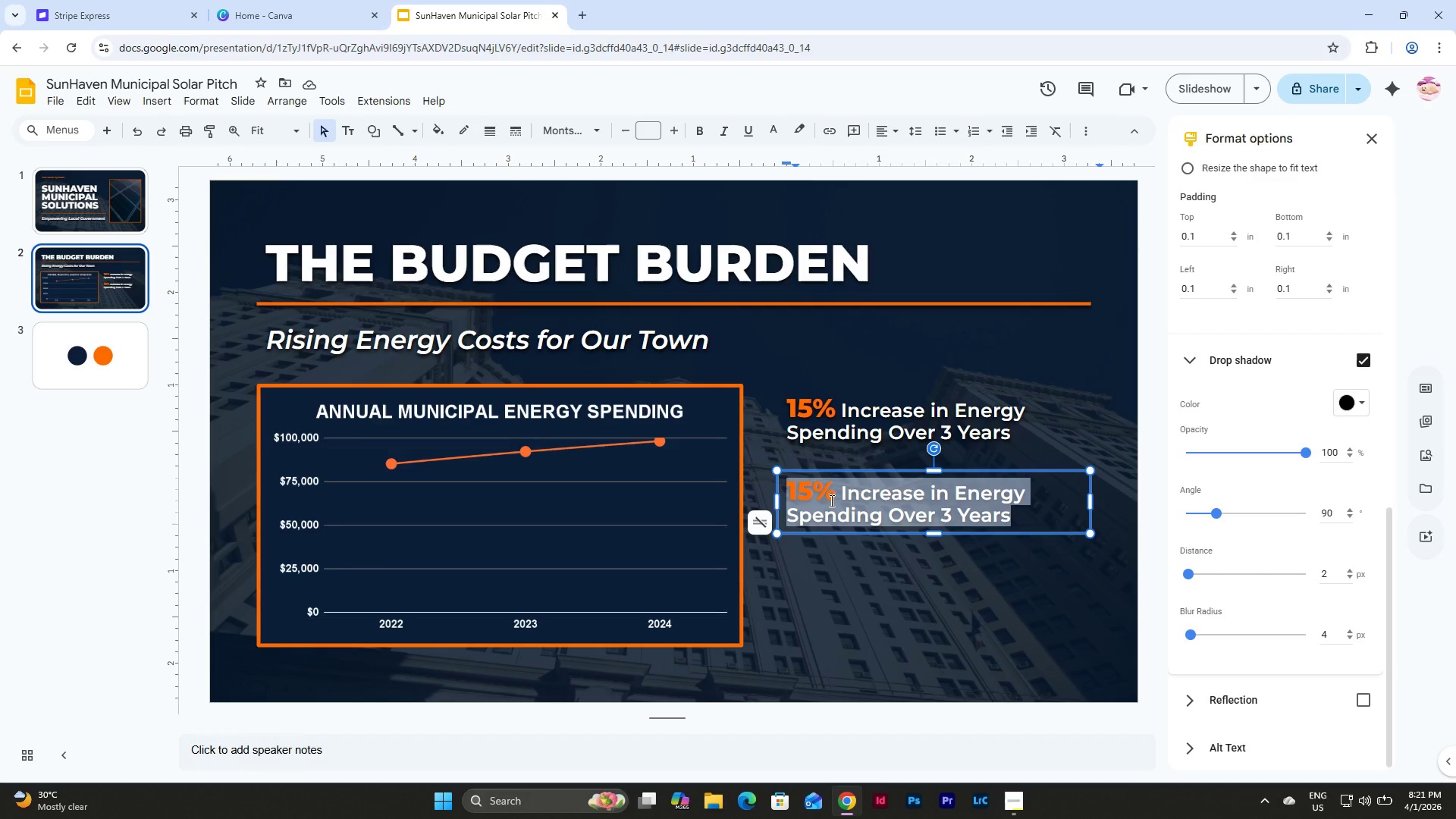 
key(Shift+E)
 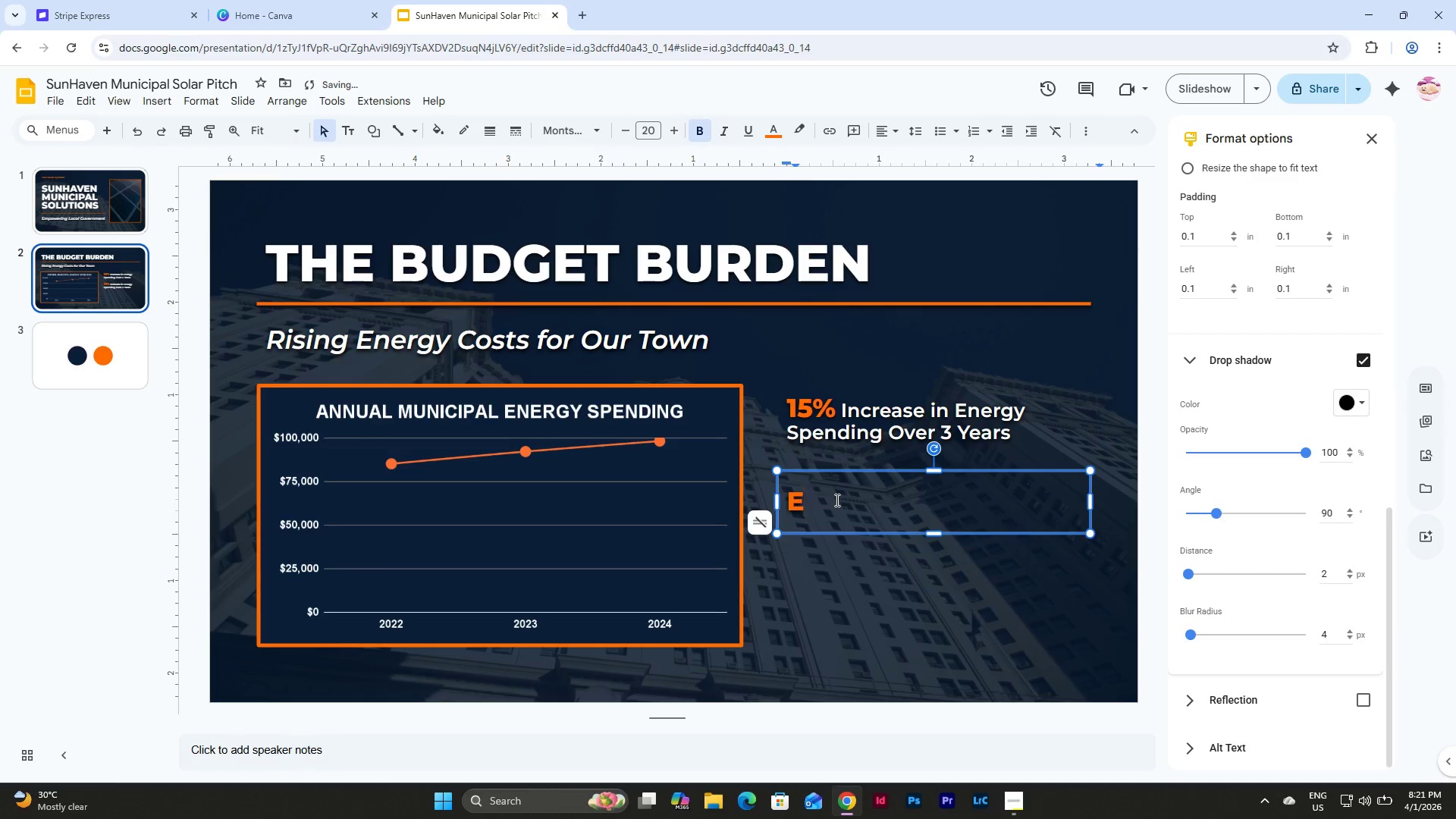 
left_click_drag(start_coordinate=[836, 500], to_coordinate=[787, 499])
 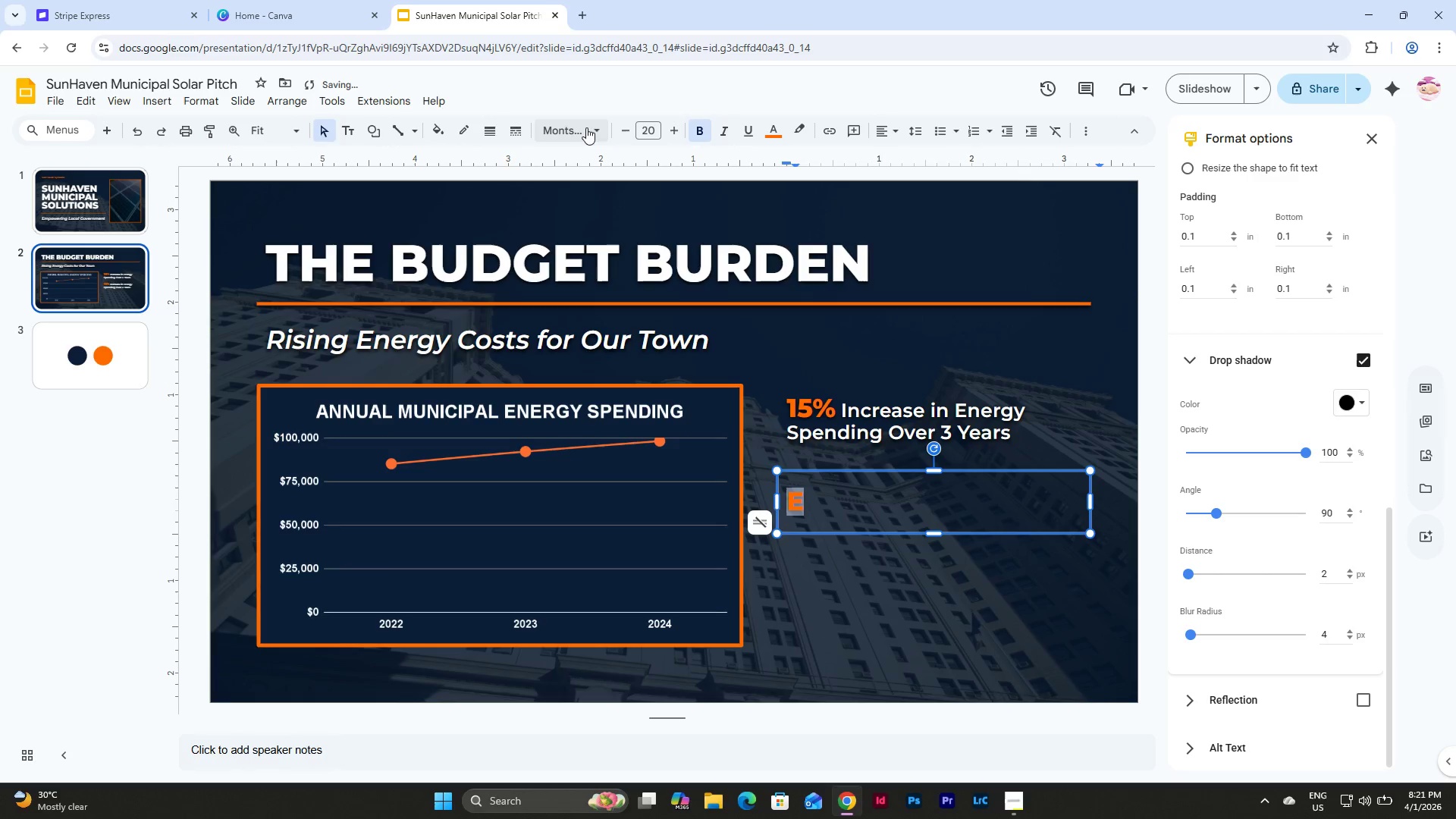 
left_click([572, 128])
 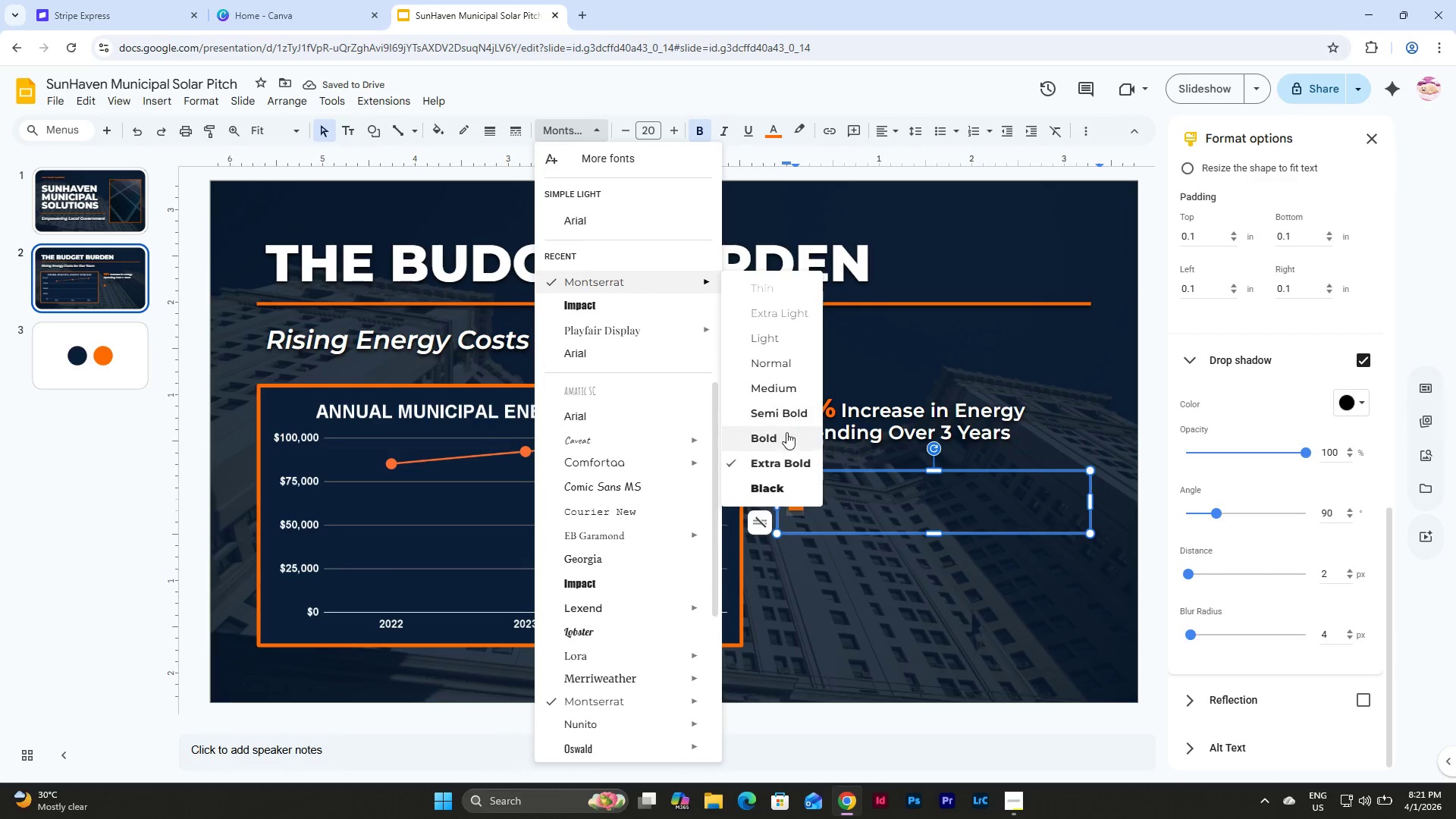 
left_click([786, 408])
 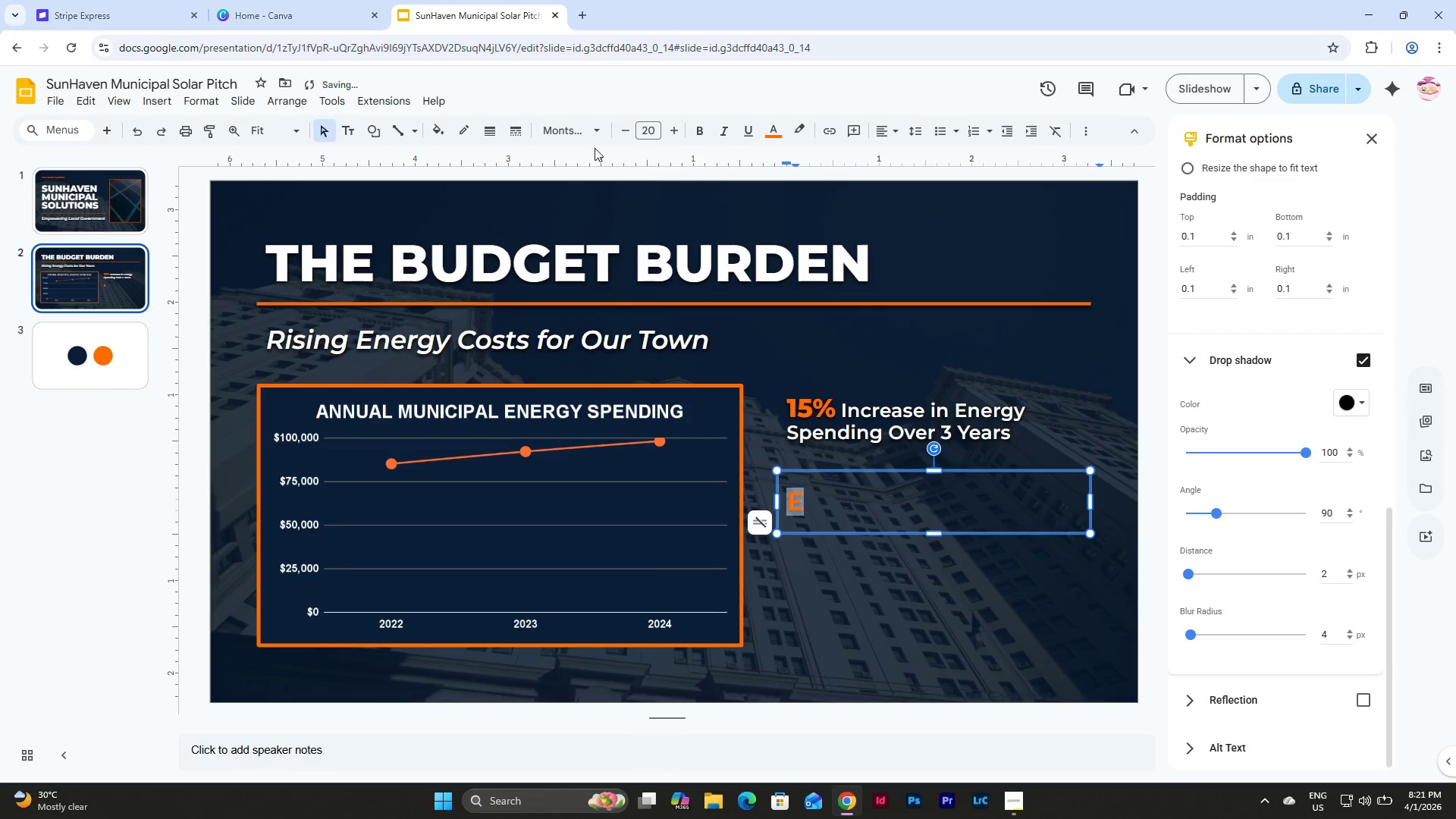 
left_click([579, 134])
 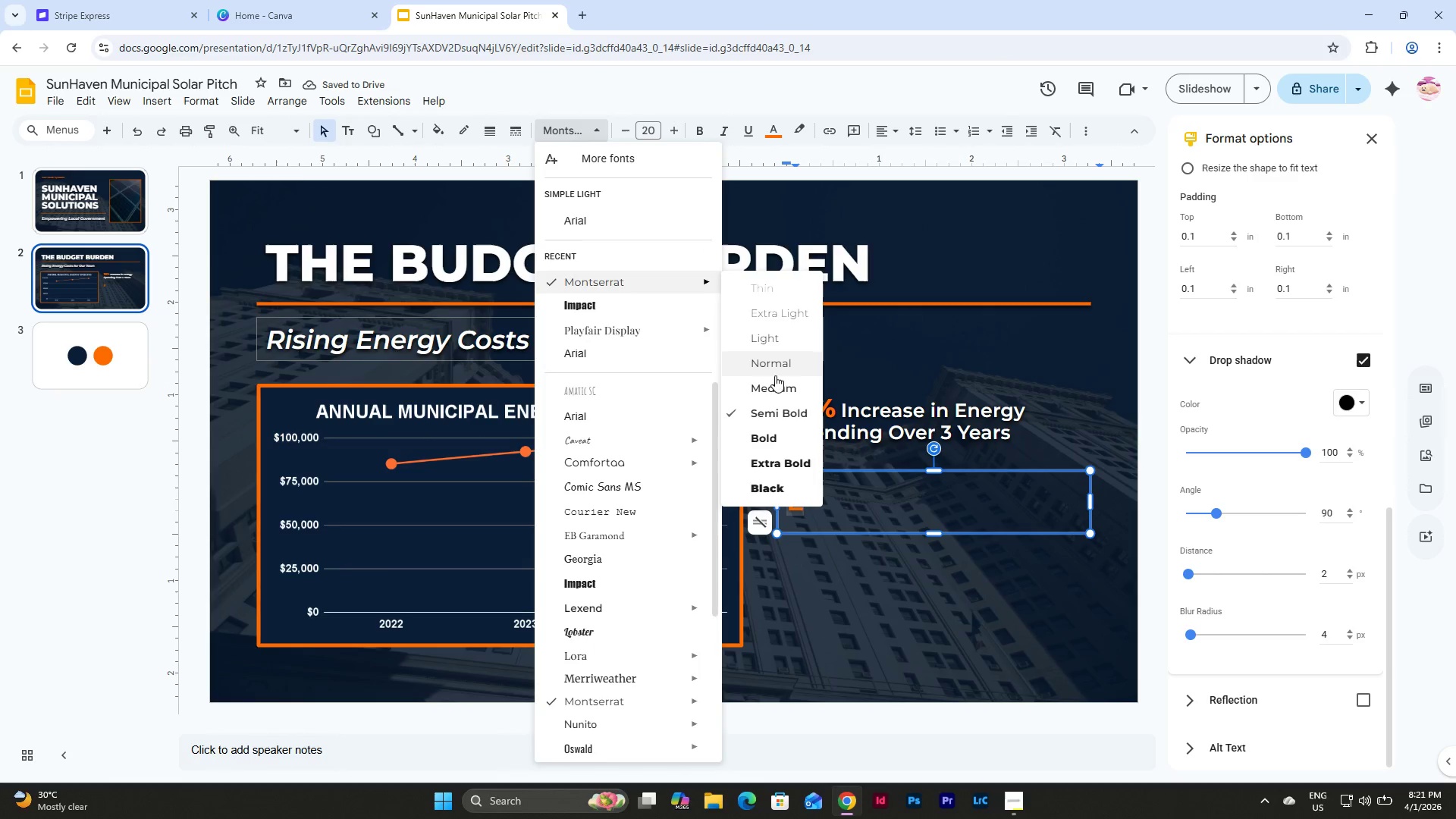 
left_click([775, 382])
 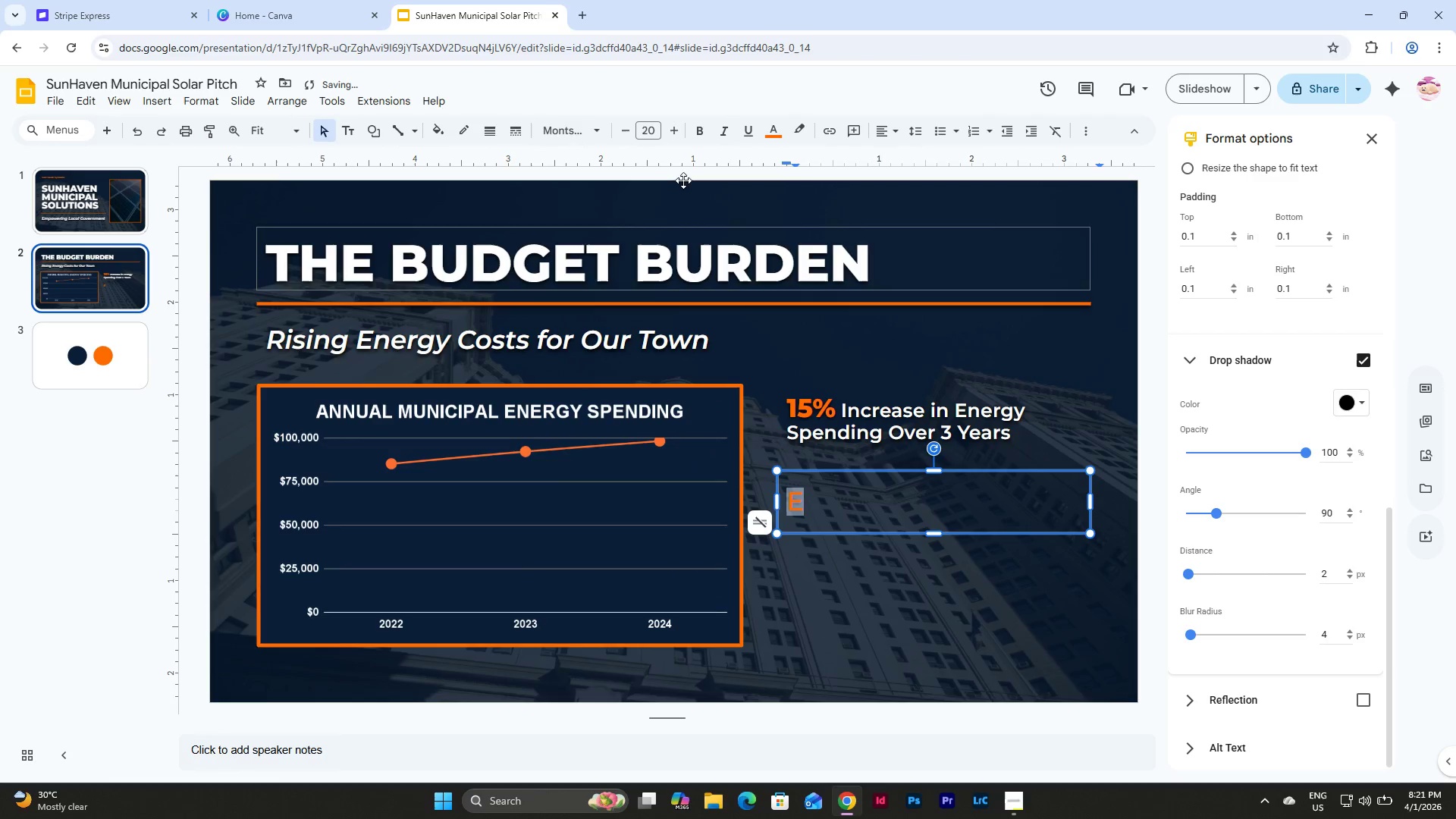 
left_click([568, 129])
 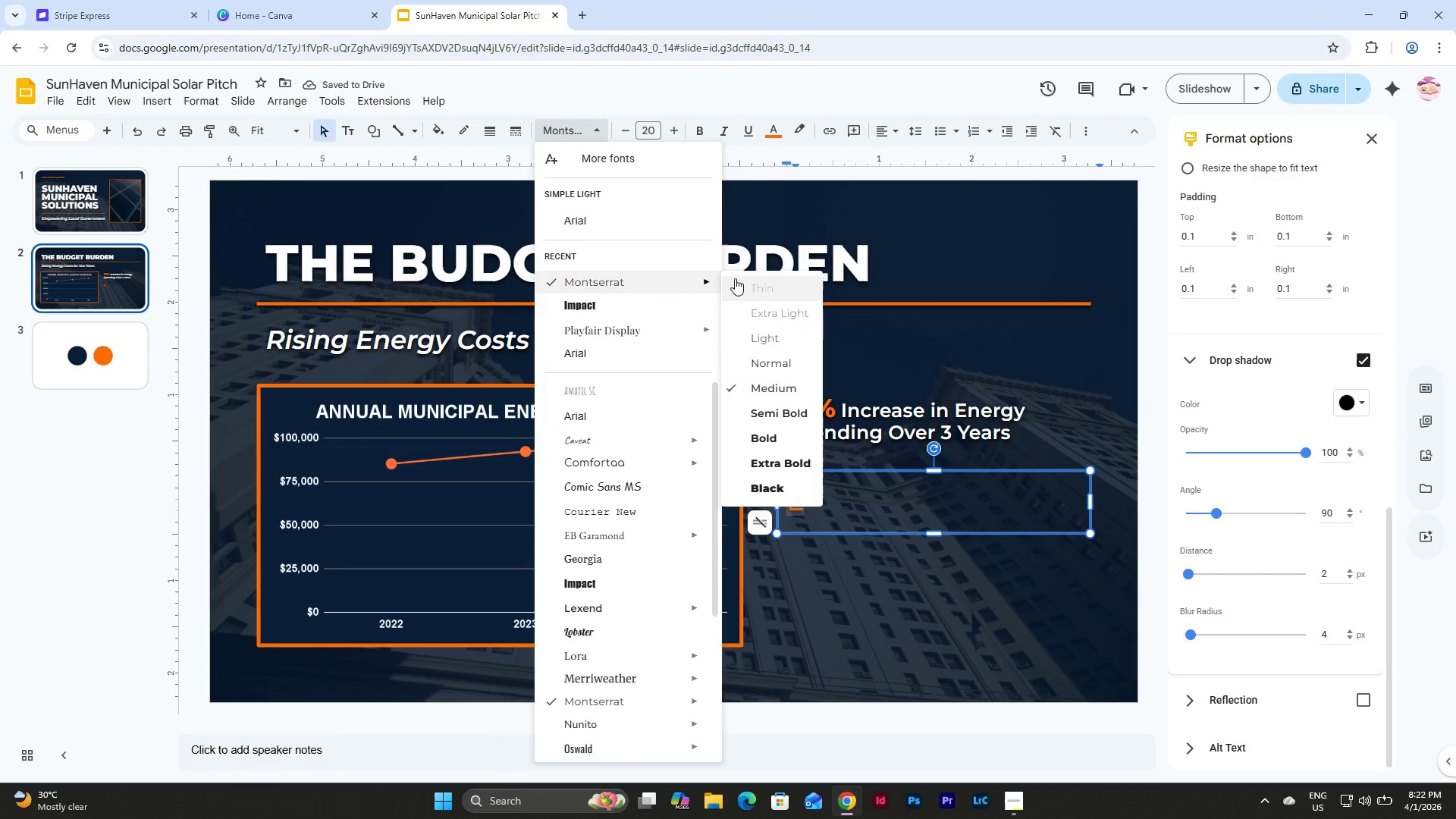 
left_click([776, 365])
 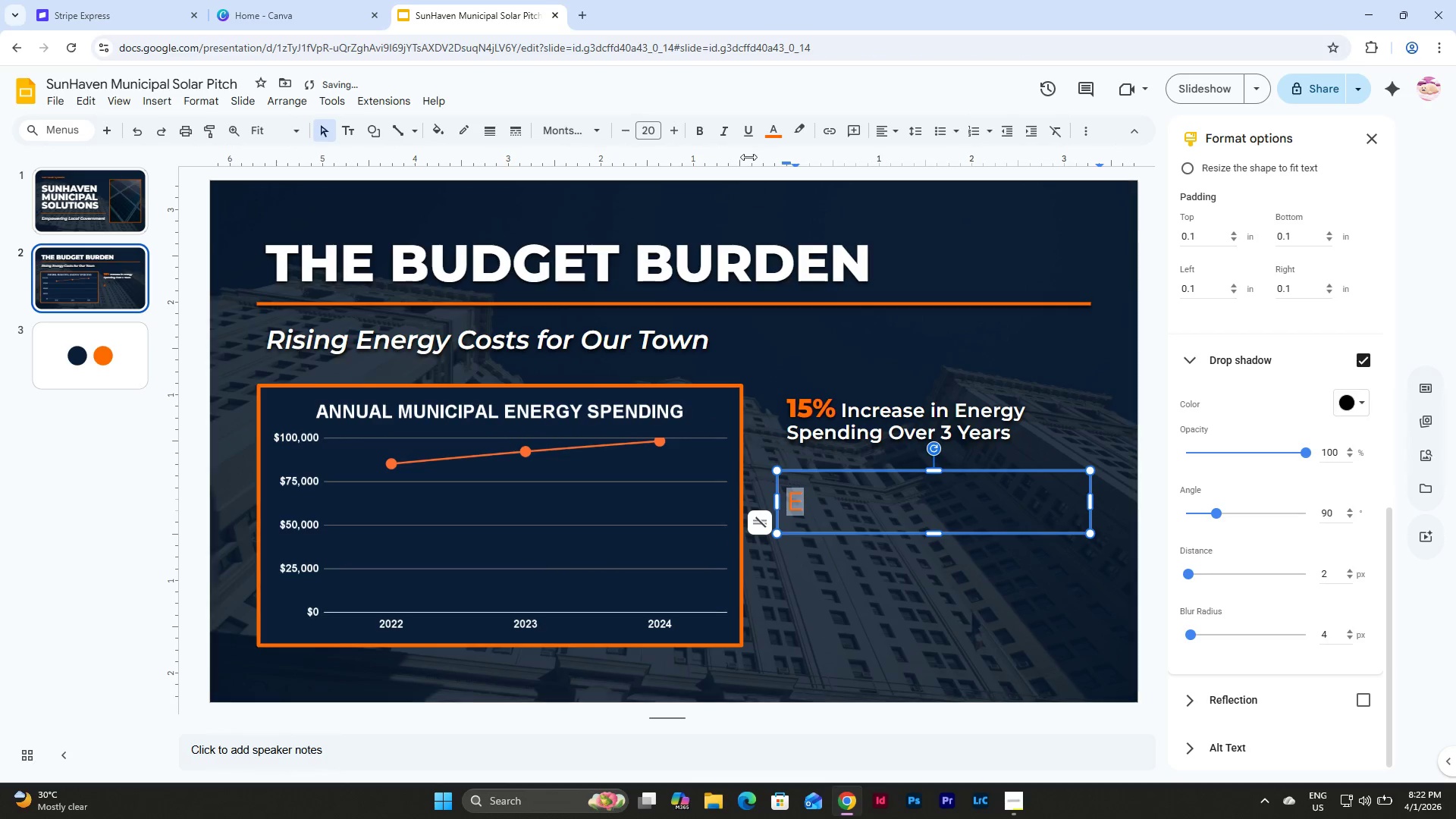 
left_click([773, 126])
 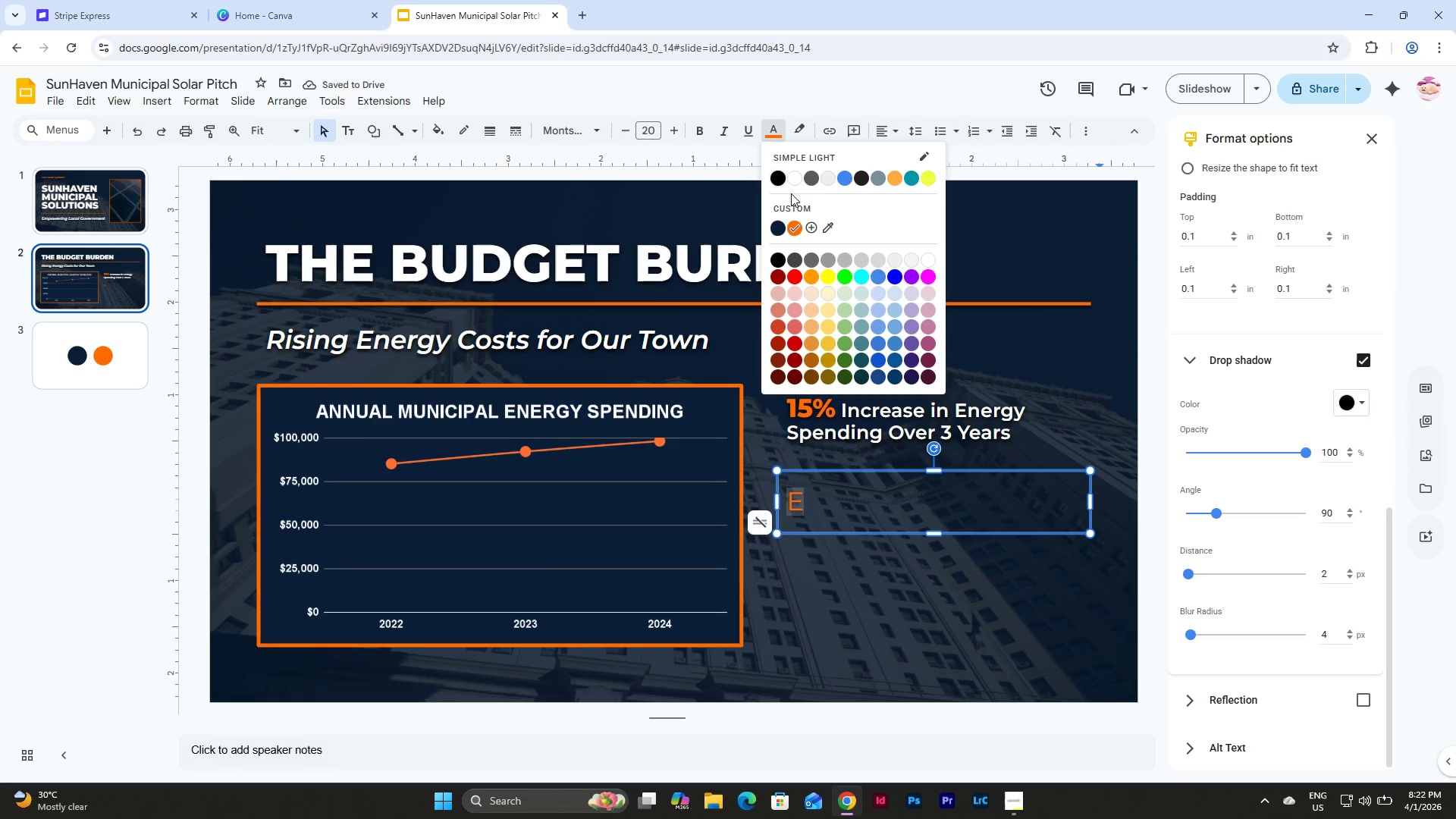 
left_click([795, 178])
 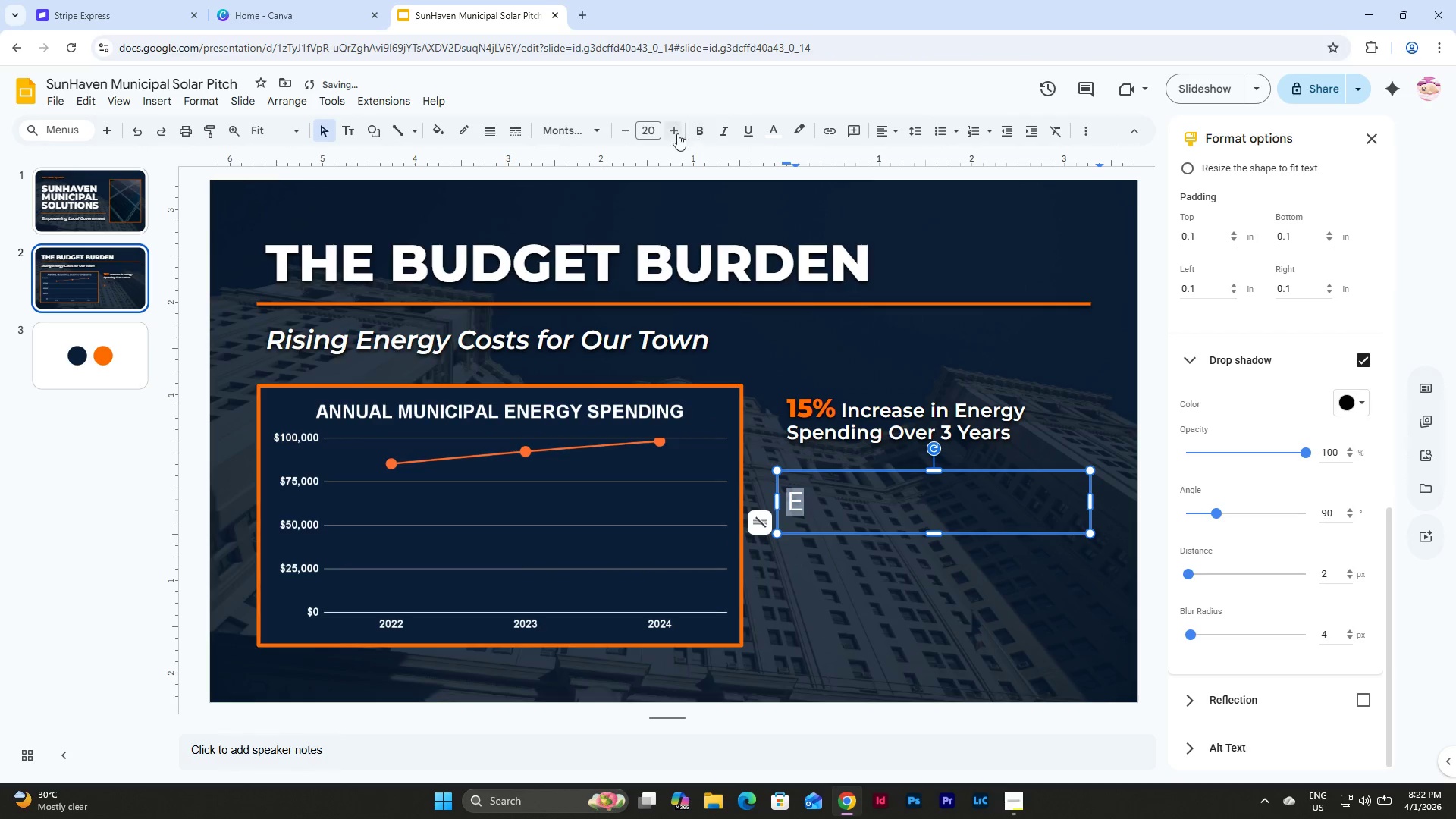 
left_click_drag(start_coordinate=[649, 129], to_coordinate=[654, 130])
 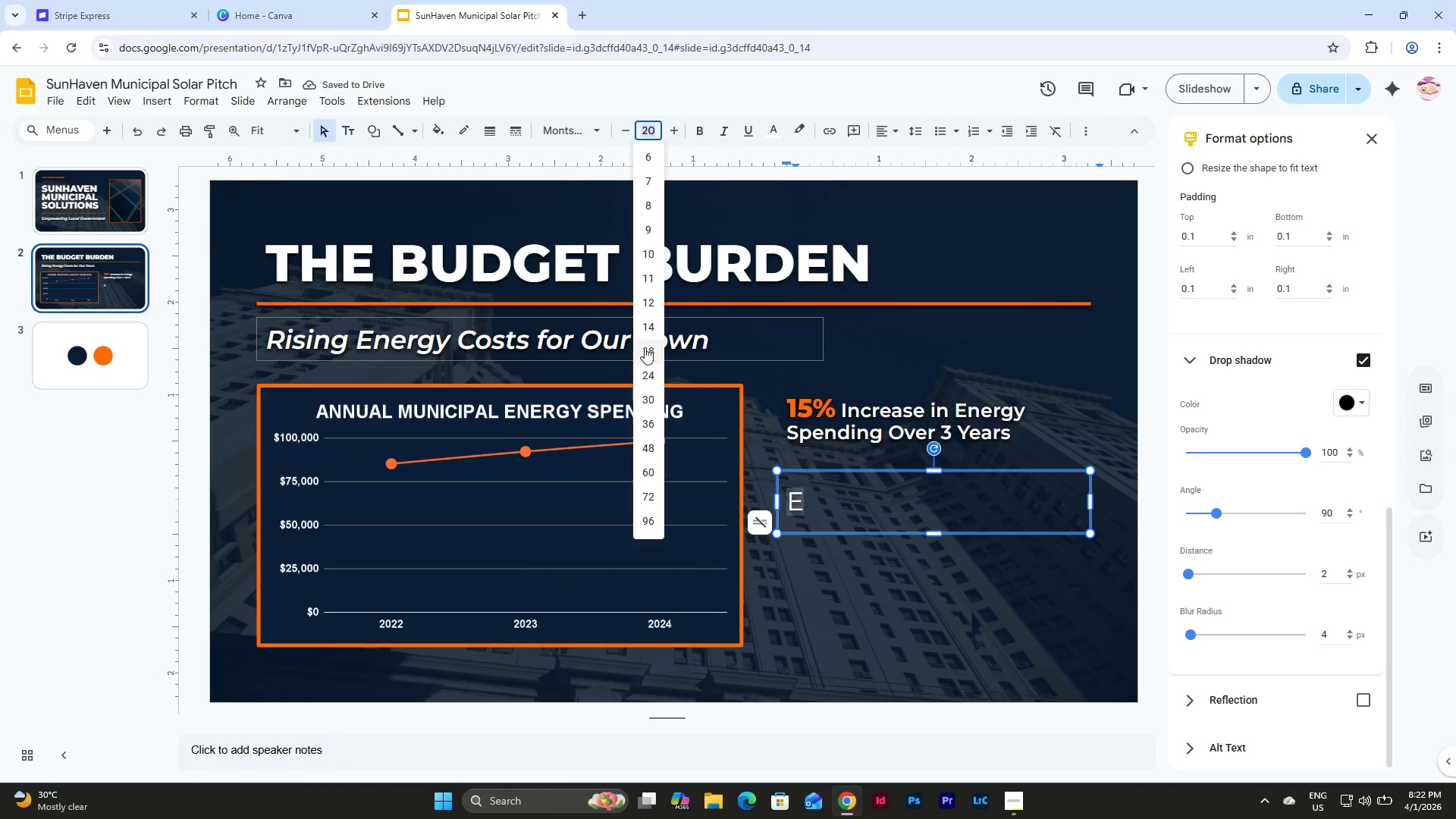 
left_click([649, 318])
 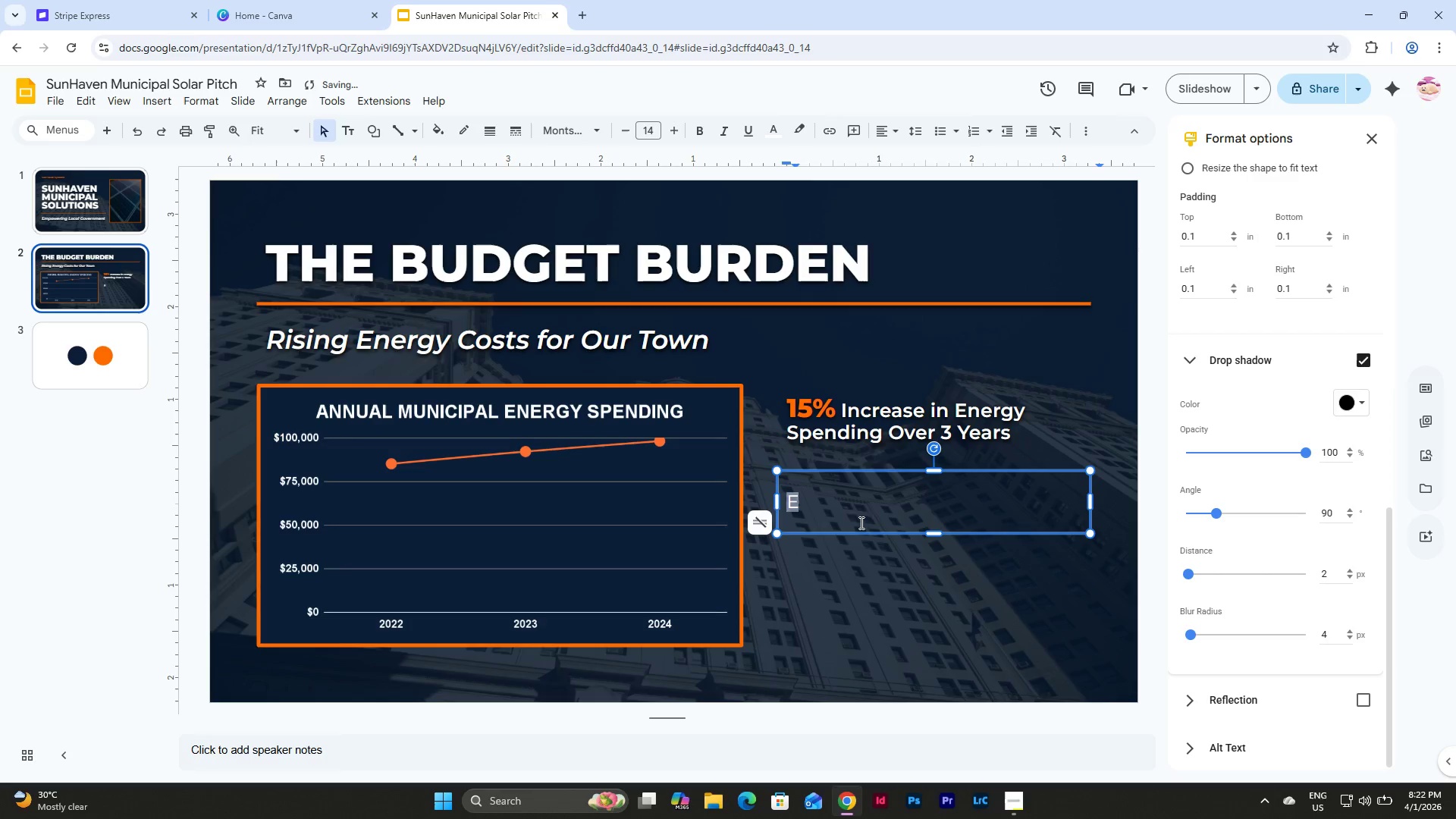 
left_click([858, 506])
 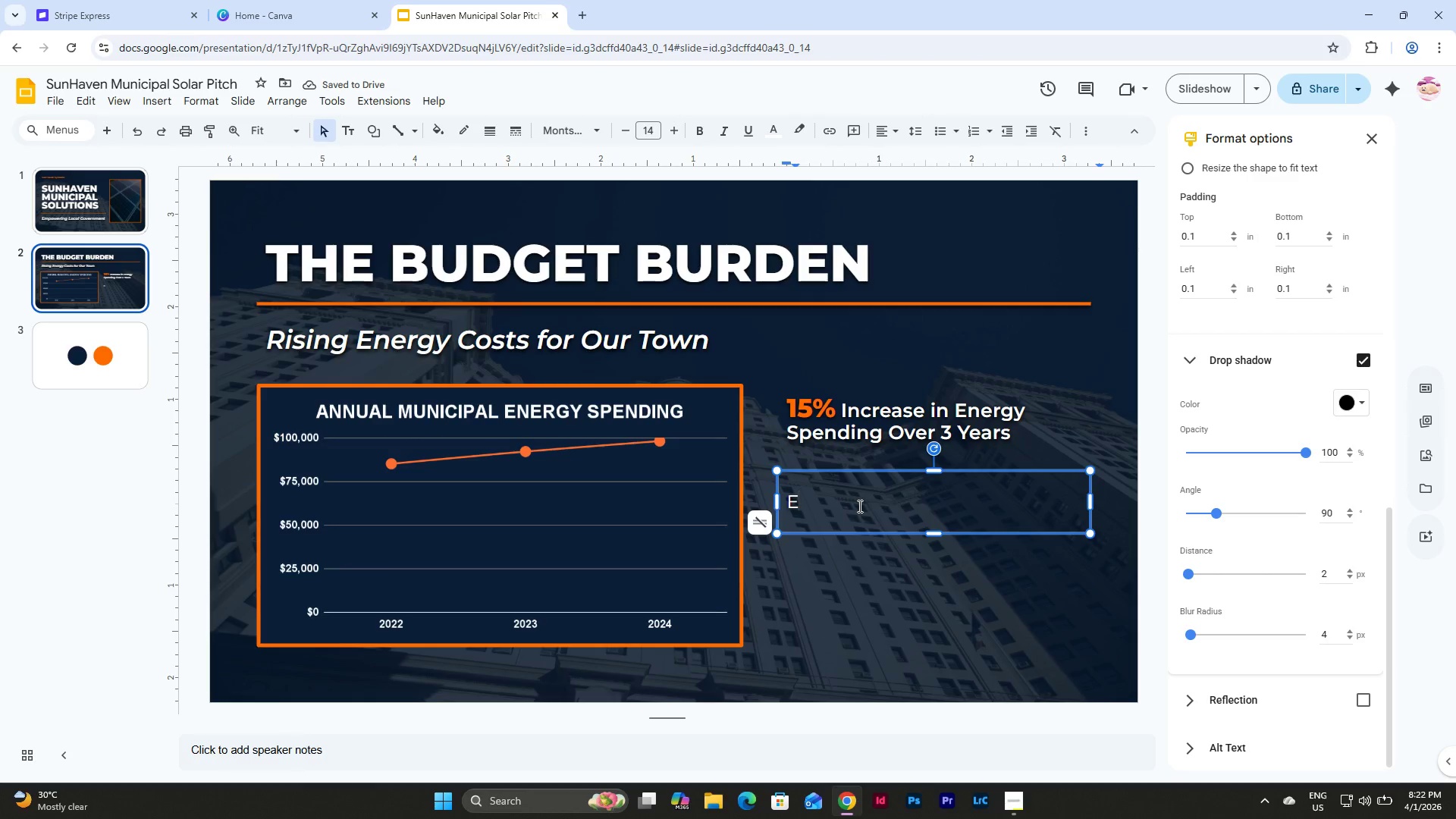 
type(nergy costa)
key(Backspace)
type(s are rising faster than )
 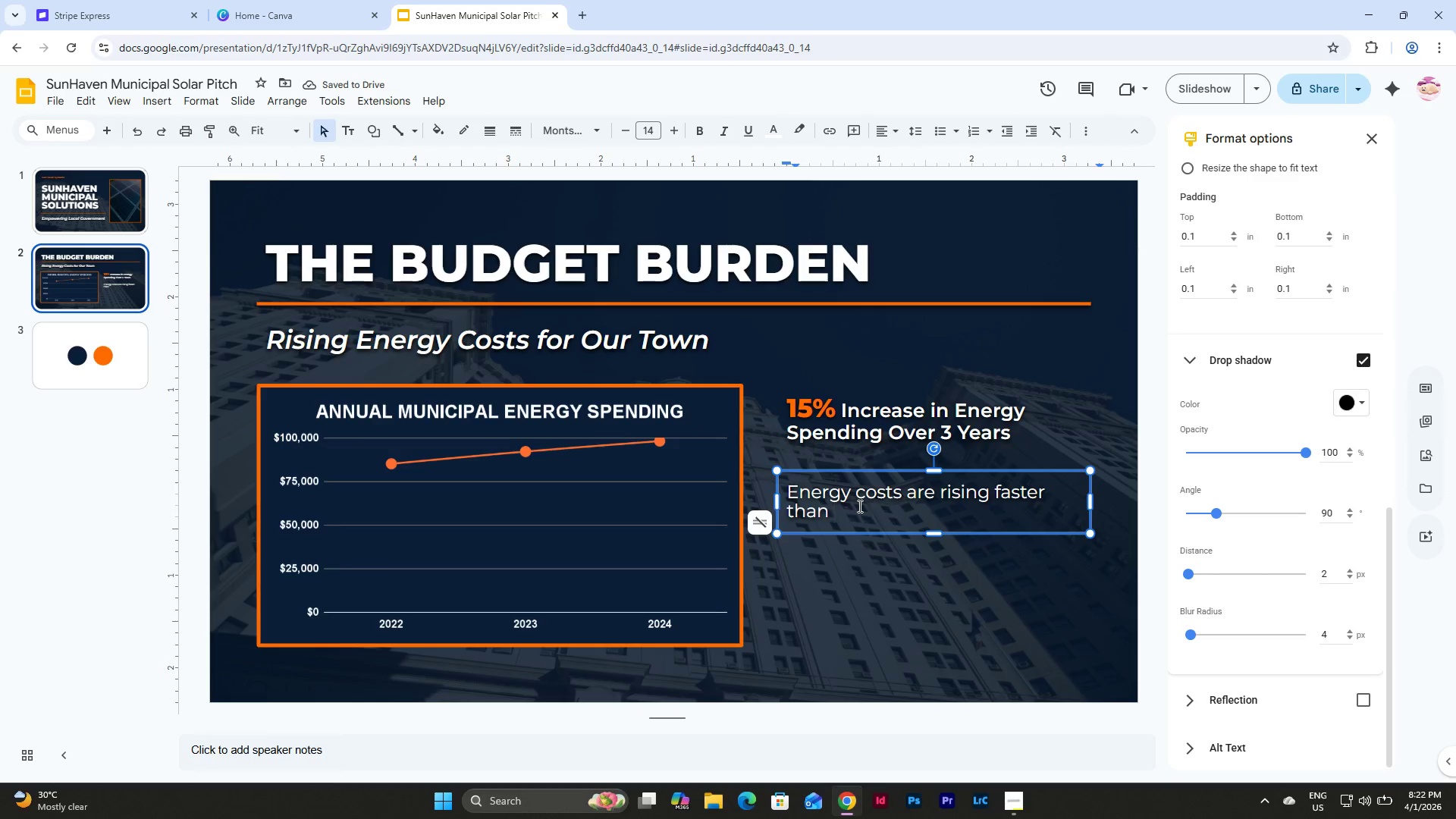 
type(budget allocations, placing increasing pressru)
key(Backspace)
key(Backspace)
type(ure on municipal resources.)
 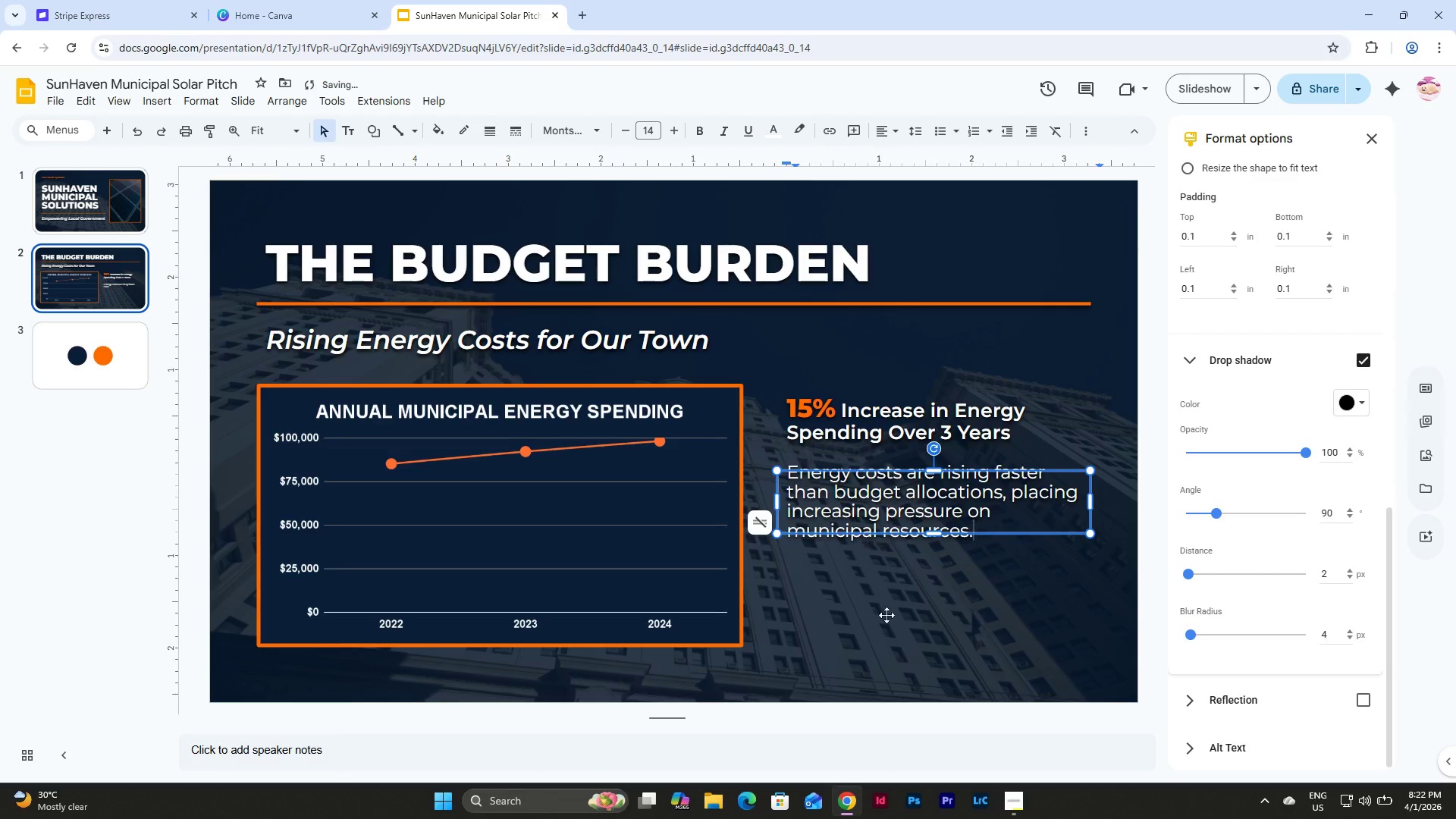 
left_click([927, 594])
 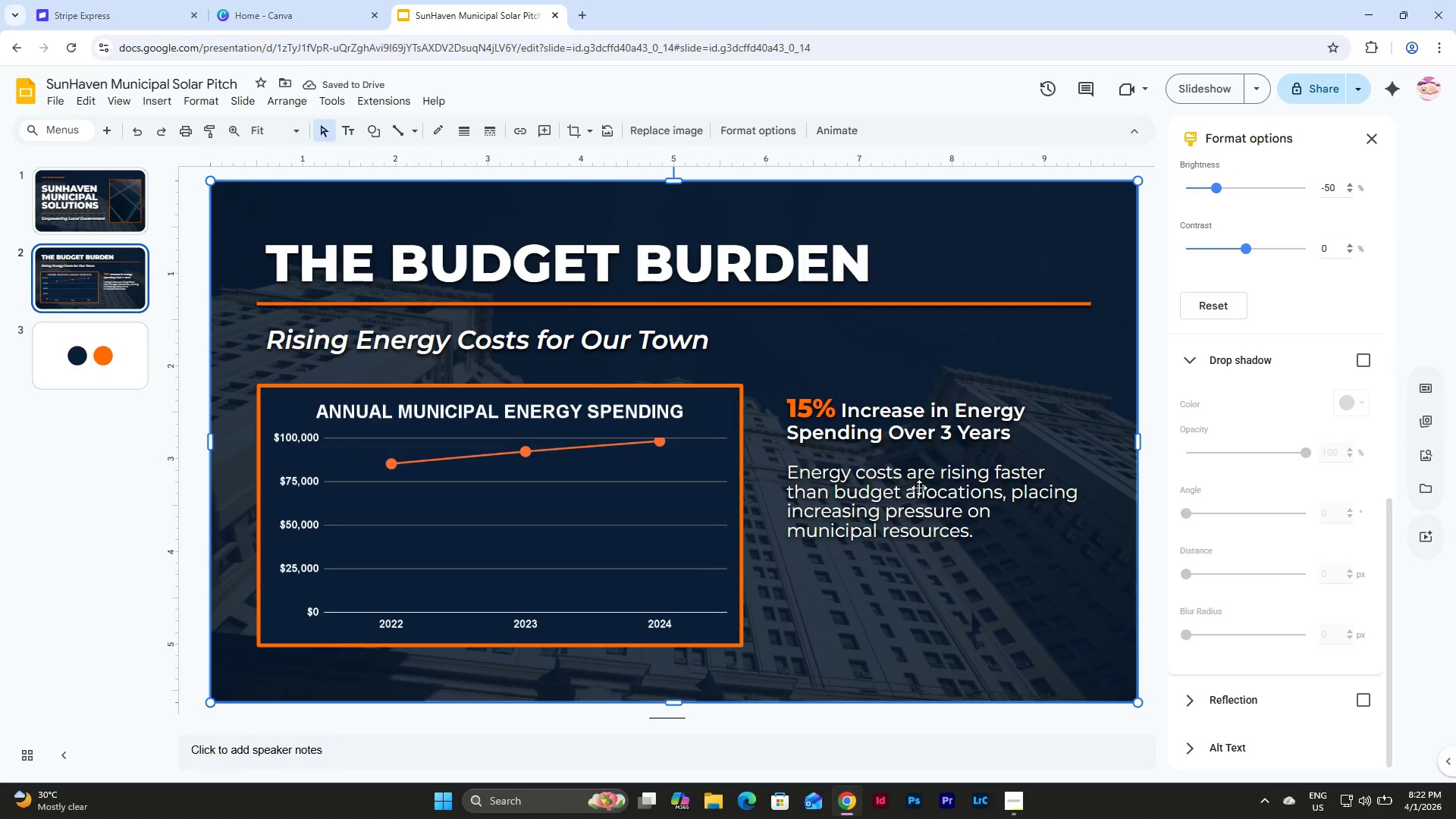 
left_click([921, 479])
 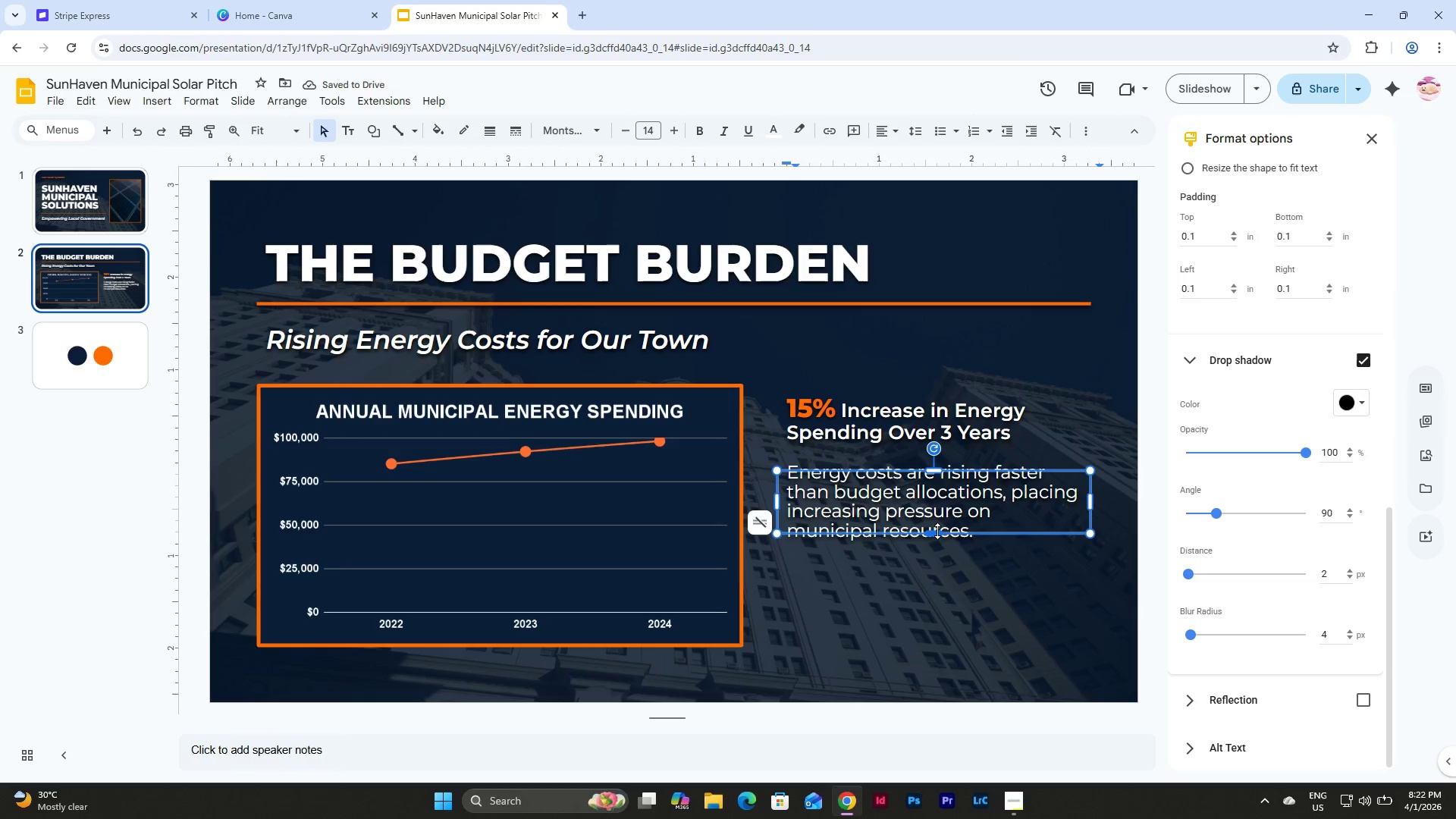 
left_click_drag(start_coordinate=[937, 531], to_coordinate=[938, 552])
 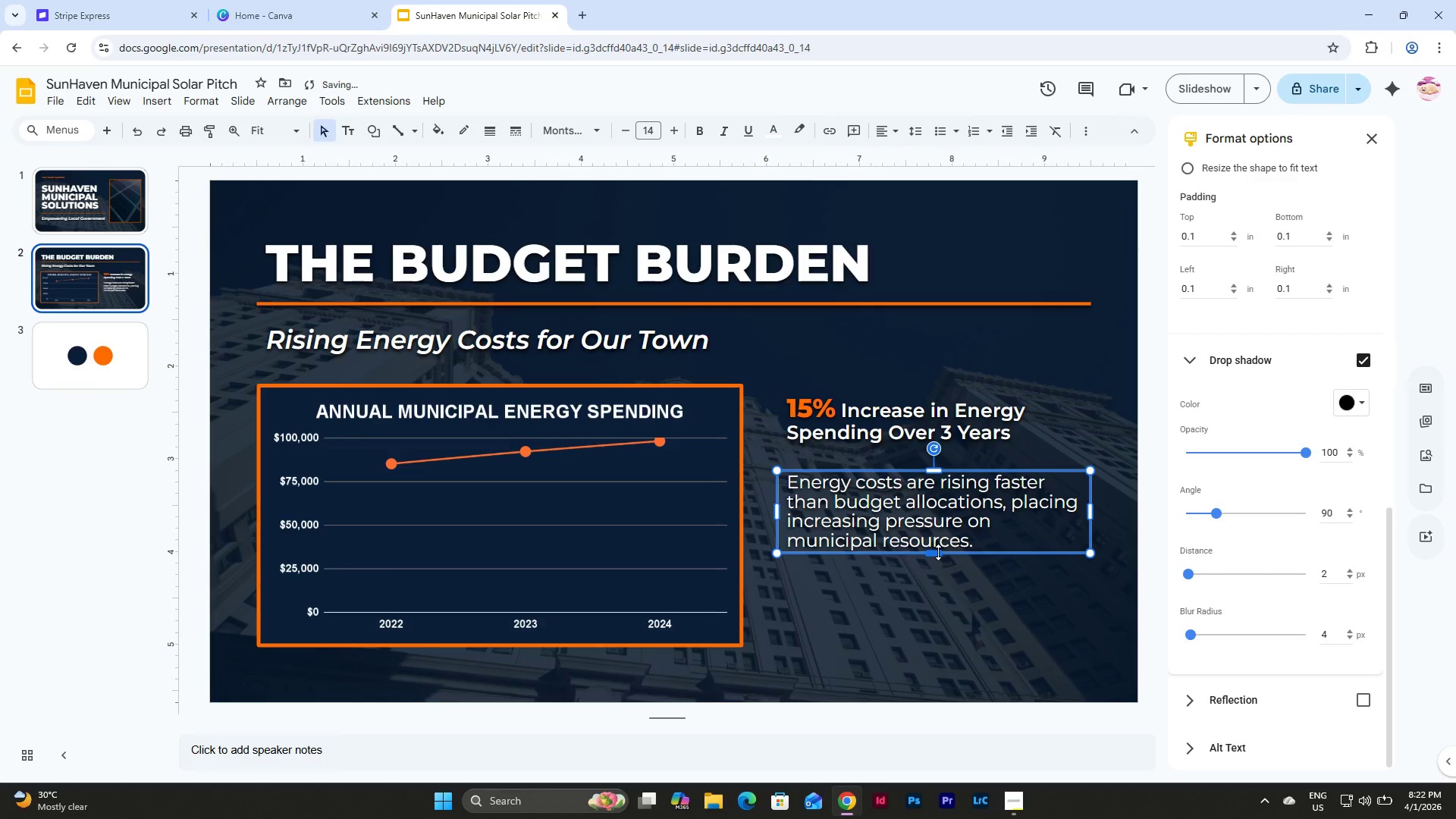 
left_click_drag(start_coordinate=[938, 552], to_coordinate=[938, 557])
 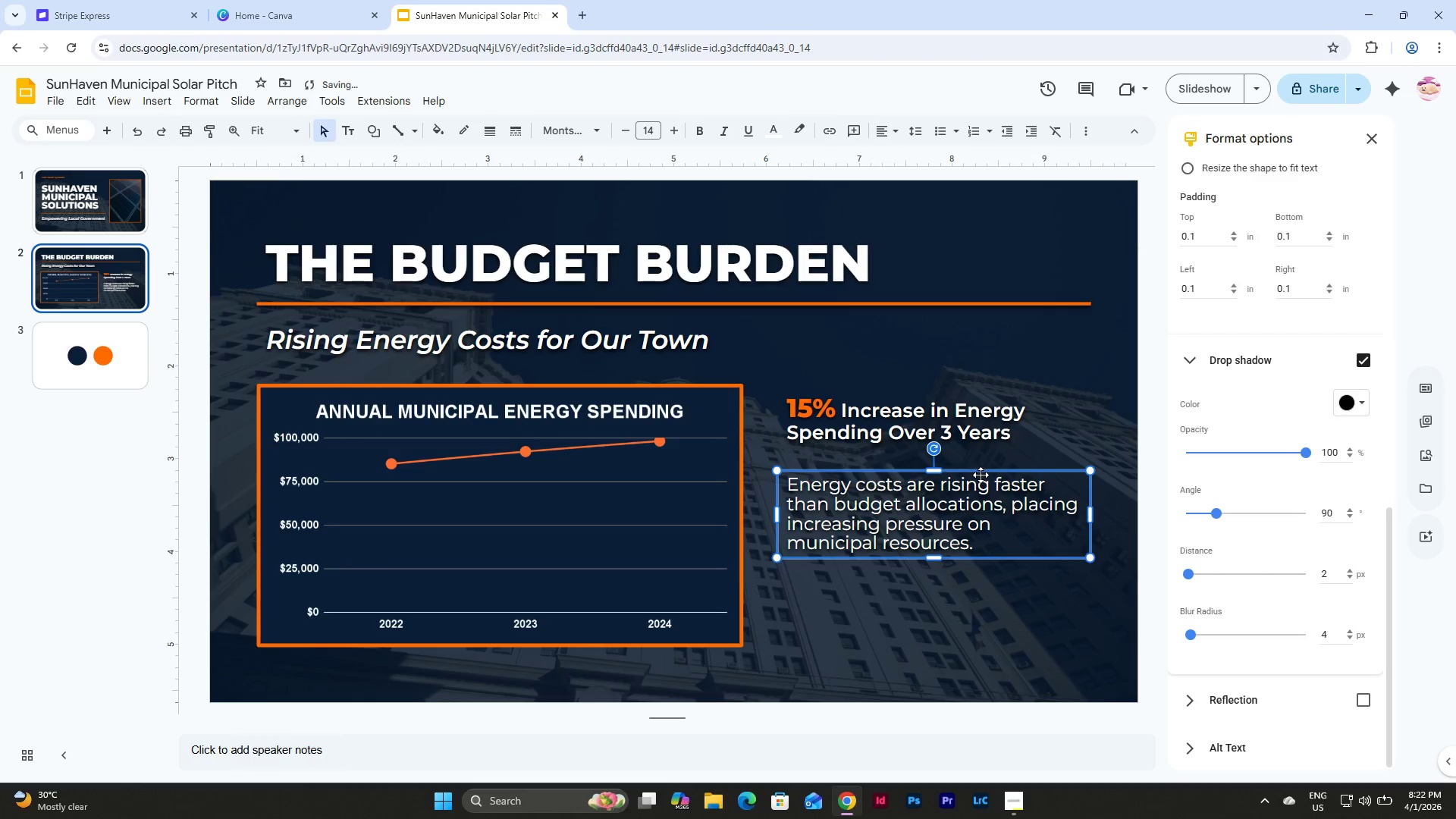 
left_click([1003, 575])
 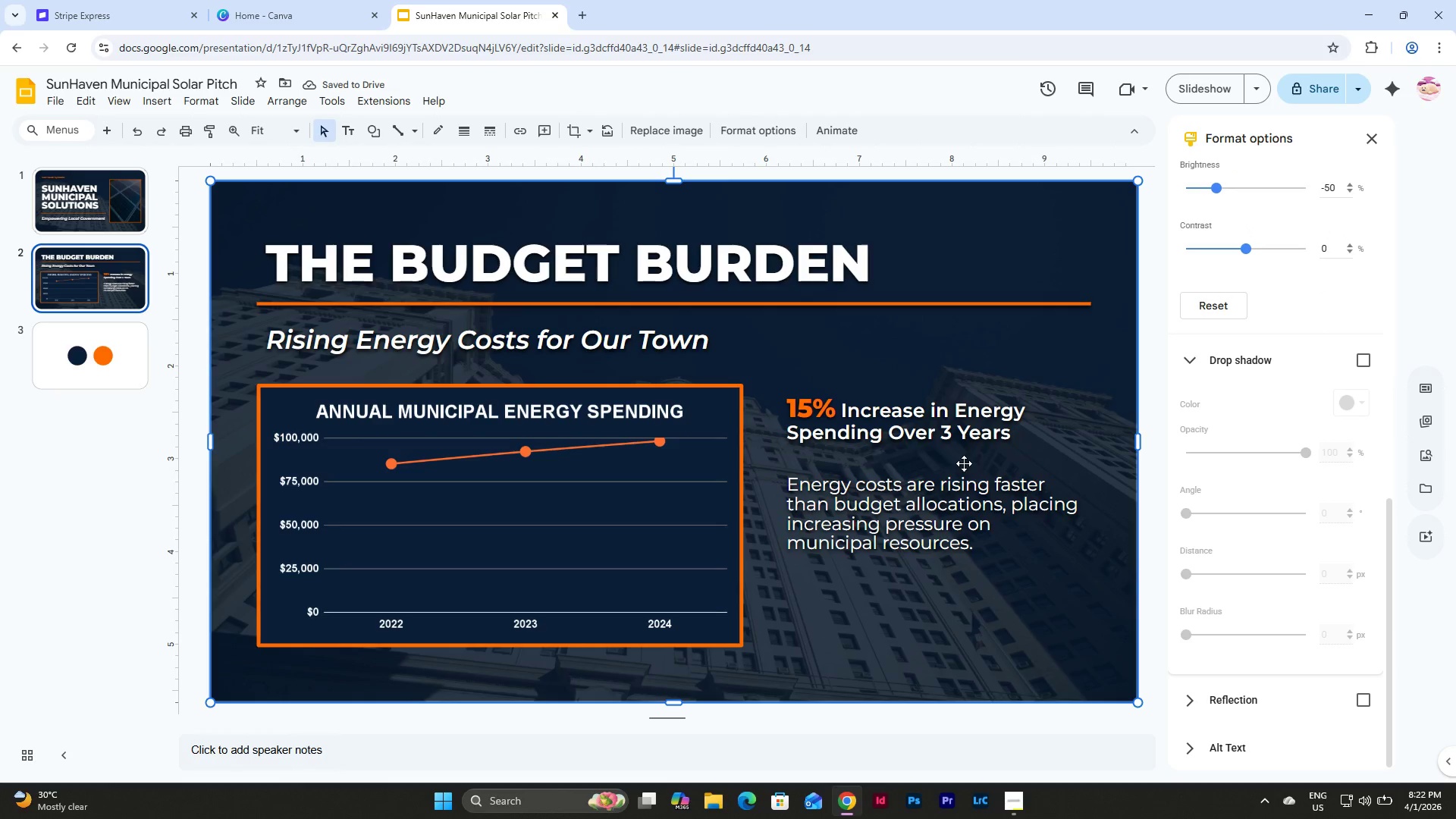 
left_click([960, 410])
 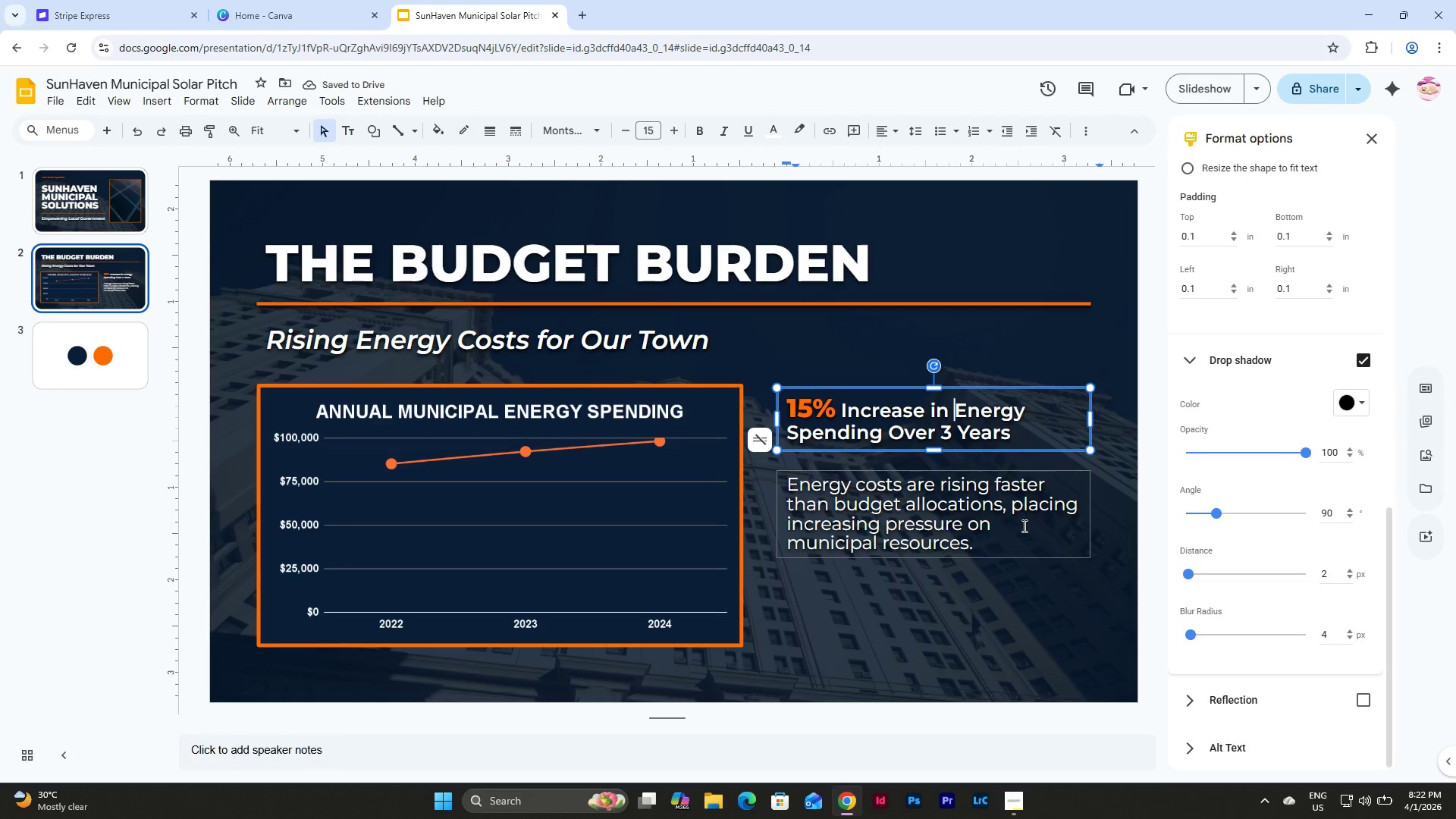 
left_click([1023, 556])
 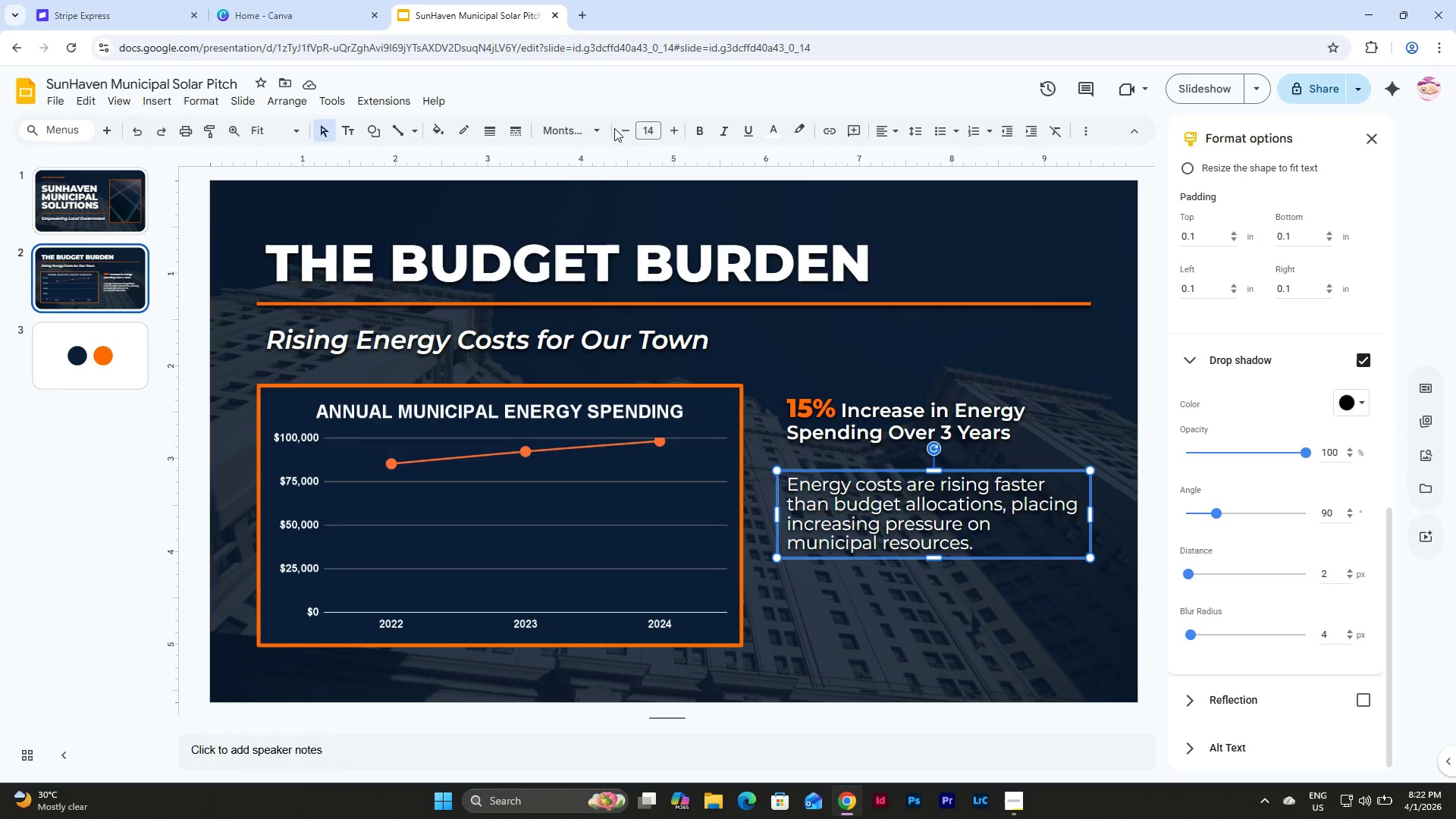 
double_click([579, 130])
 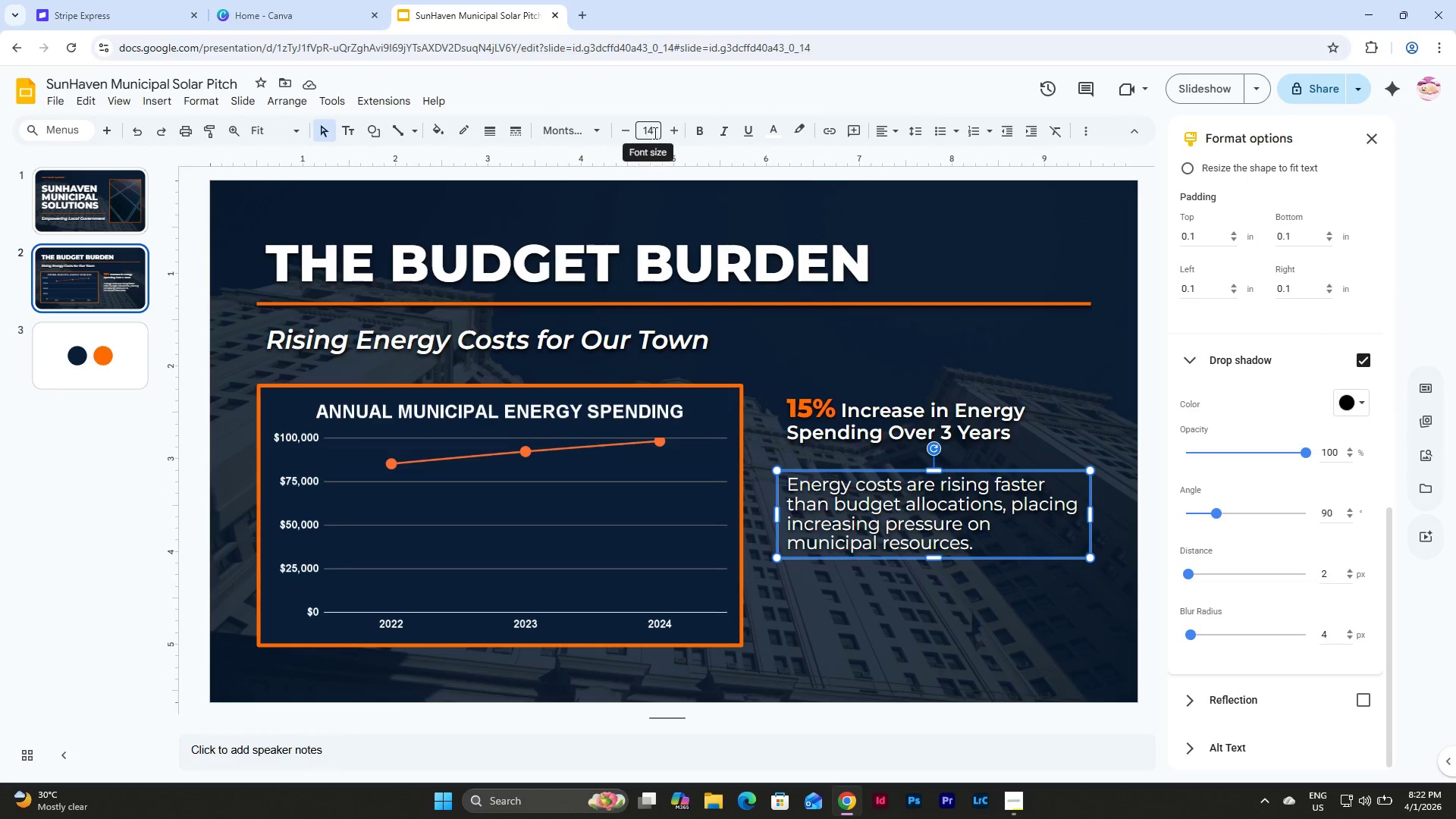 
left_click([654, 133])
 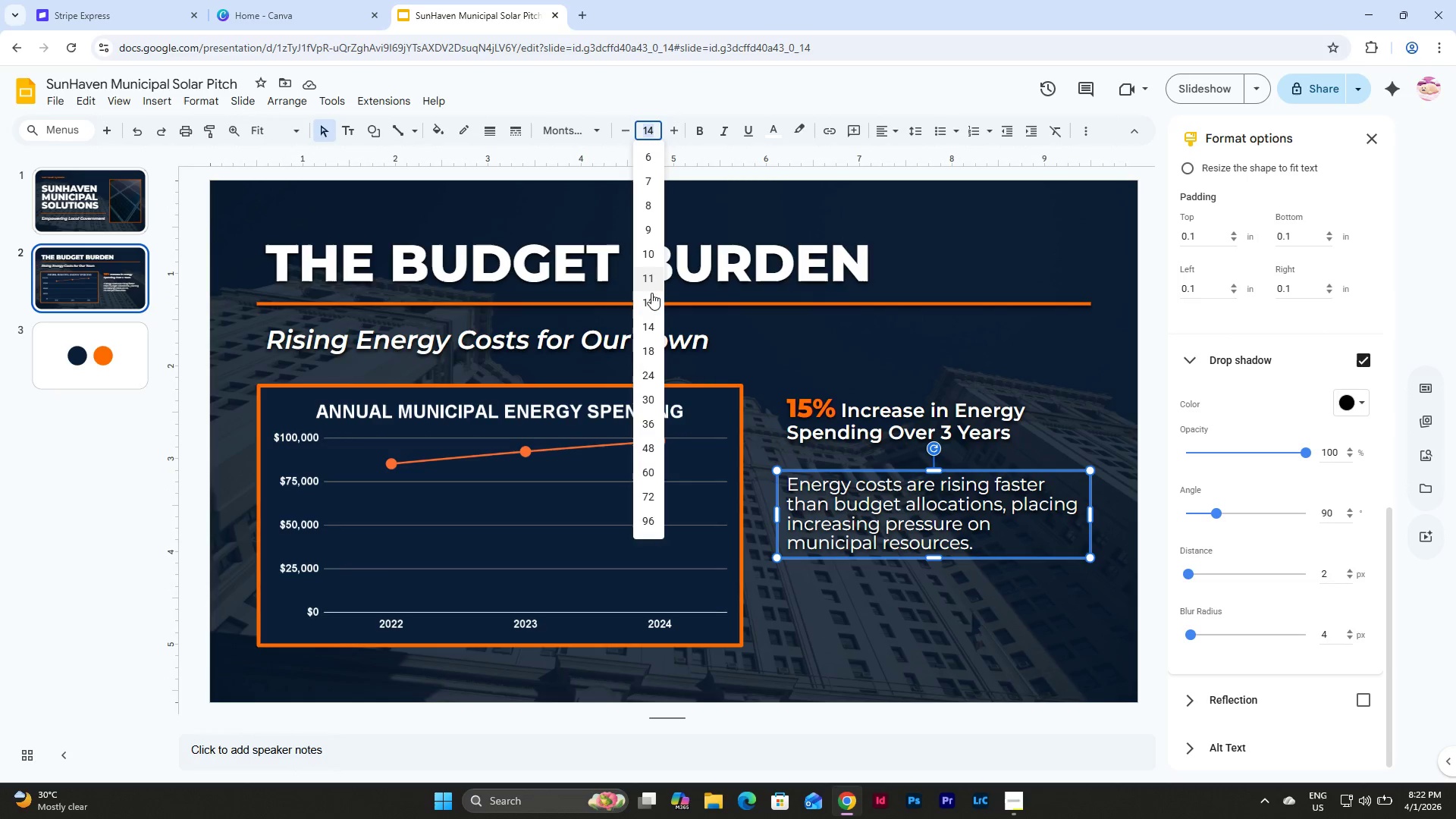 
left_click([651, 303])
 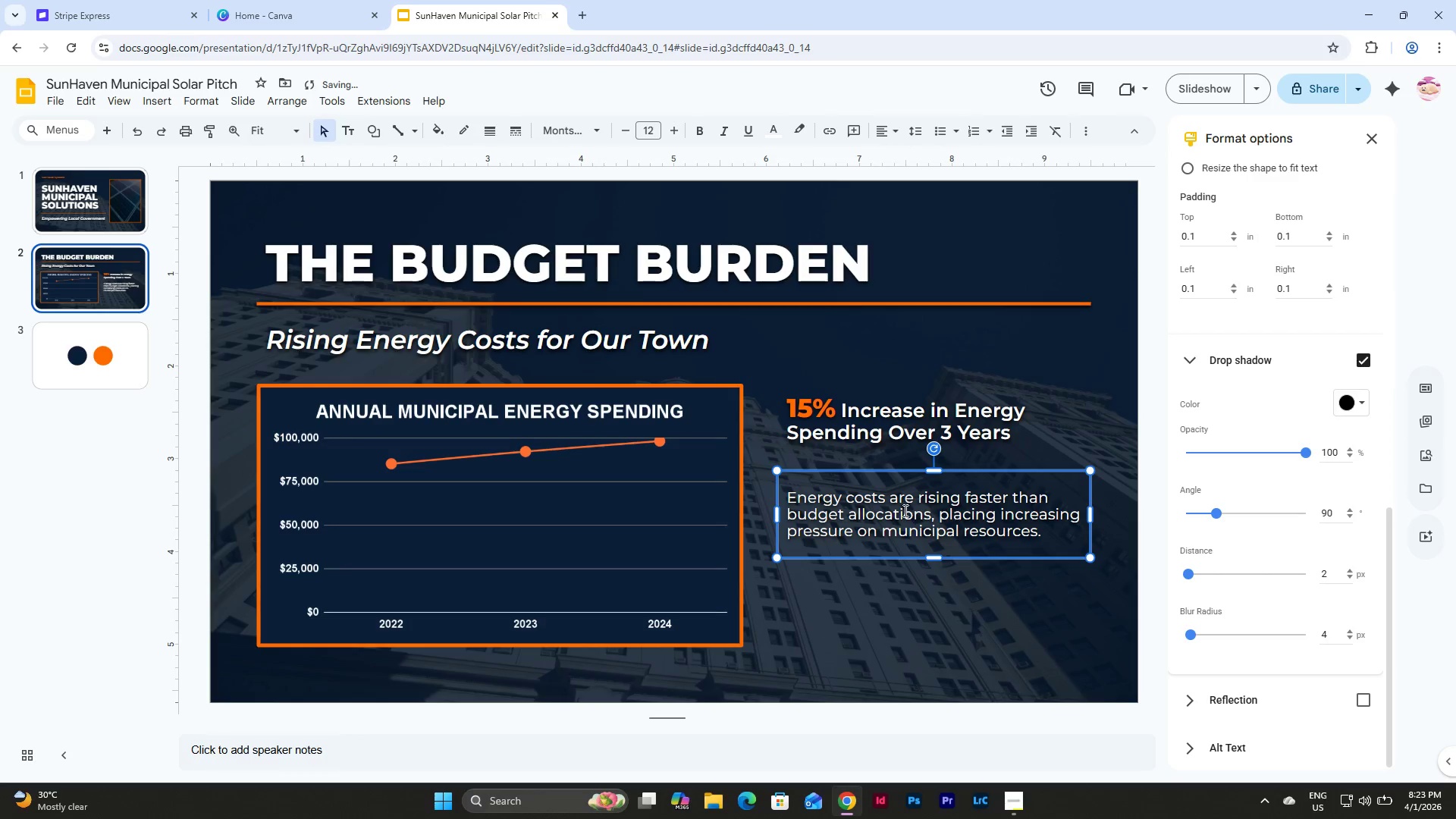 
left_click([938, 600])
 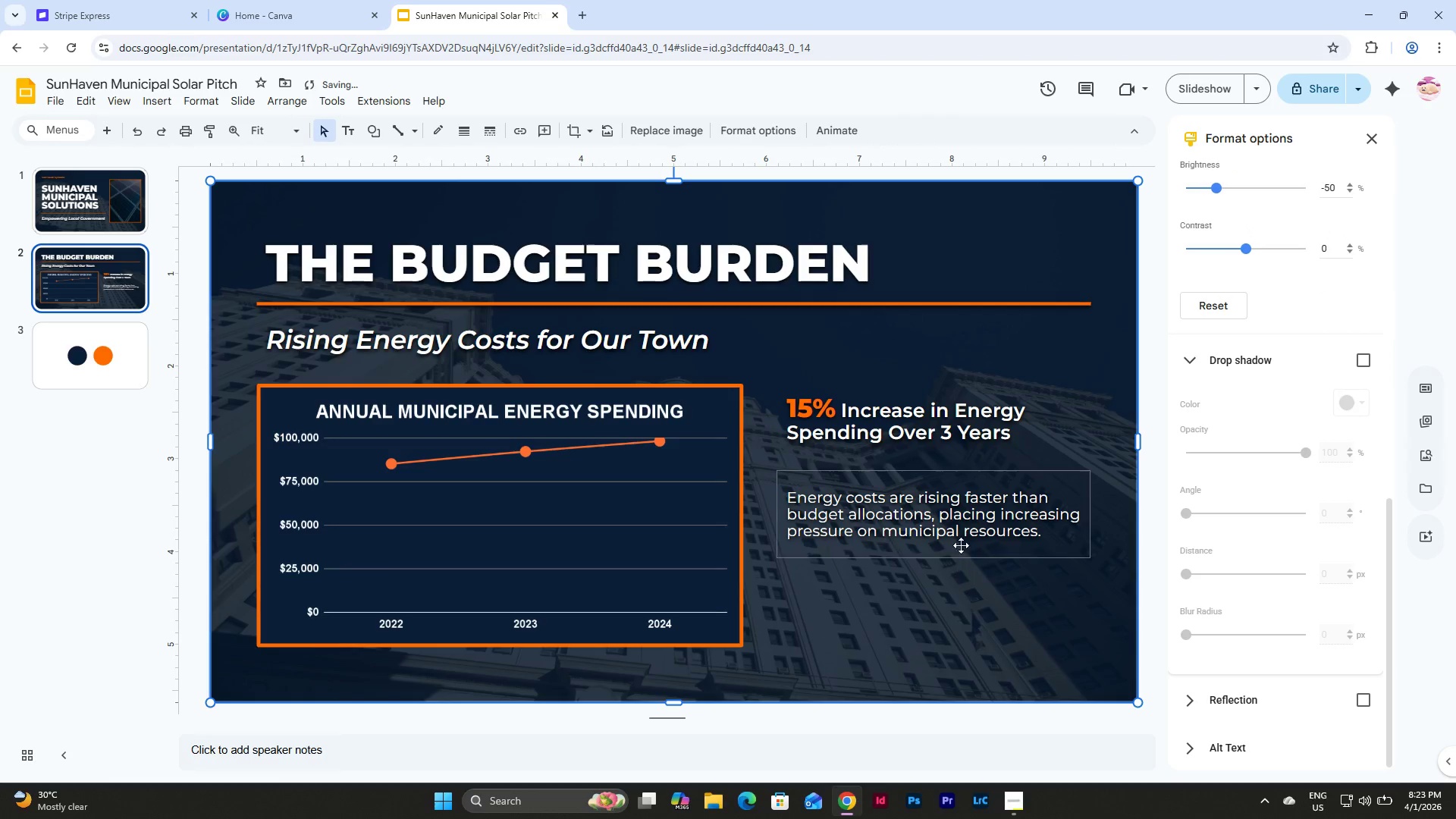 
left_click([961, 529])
 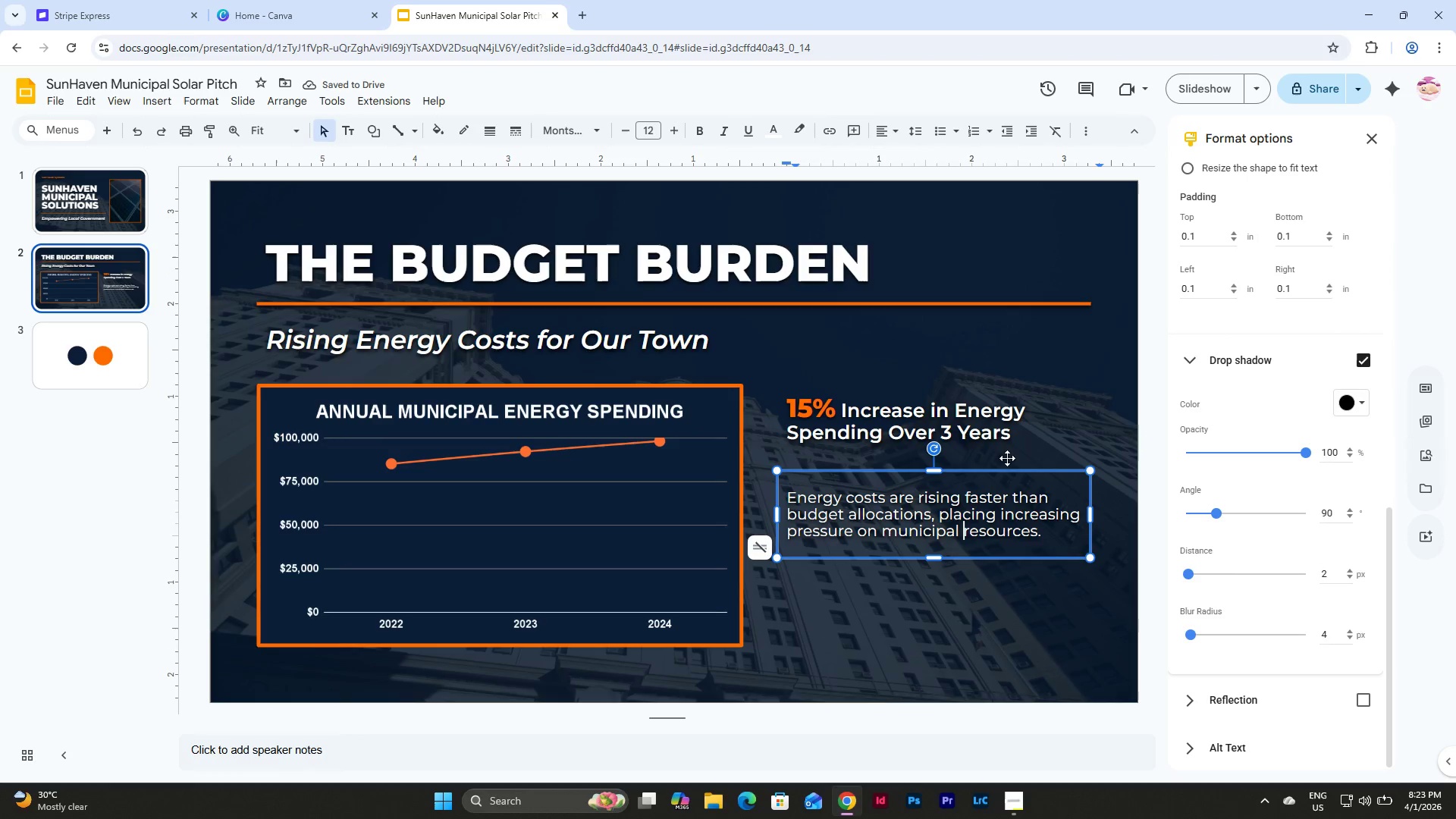 
left_click([1003, 467])
 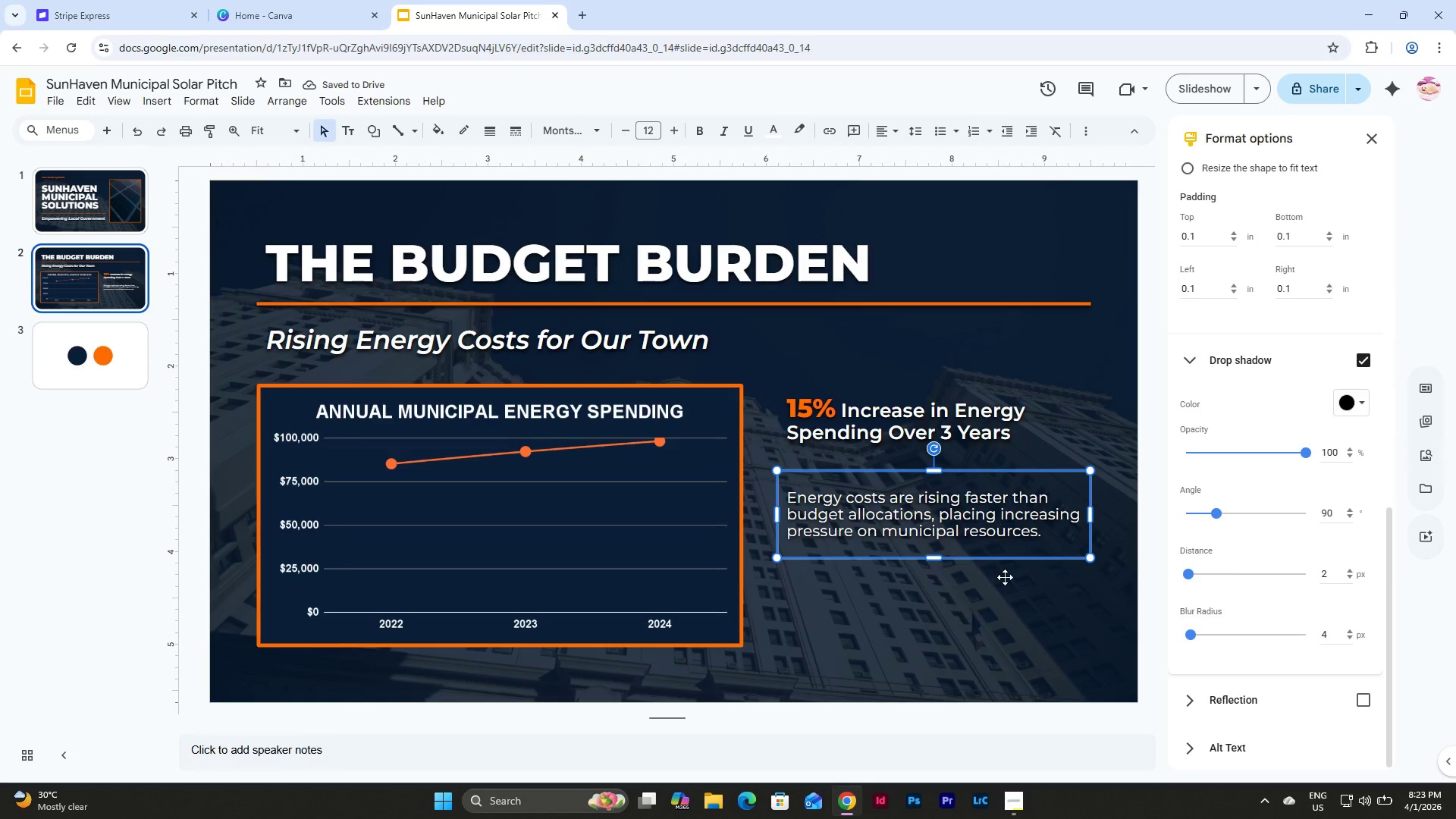 
left_click([1003, 599])
 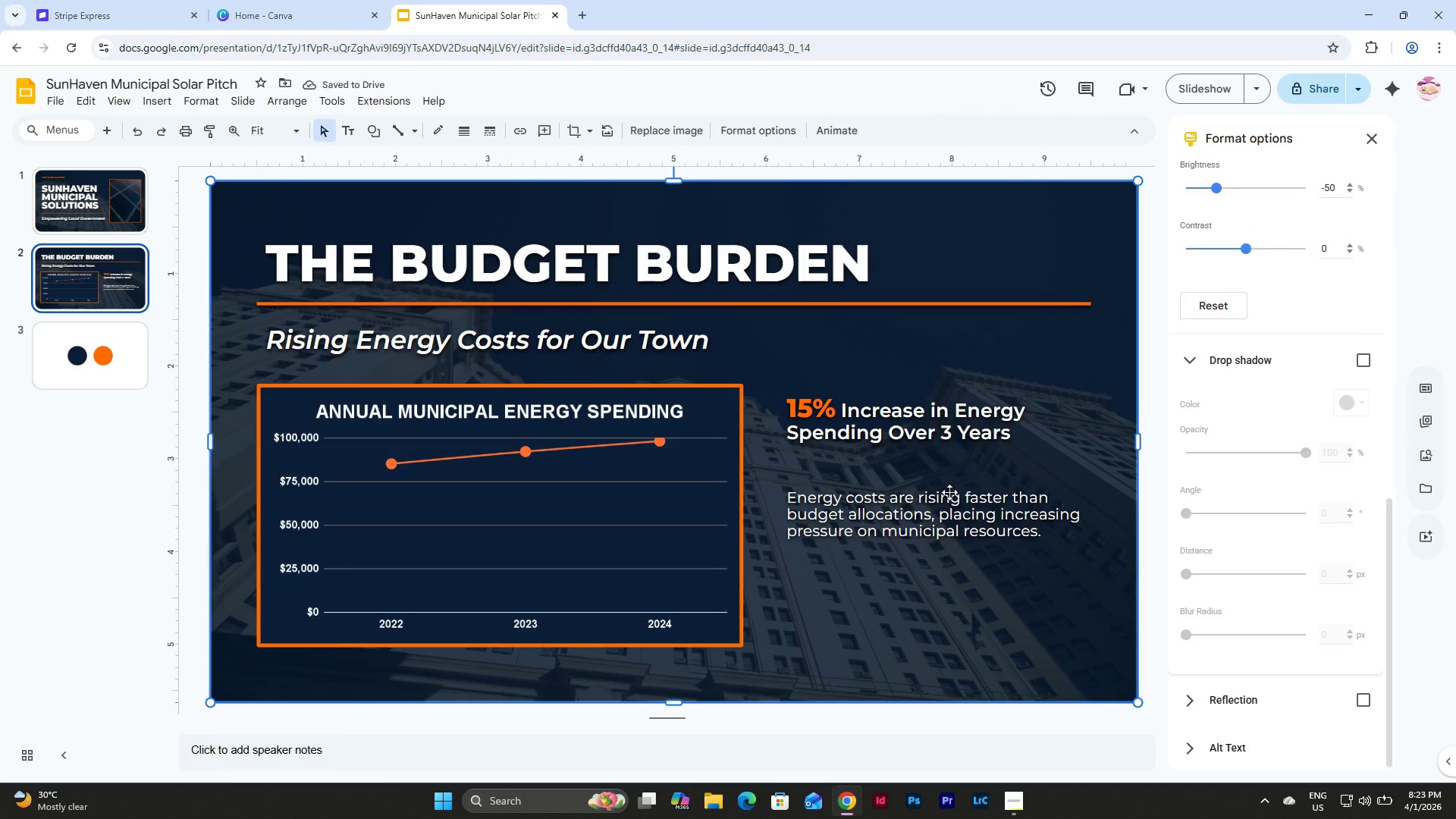 
left_click([954, 512])
 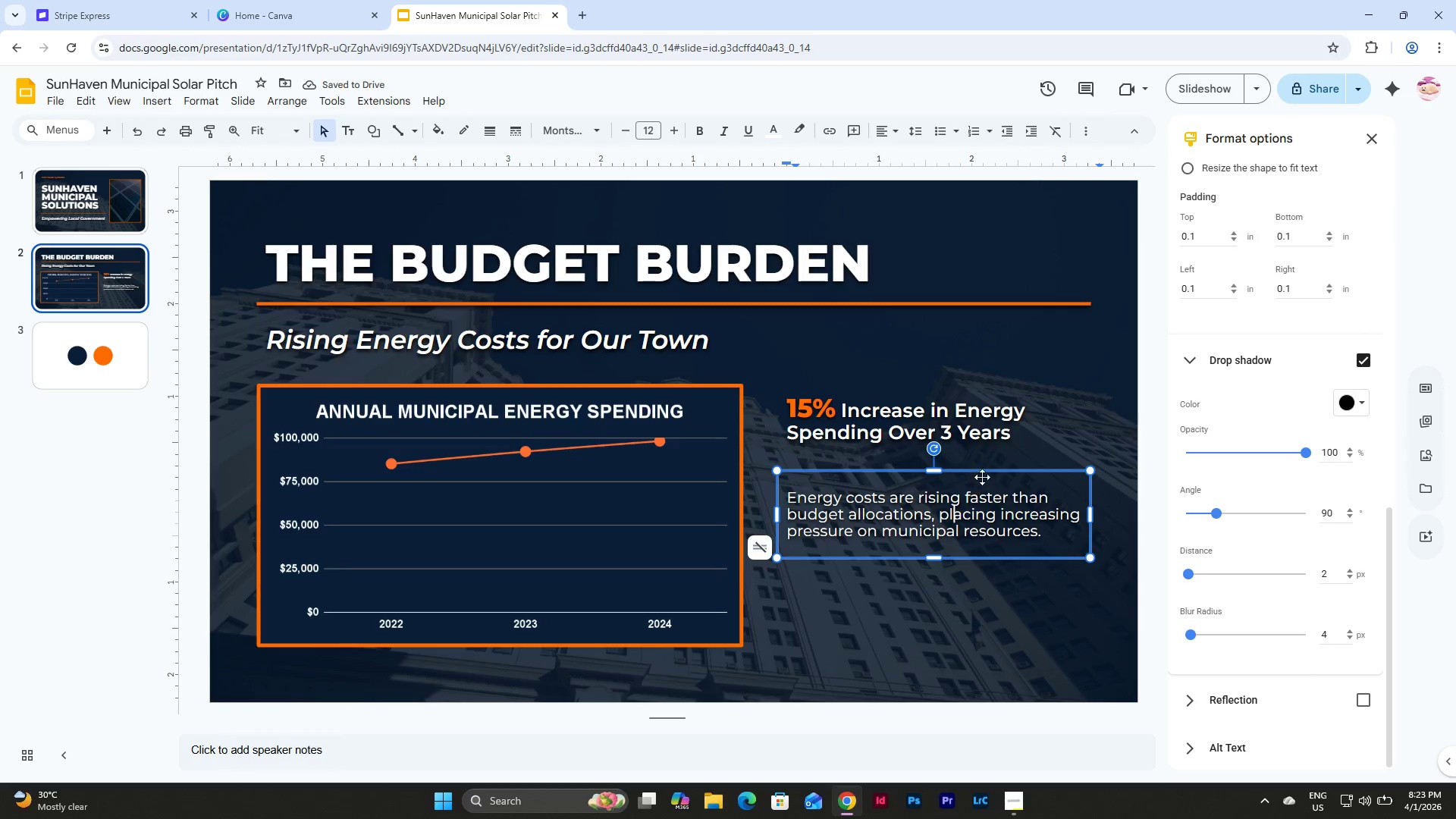 
left_click([982, 474])
 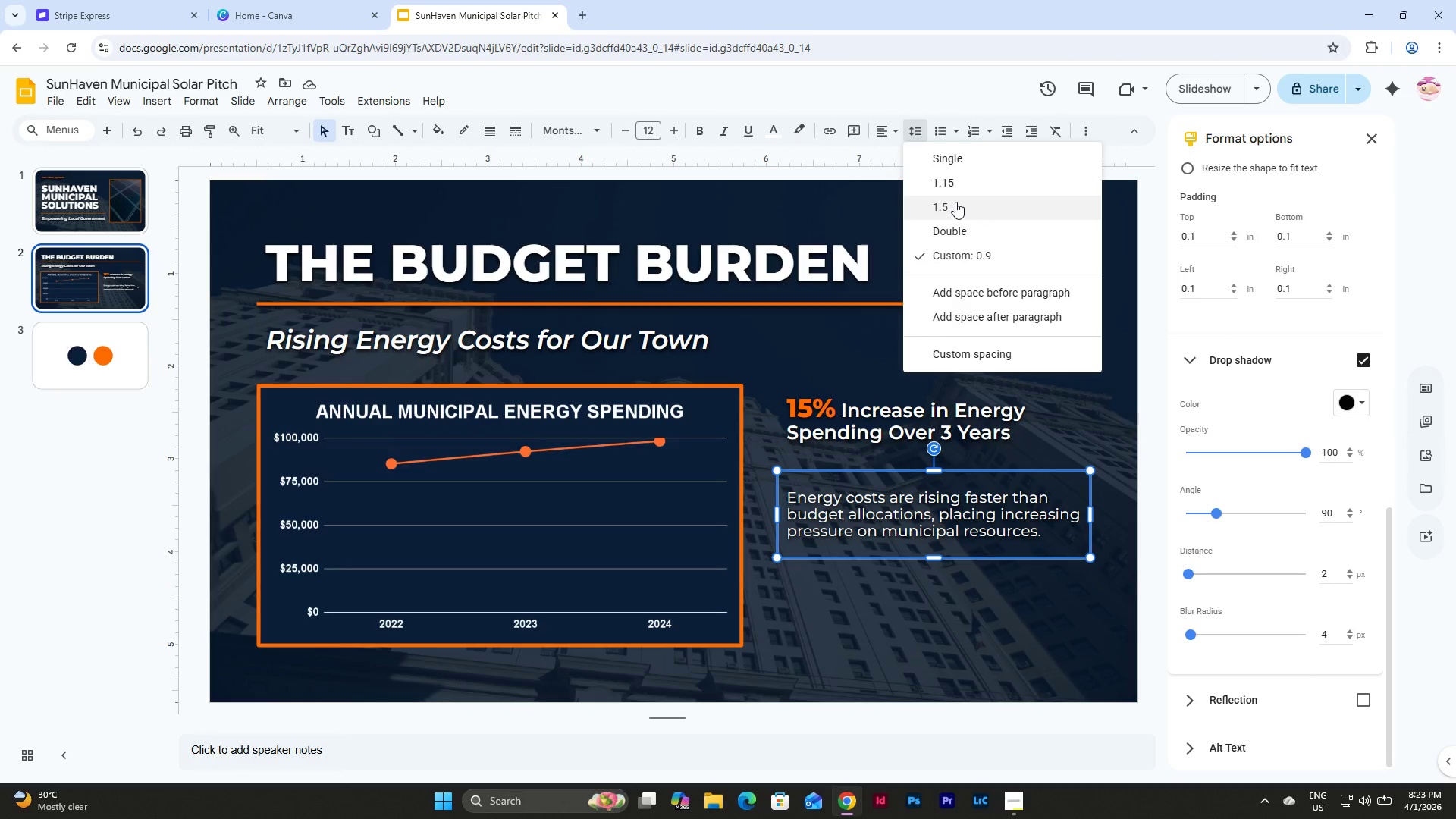 
left_click([961, 158])
 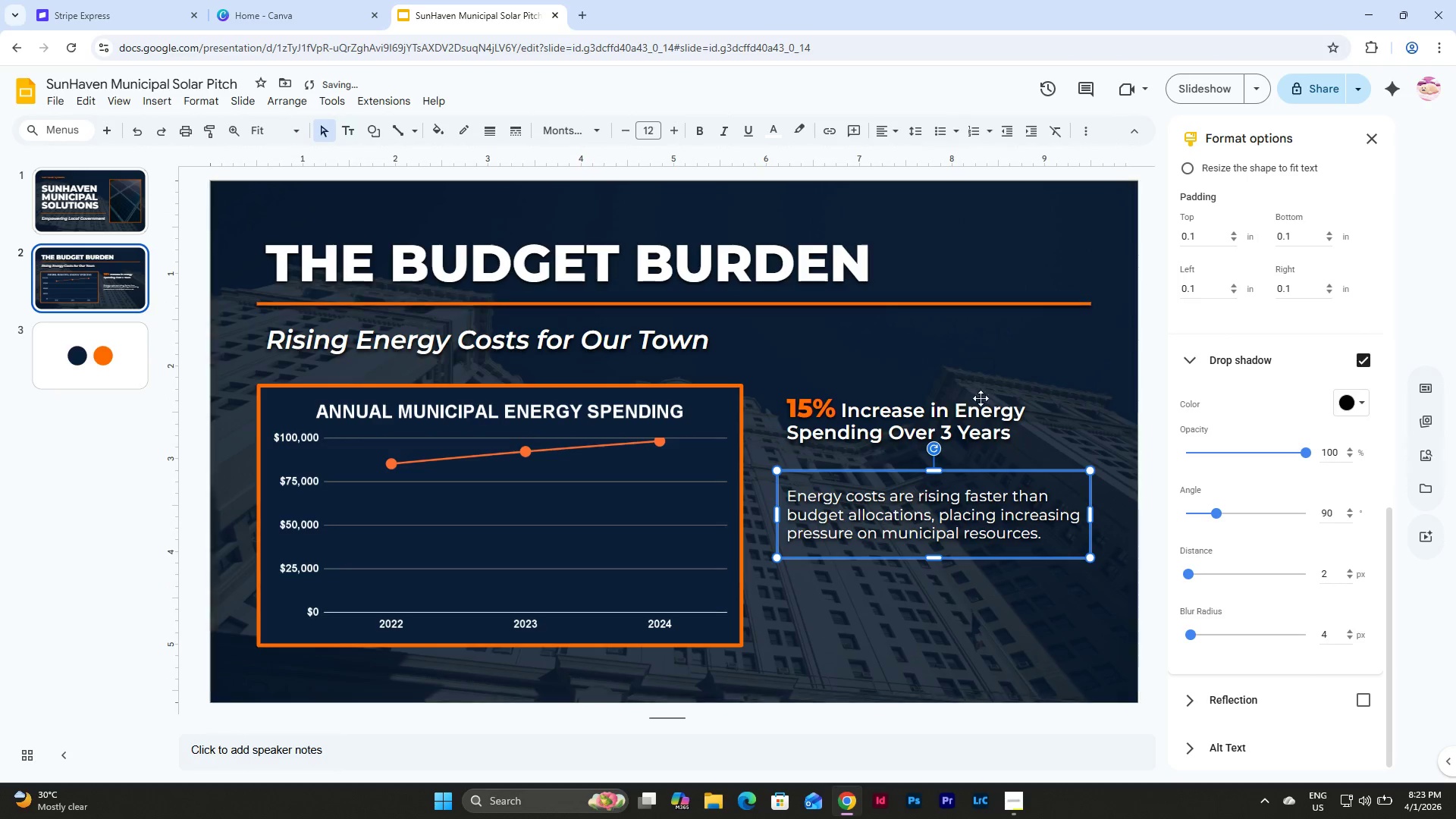 
left_click([953, 414])
 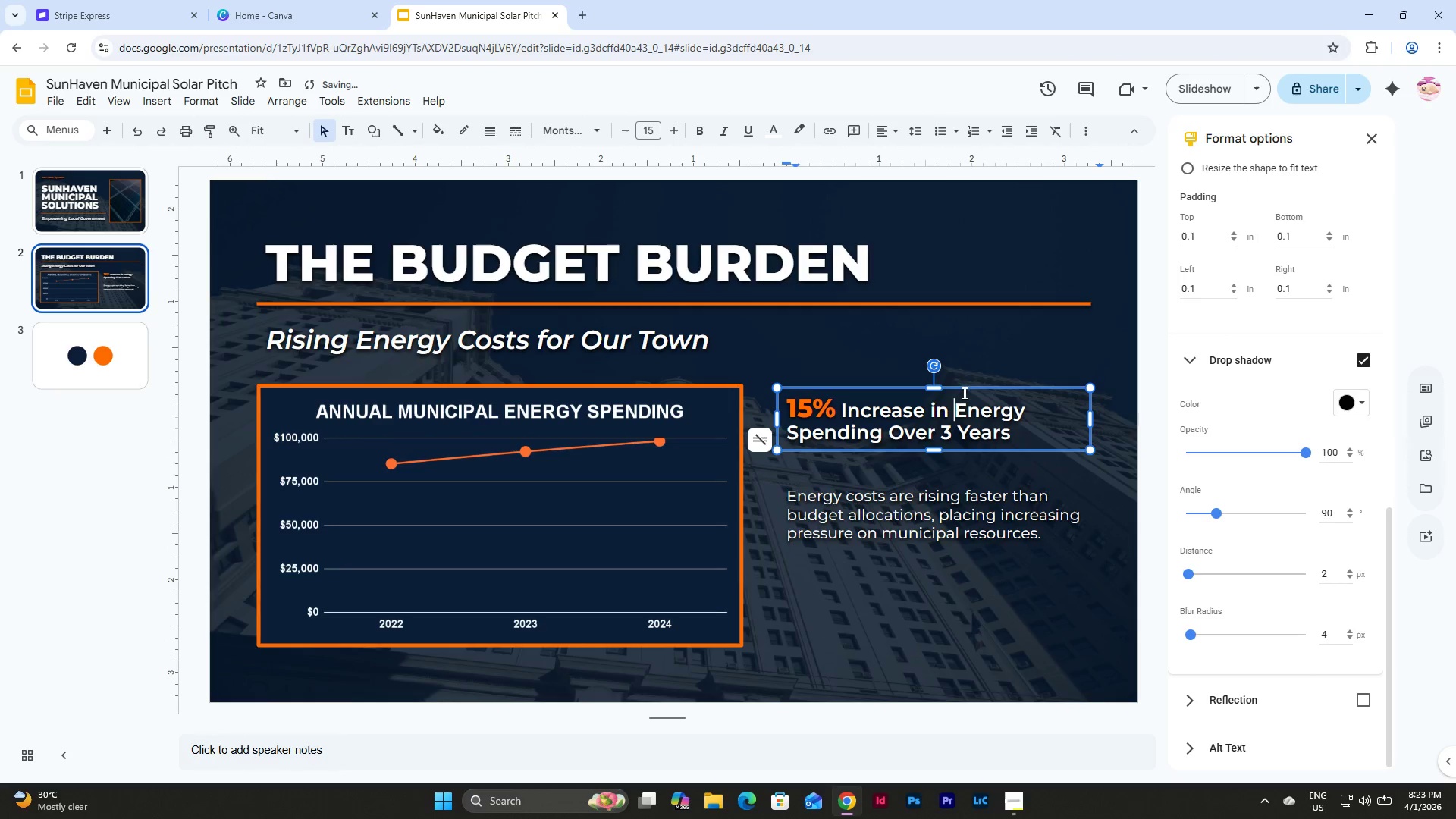 
left_click([965, 390])
 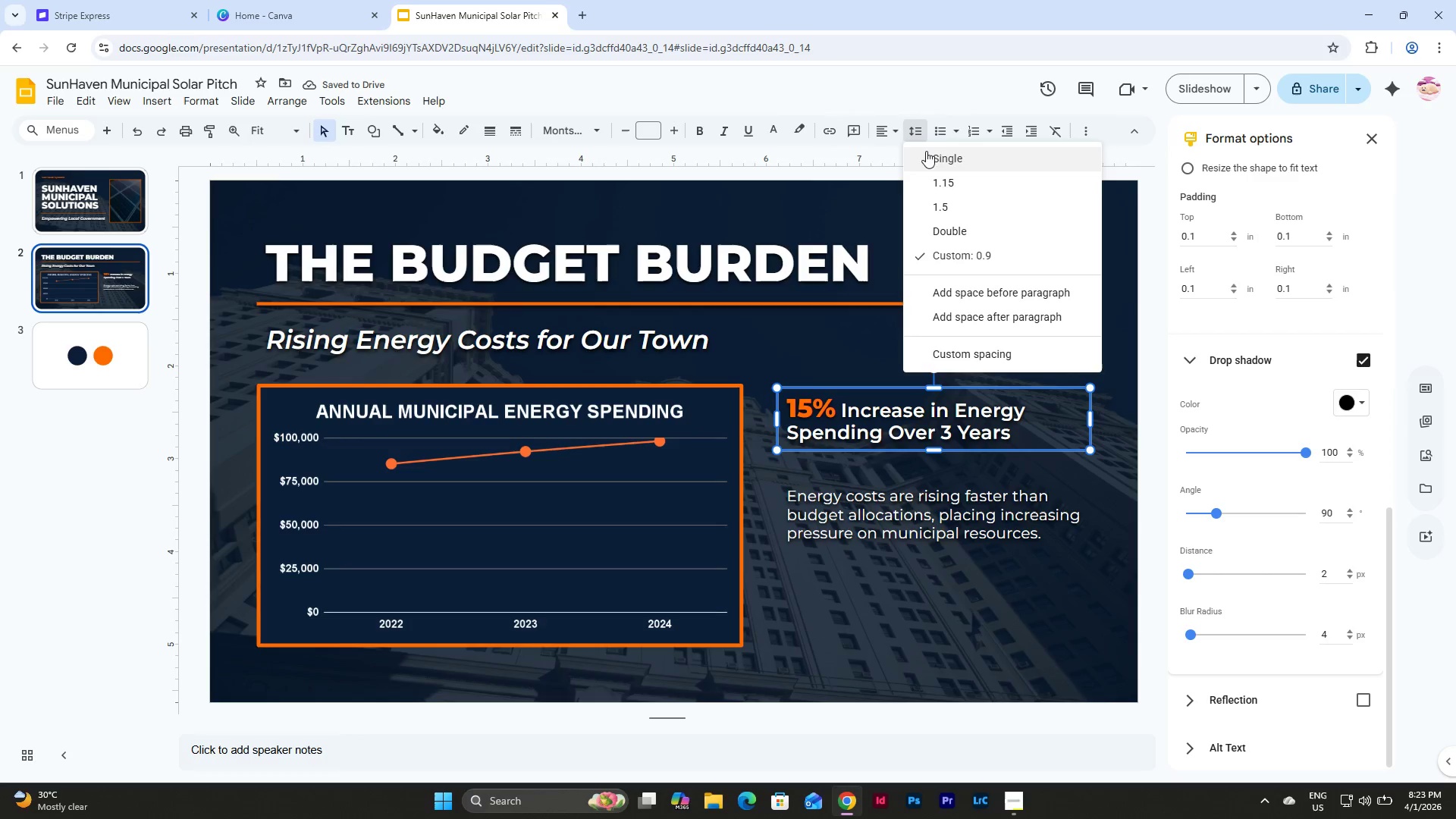 
left_click([956, 156])
 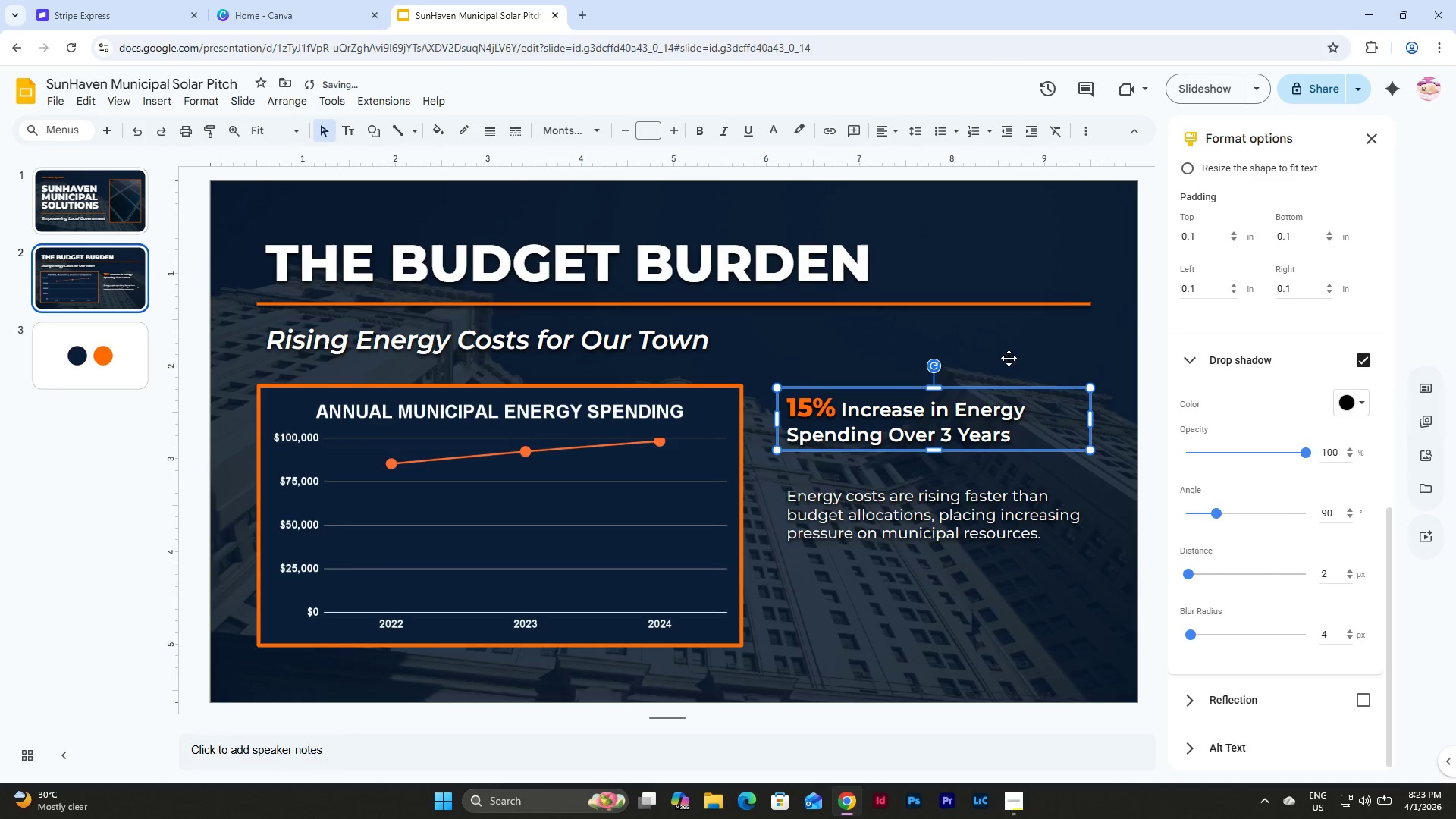 
left_click([1009, 357])
 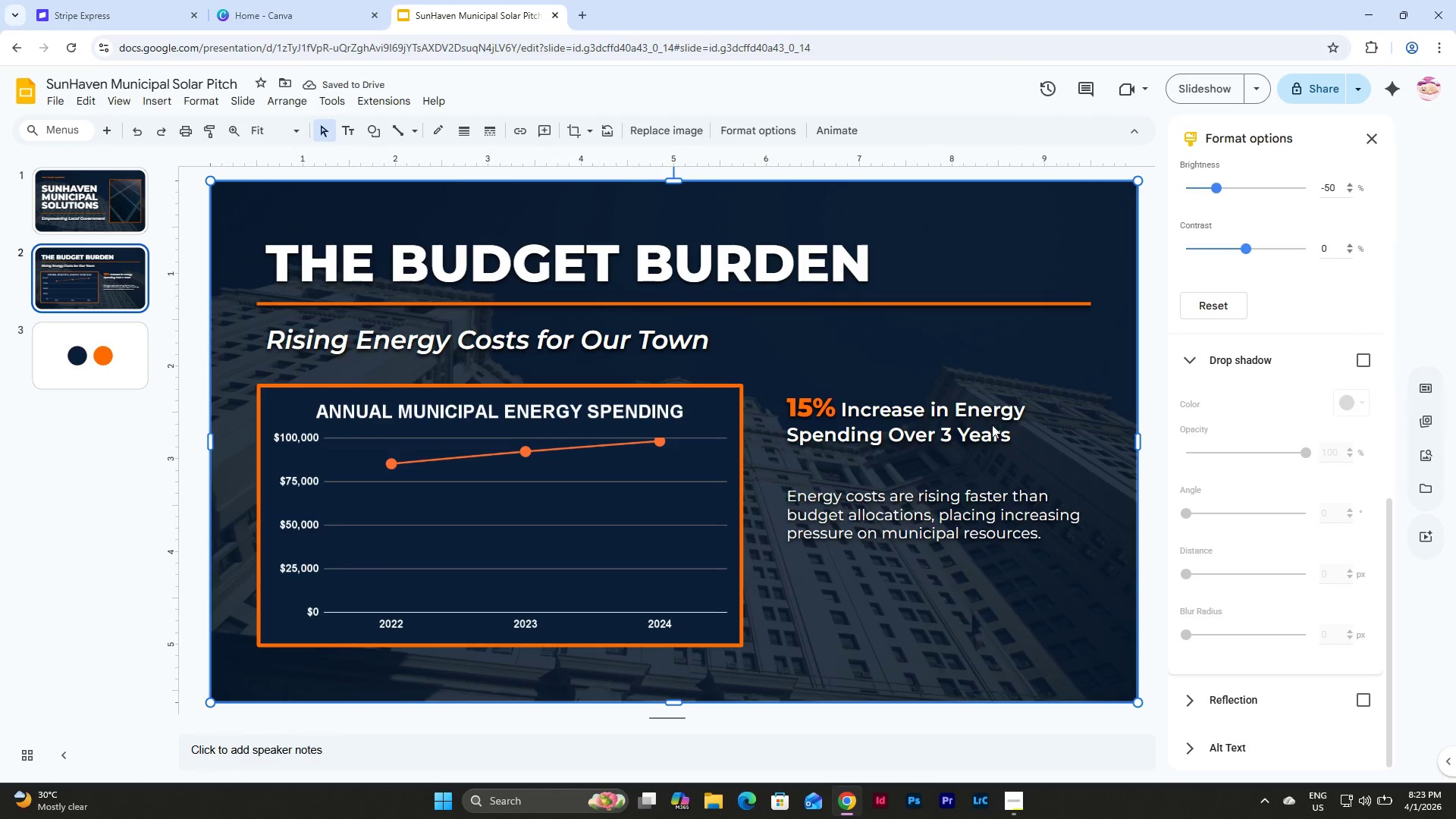 
left_click([992, 425])
 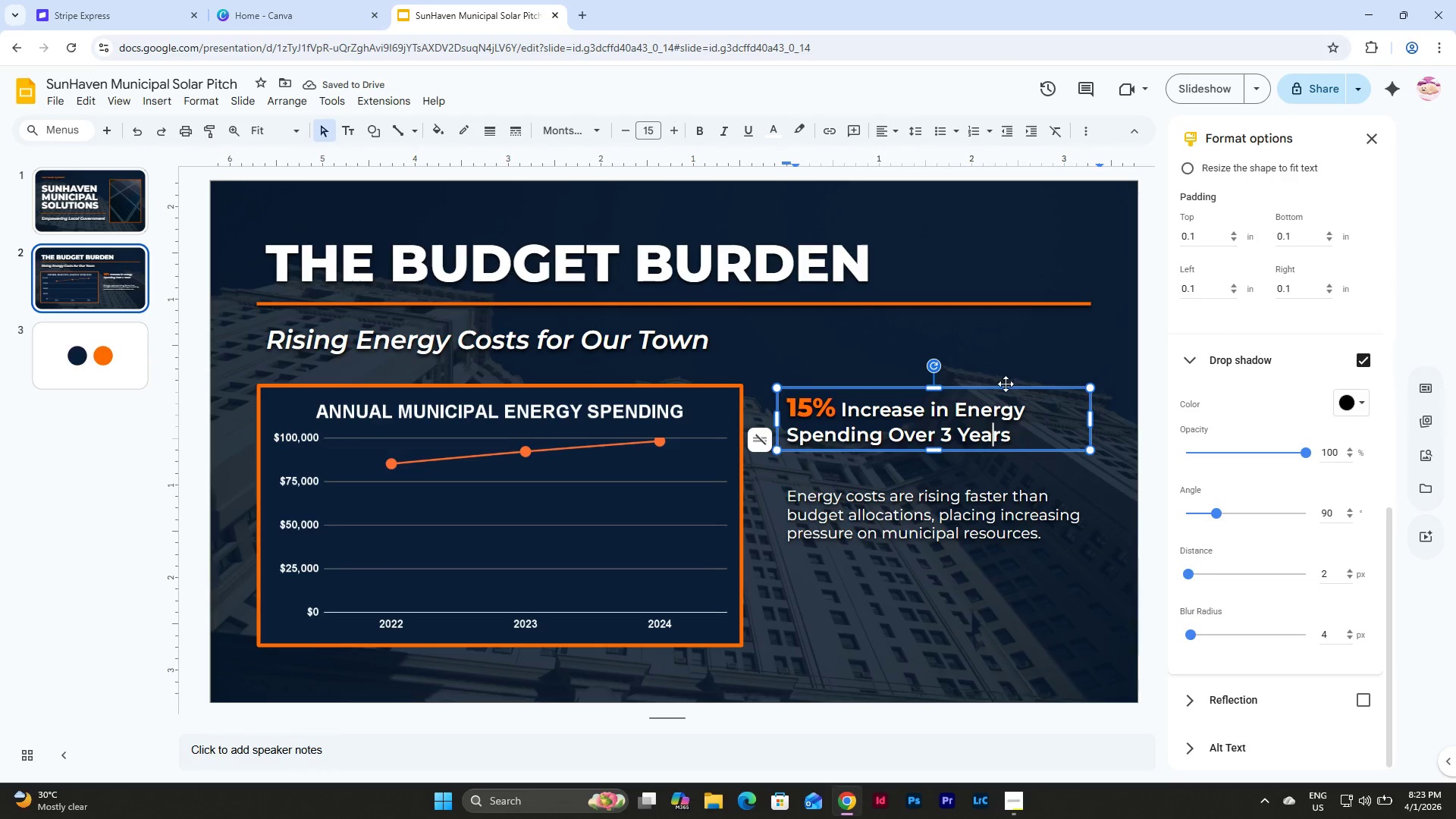 
left_click([1006, 384])
 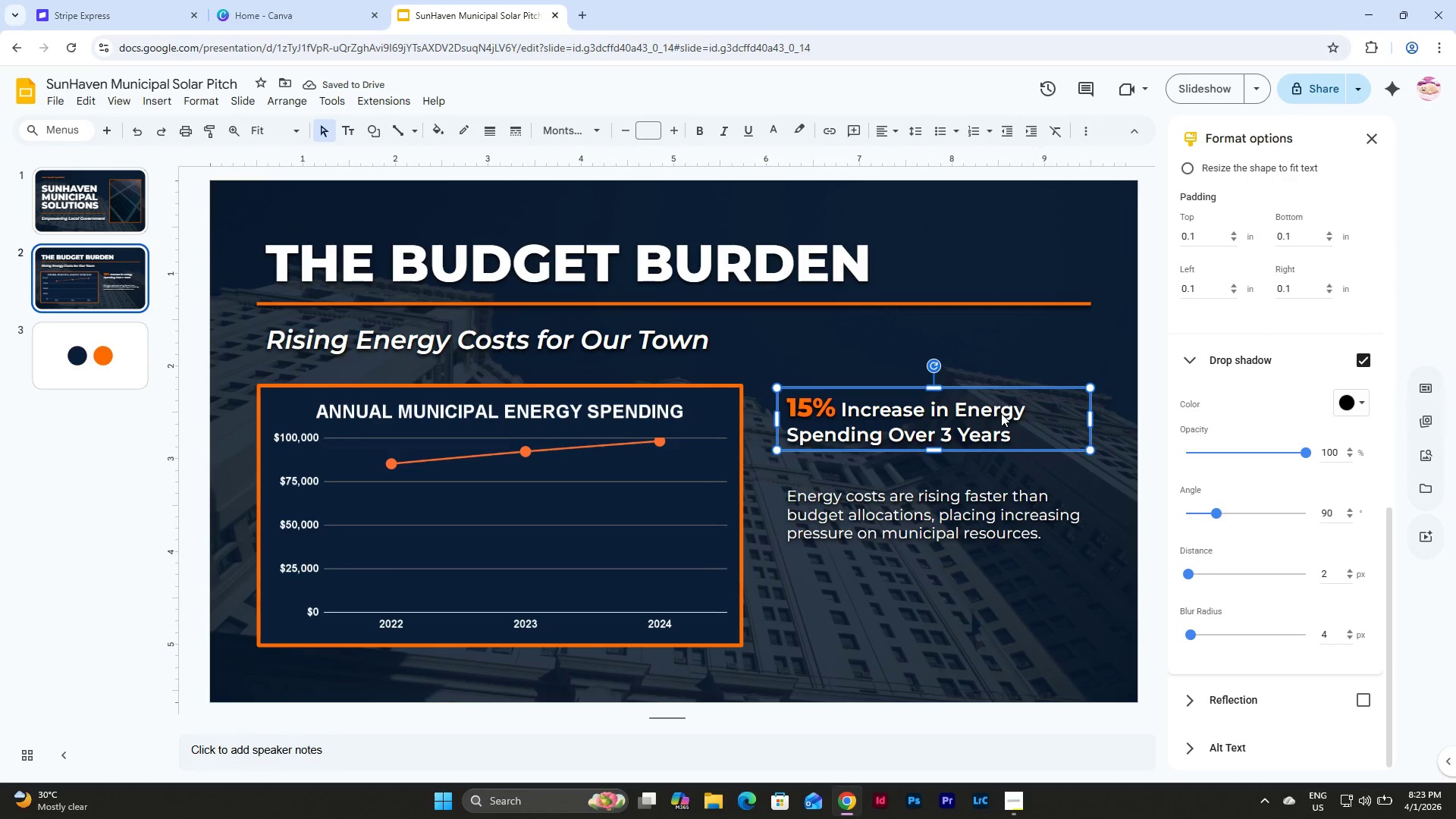 
hold_key(key=ShiftLeft, duration=1.5)
left_click([996, 381])
 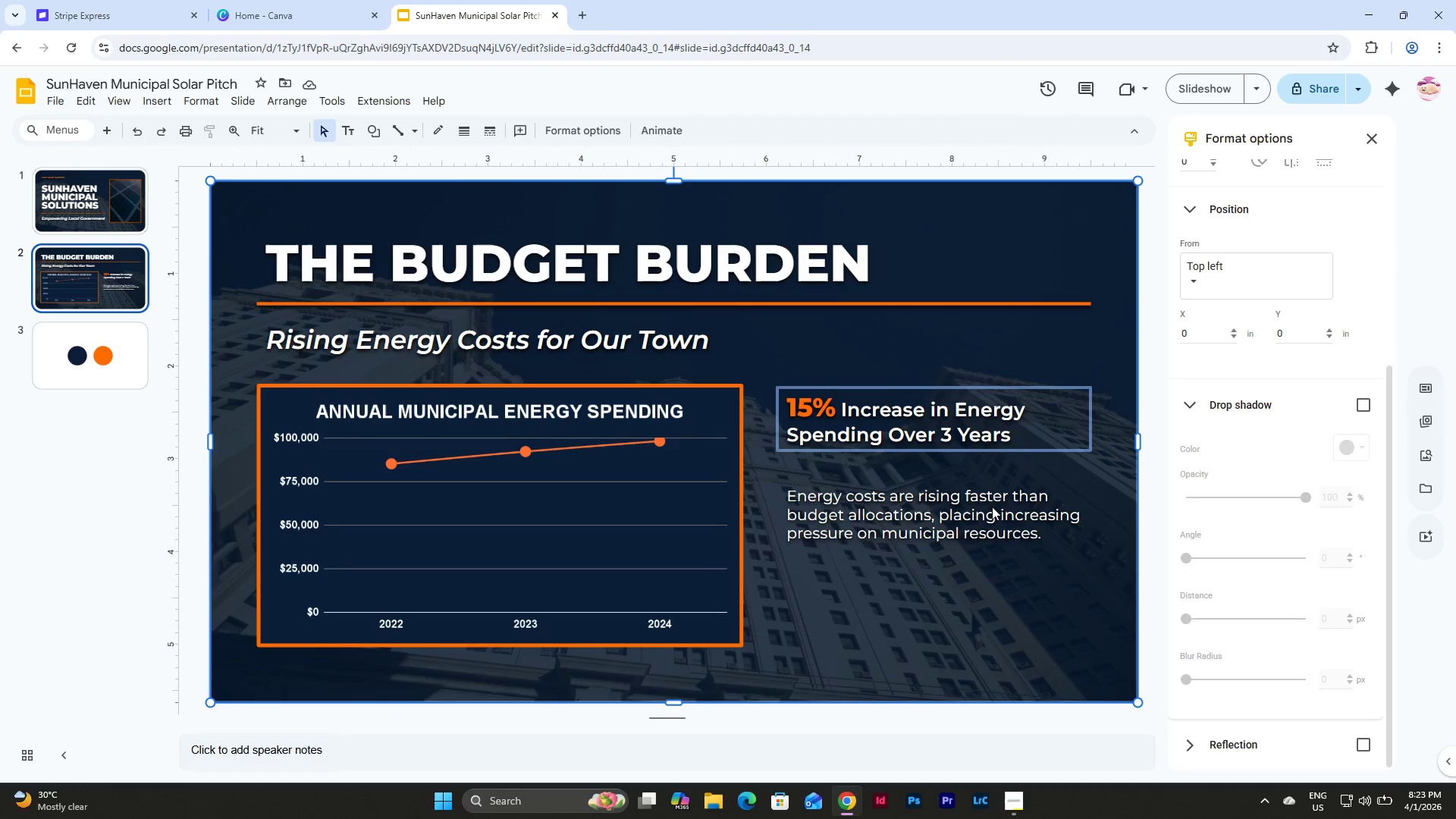 
hold_key(key=ShiftLeft, duration=0.38)
left_click([992, 497])
 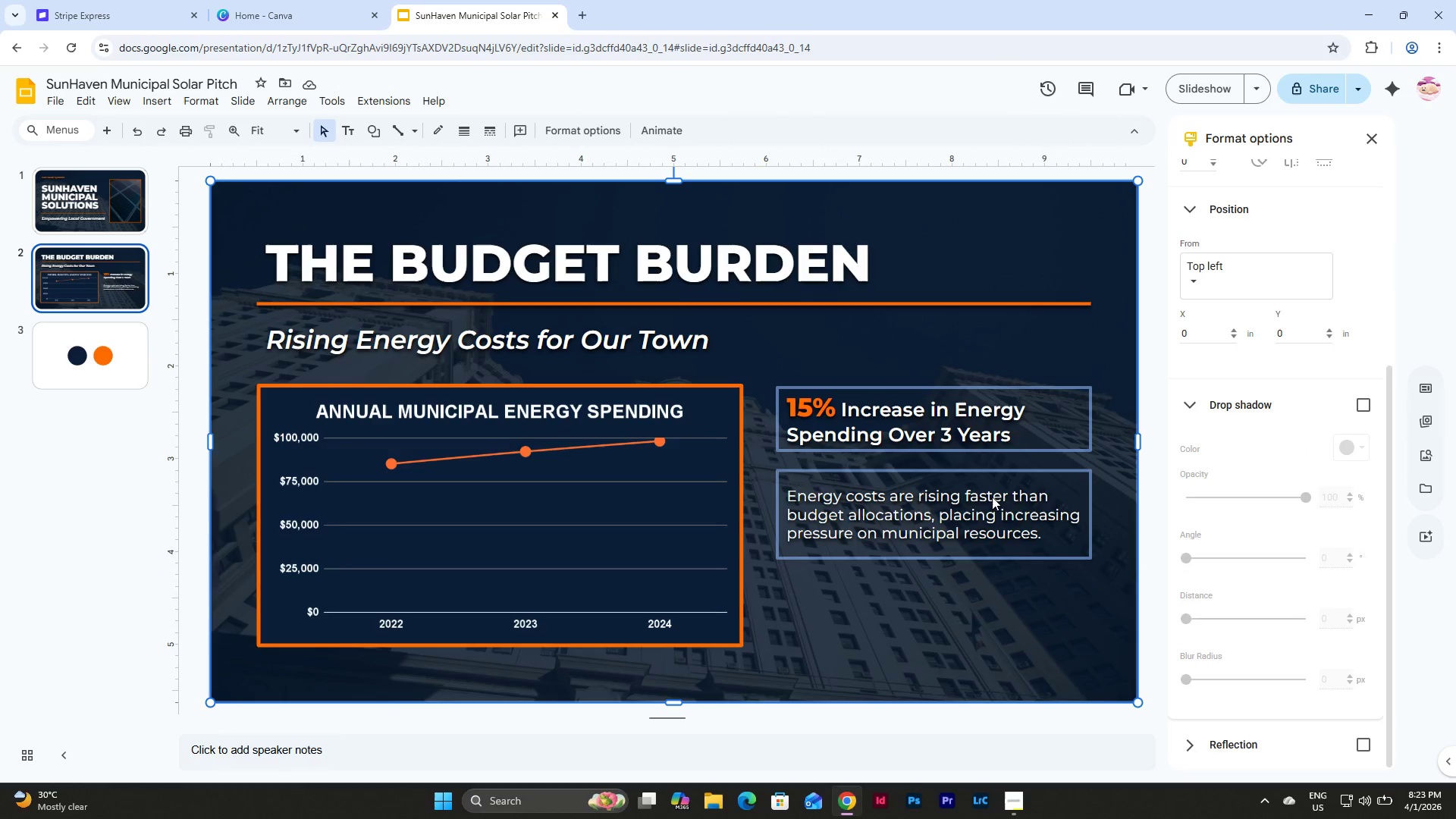 
left_click([1147, 378])
 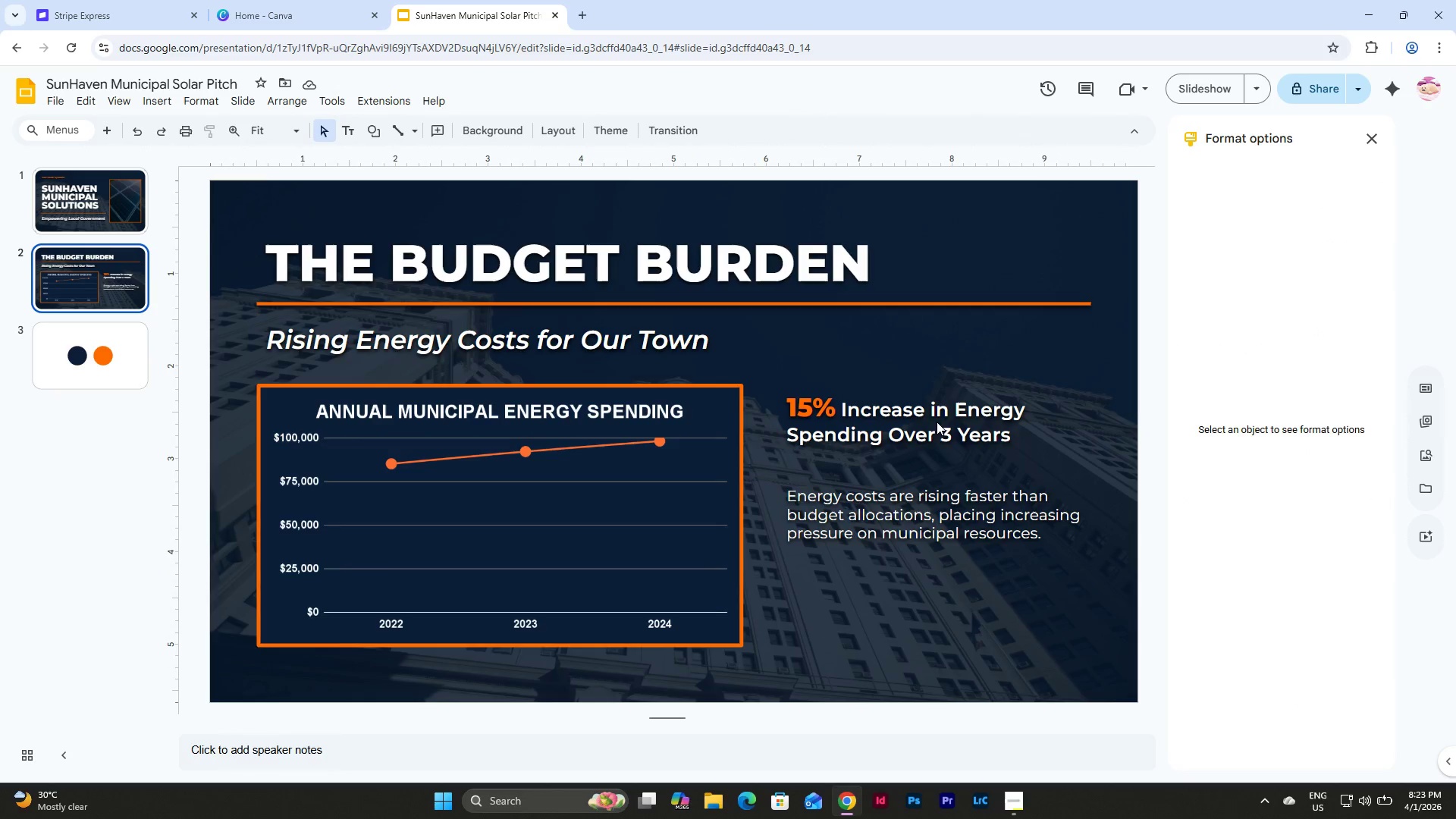 
left_click([934, 423])
 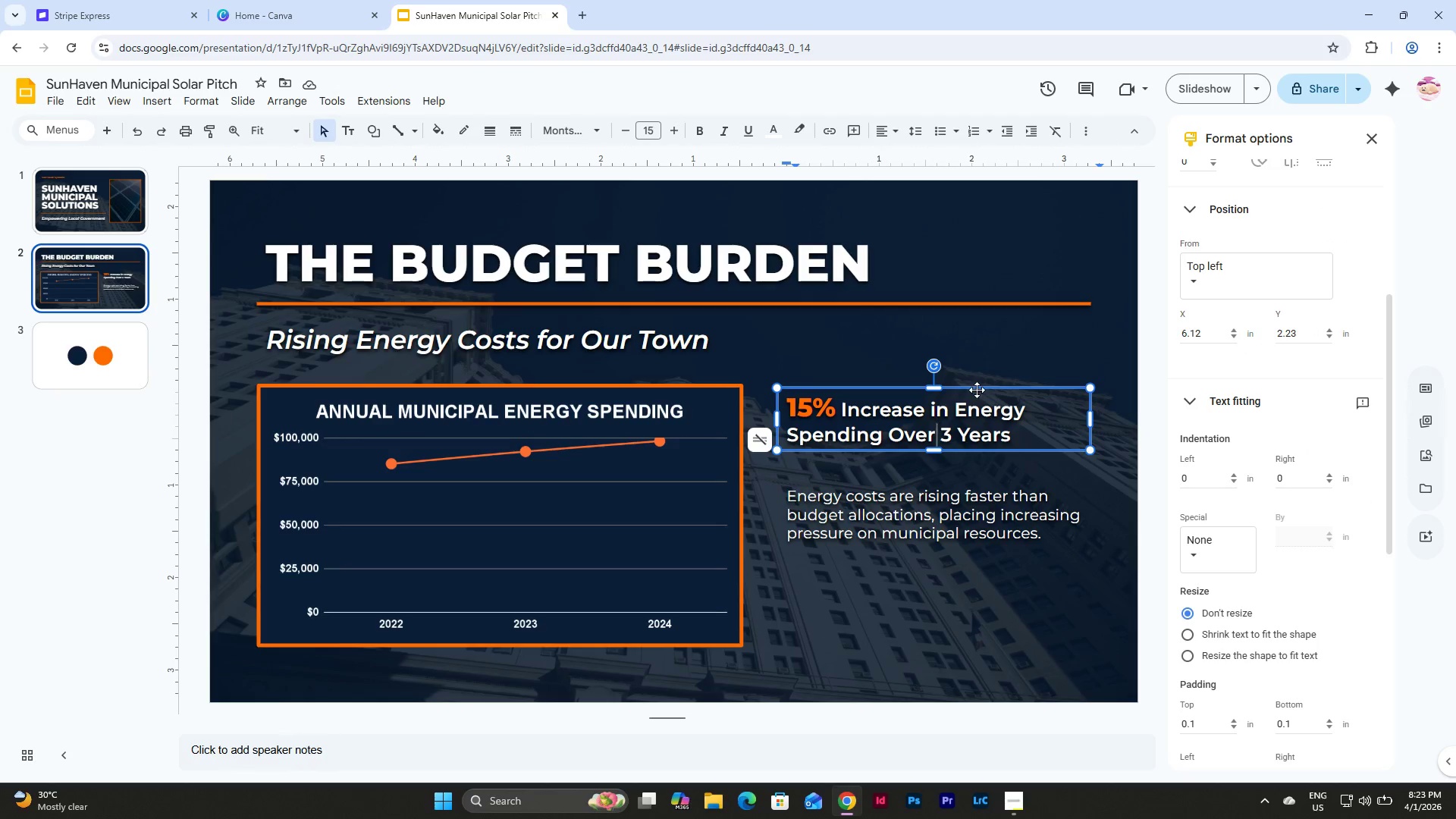 
hold_key(key=ShiftLeft, duration=0.95)
left_click([978, 388])
 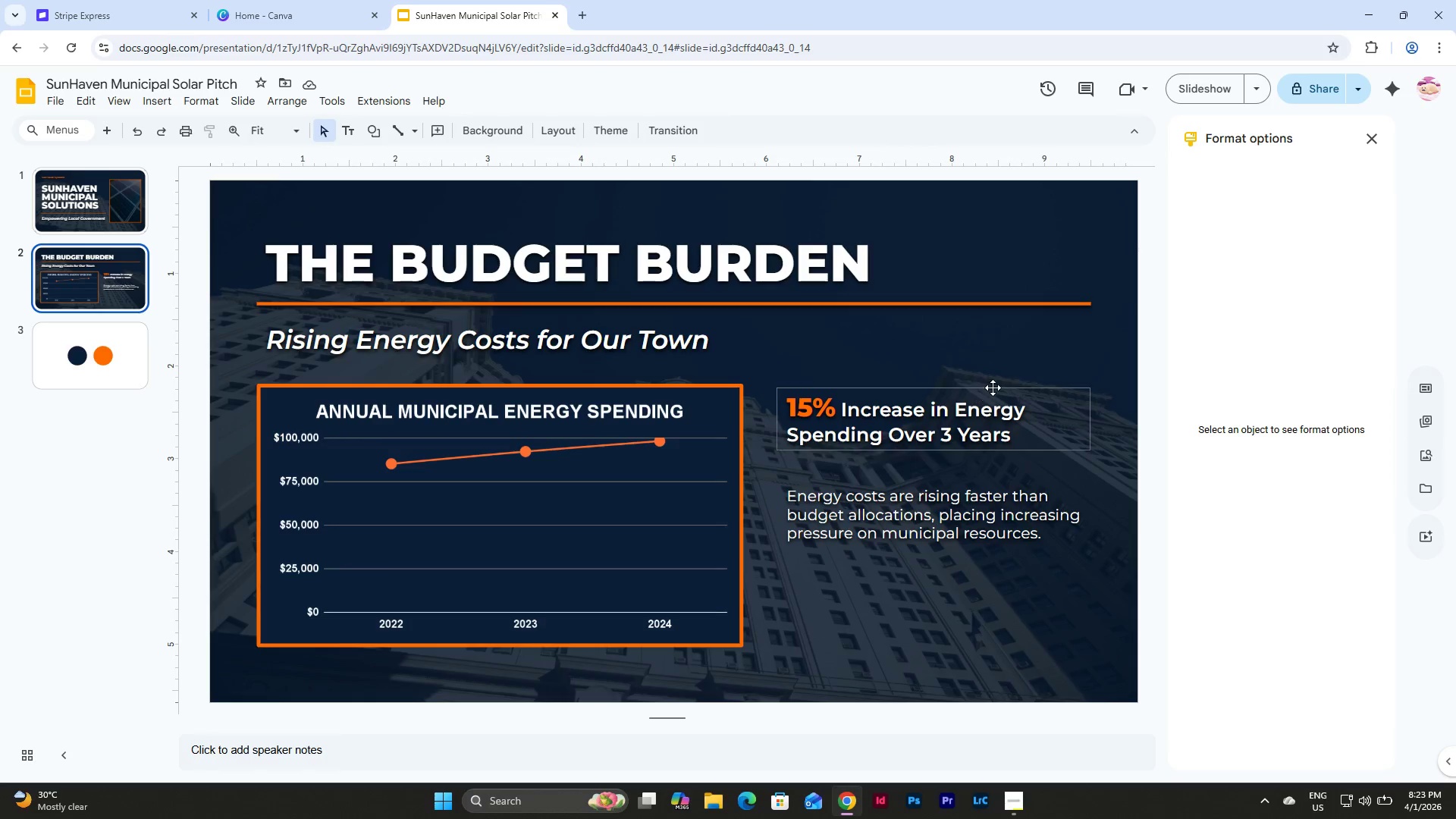 
hold_key(key=ShiftLeft, duration=1.5)
left_click([993, 388])
 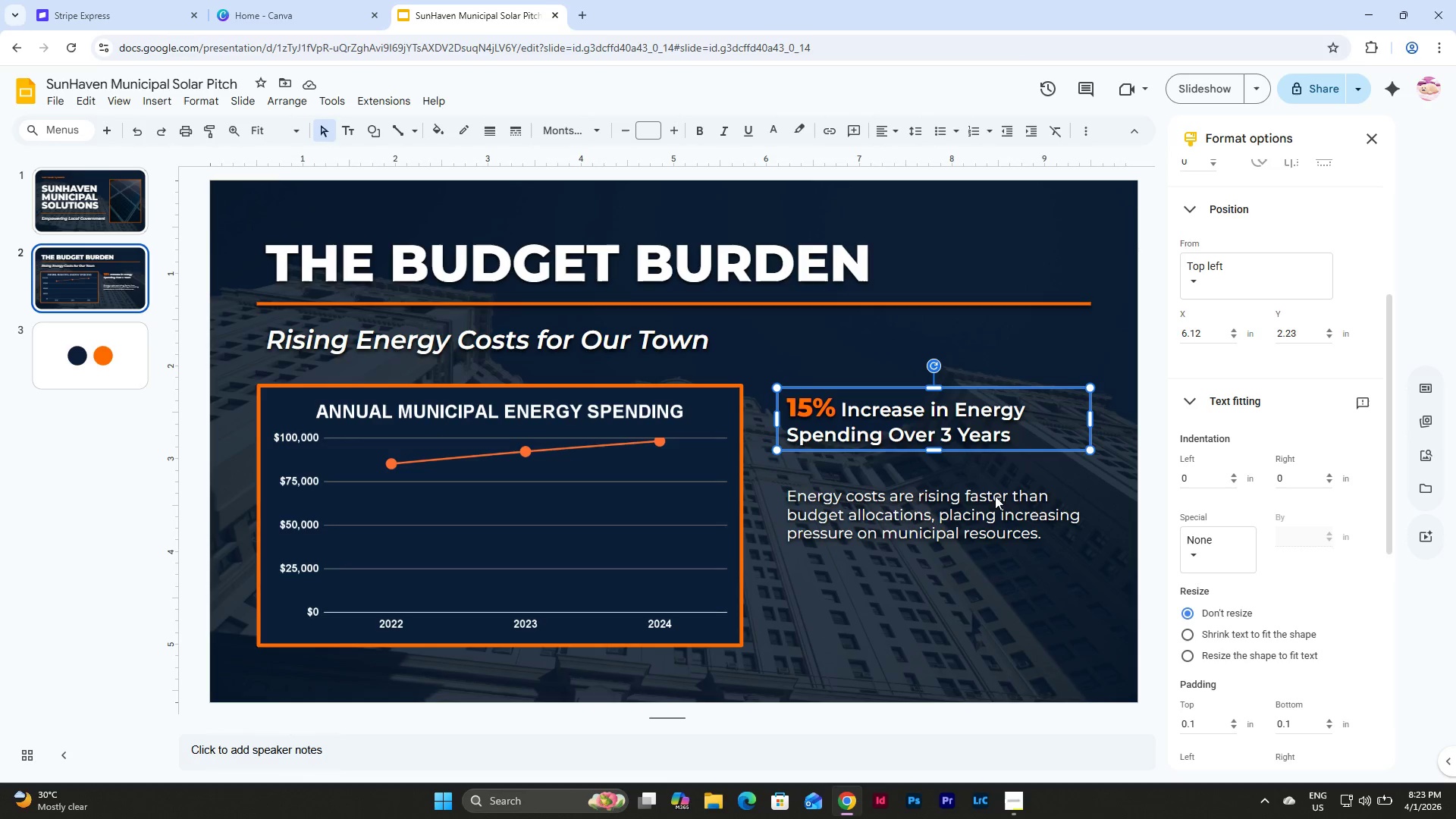 
left_click([998, 490])
 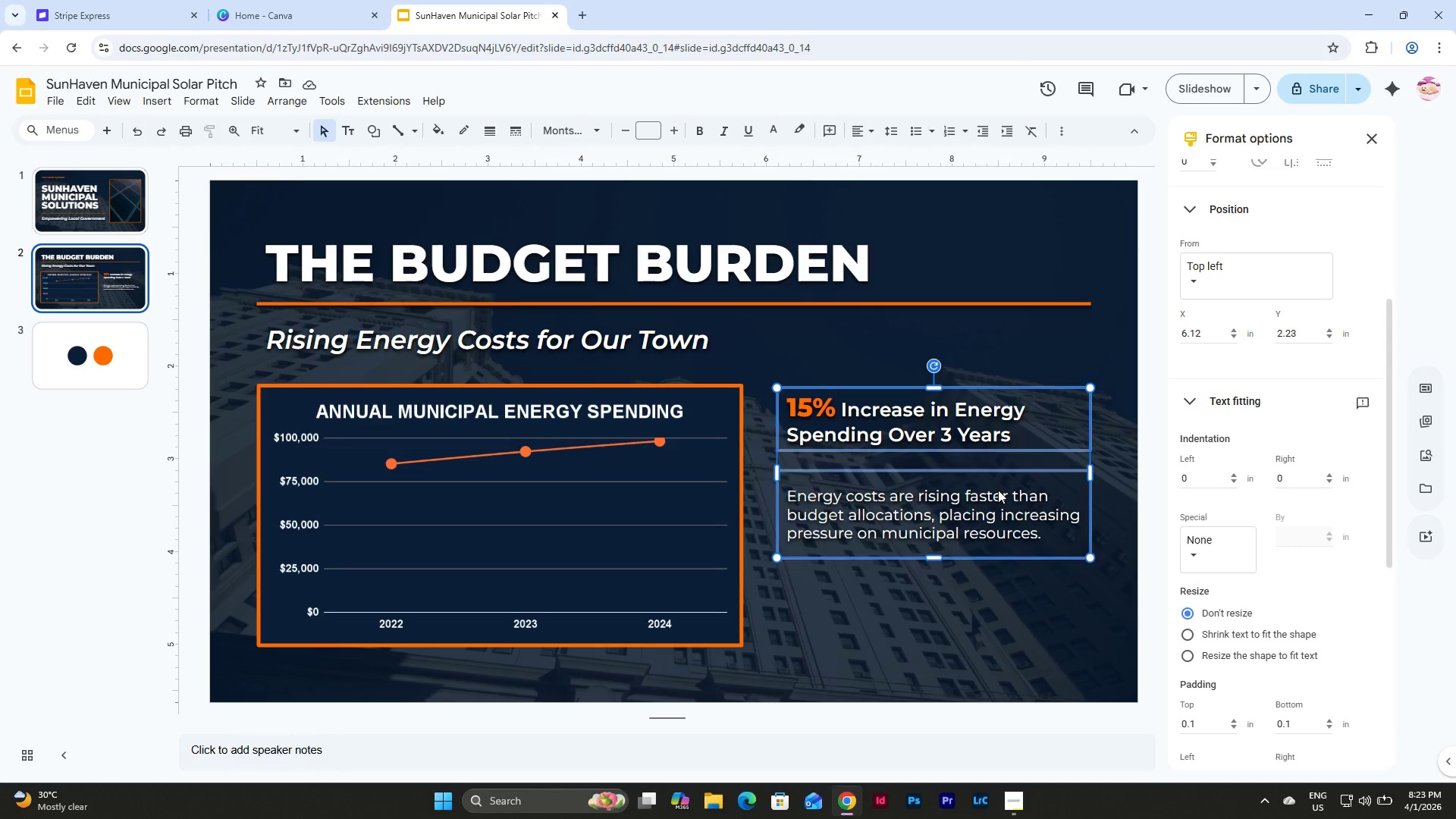 
hold_key(key=ShiftLeft, duration=0.52)
 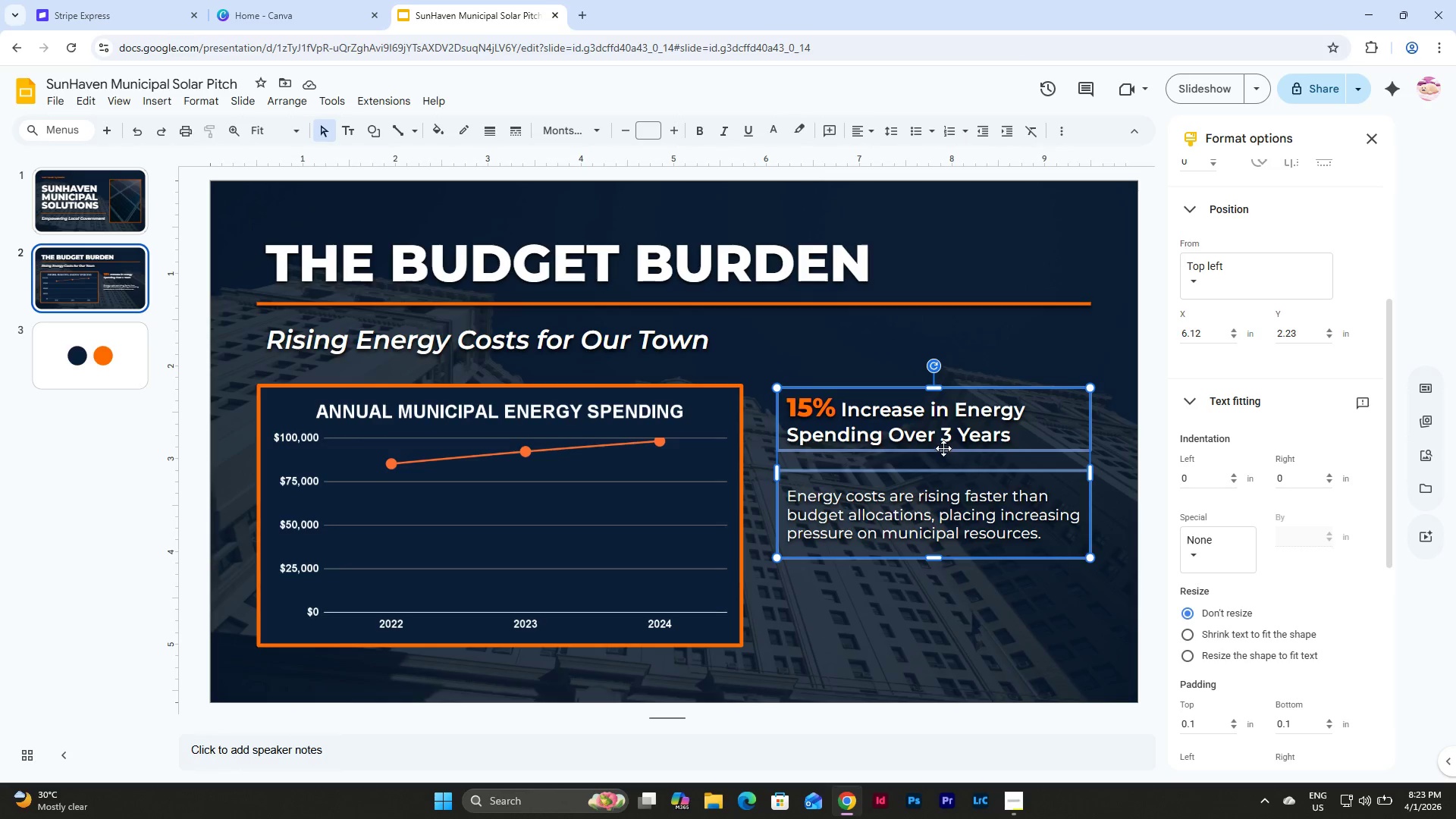 
left_click_drag(start_coordinate=[943, 448], to_coordinate=[943, 494])
 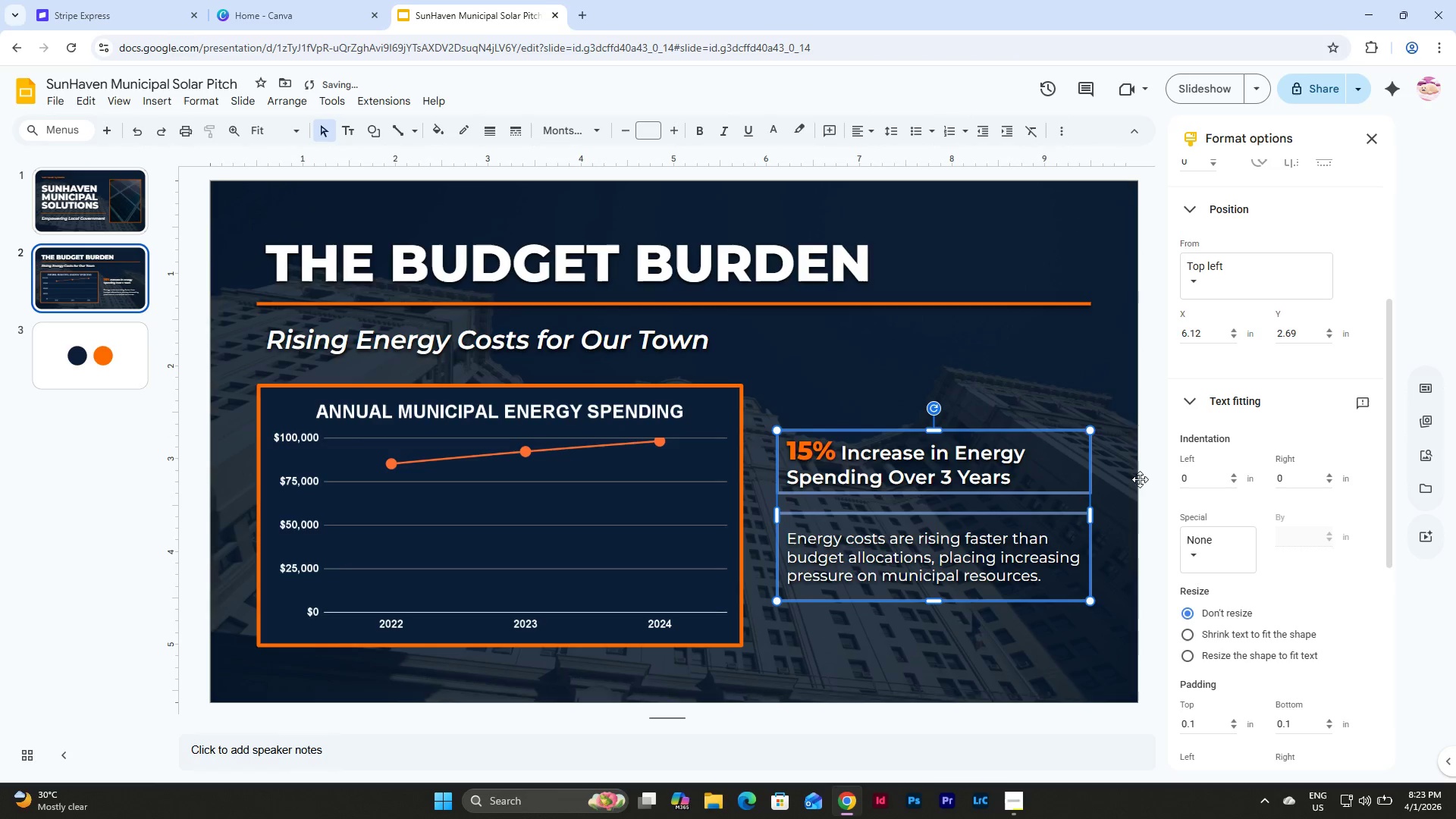 
left_click([1142, 471])
 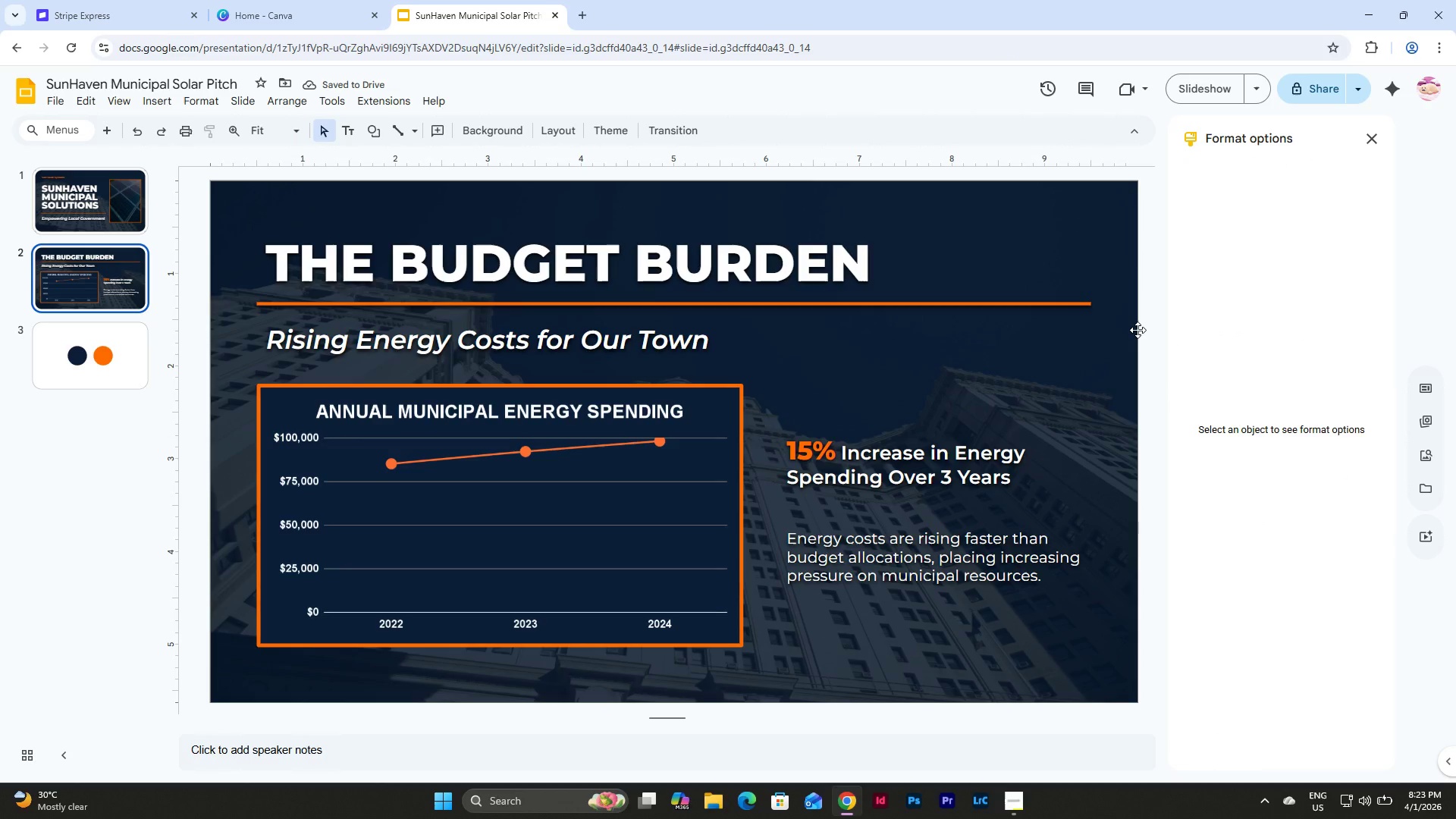 
left_click([1010, 576])
 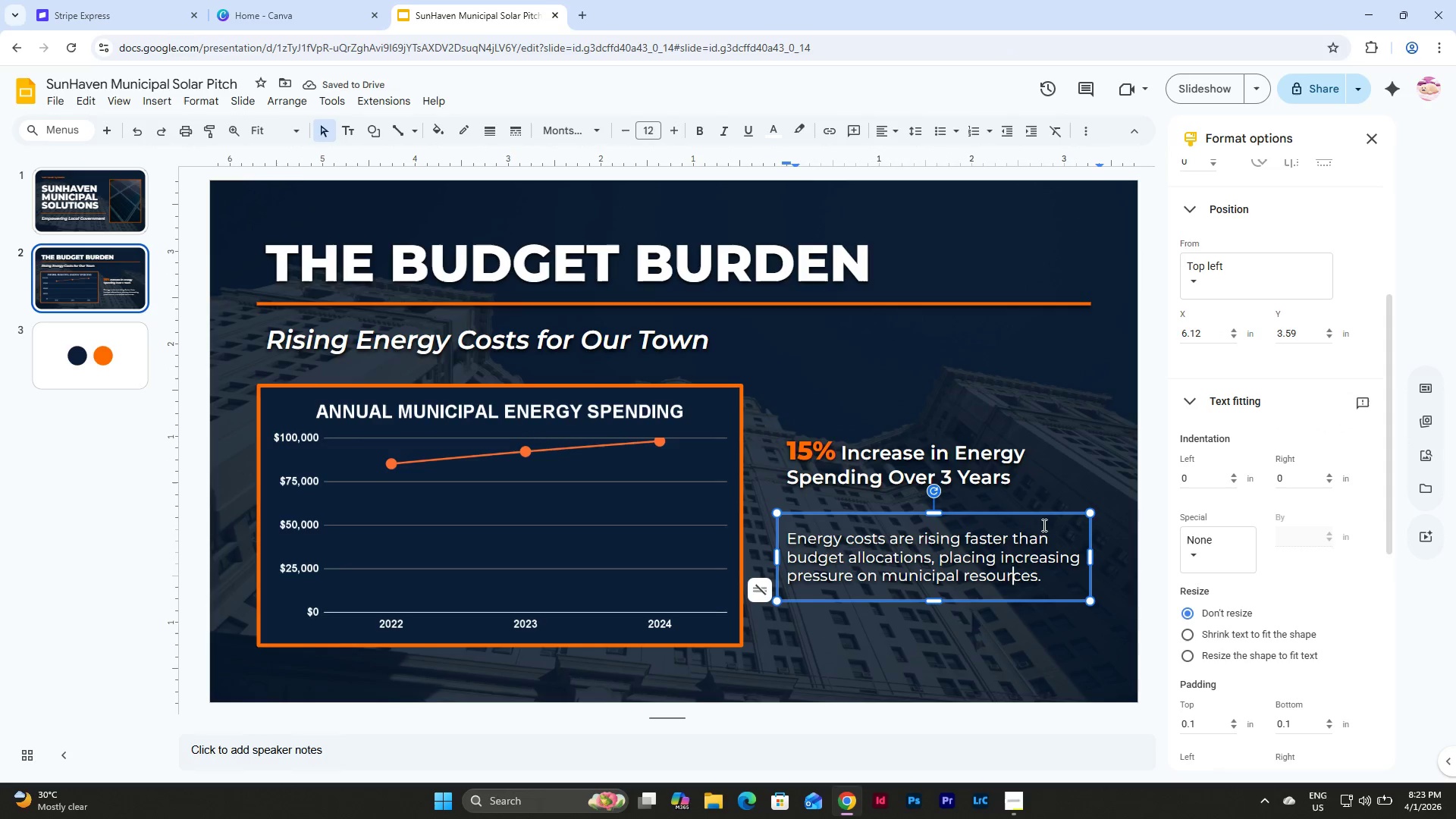 
left_click([1049, 518])
 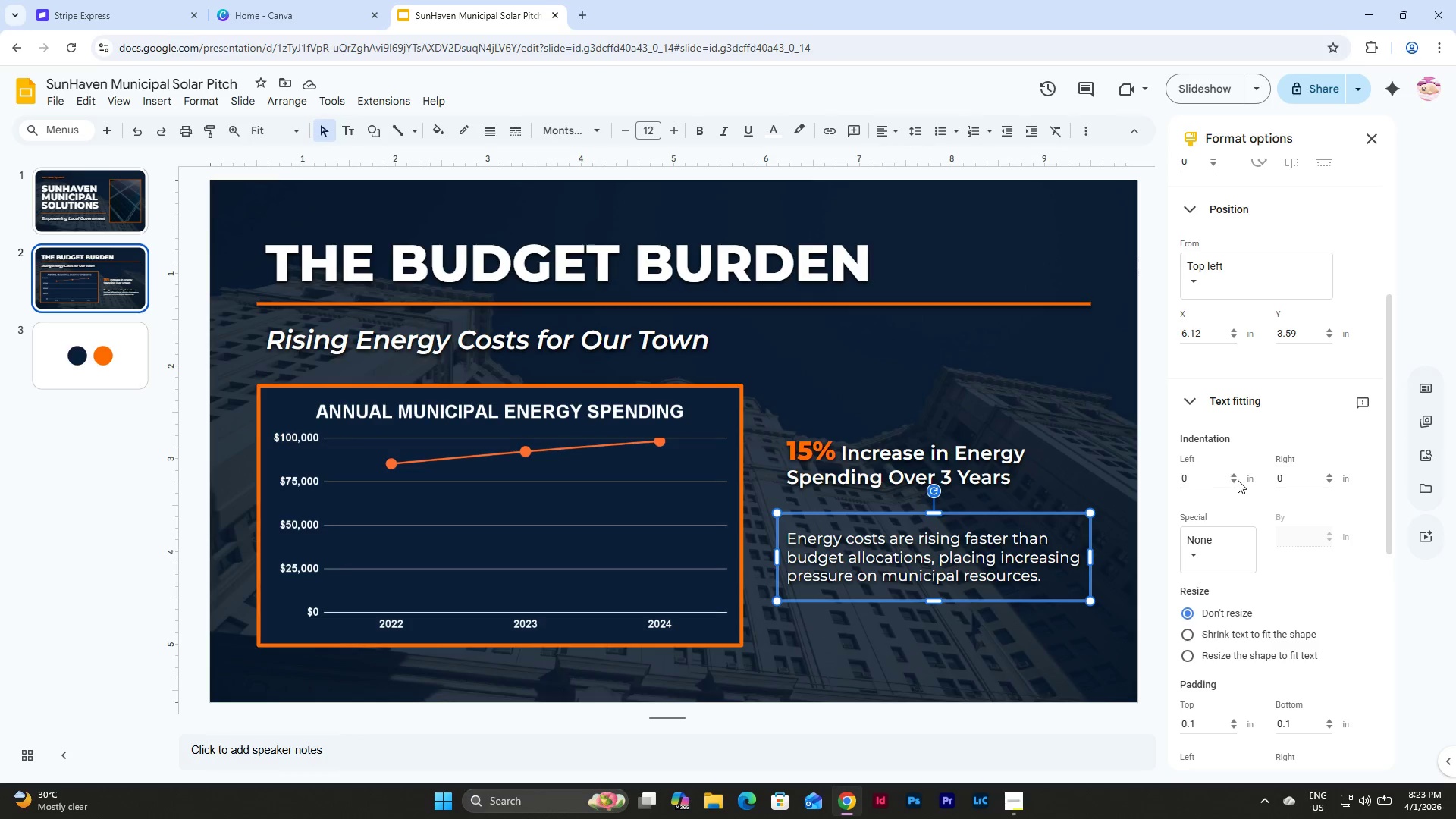 
scroll: coordinate [1239, 481], scroll_direction: down, amount: 6.0
 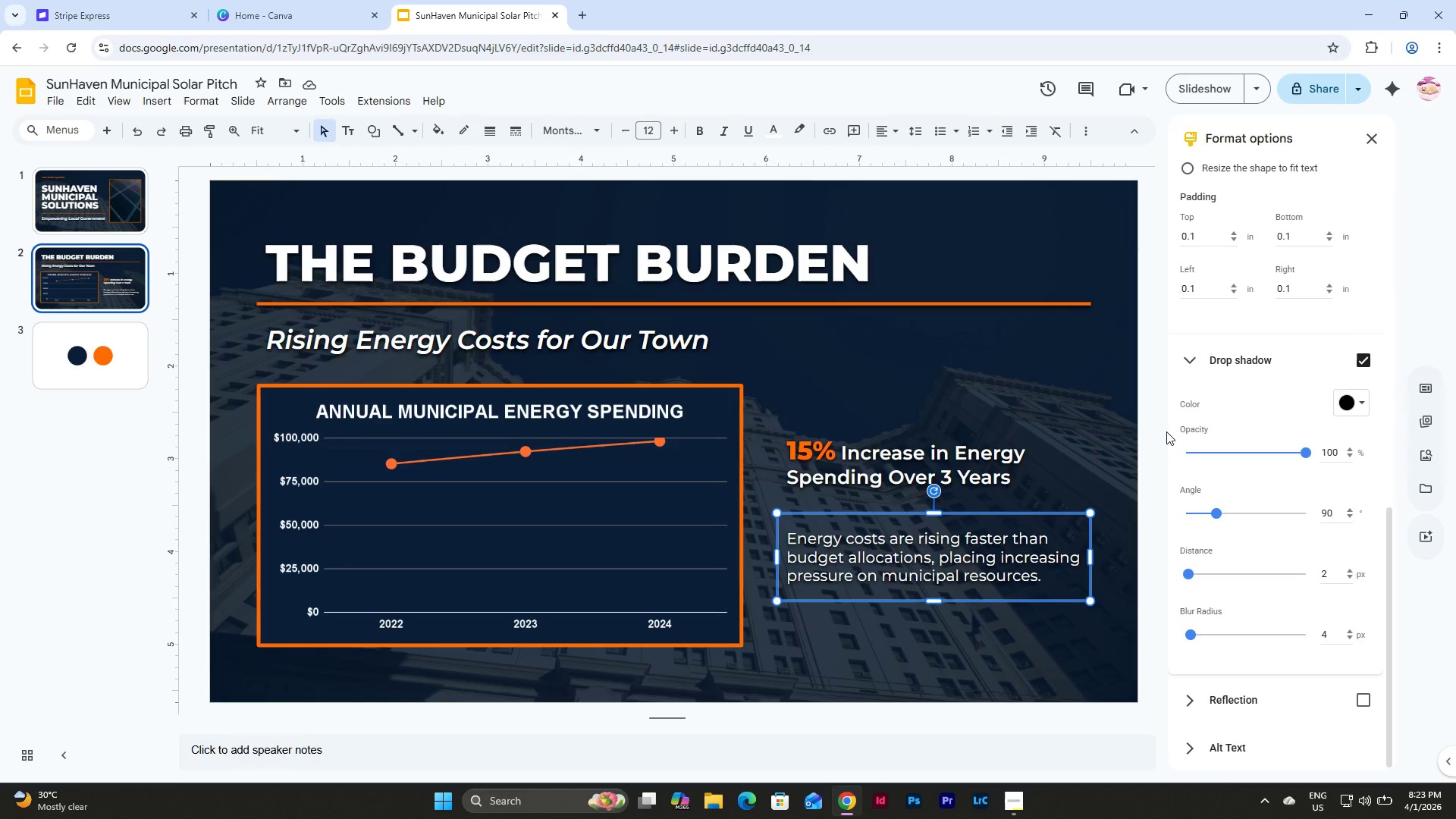 
left_click([875, 466])
 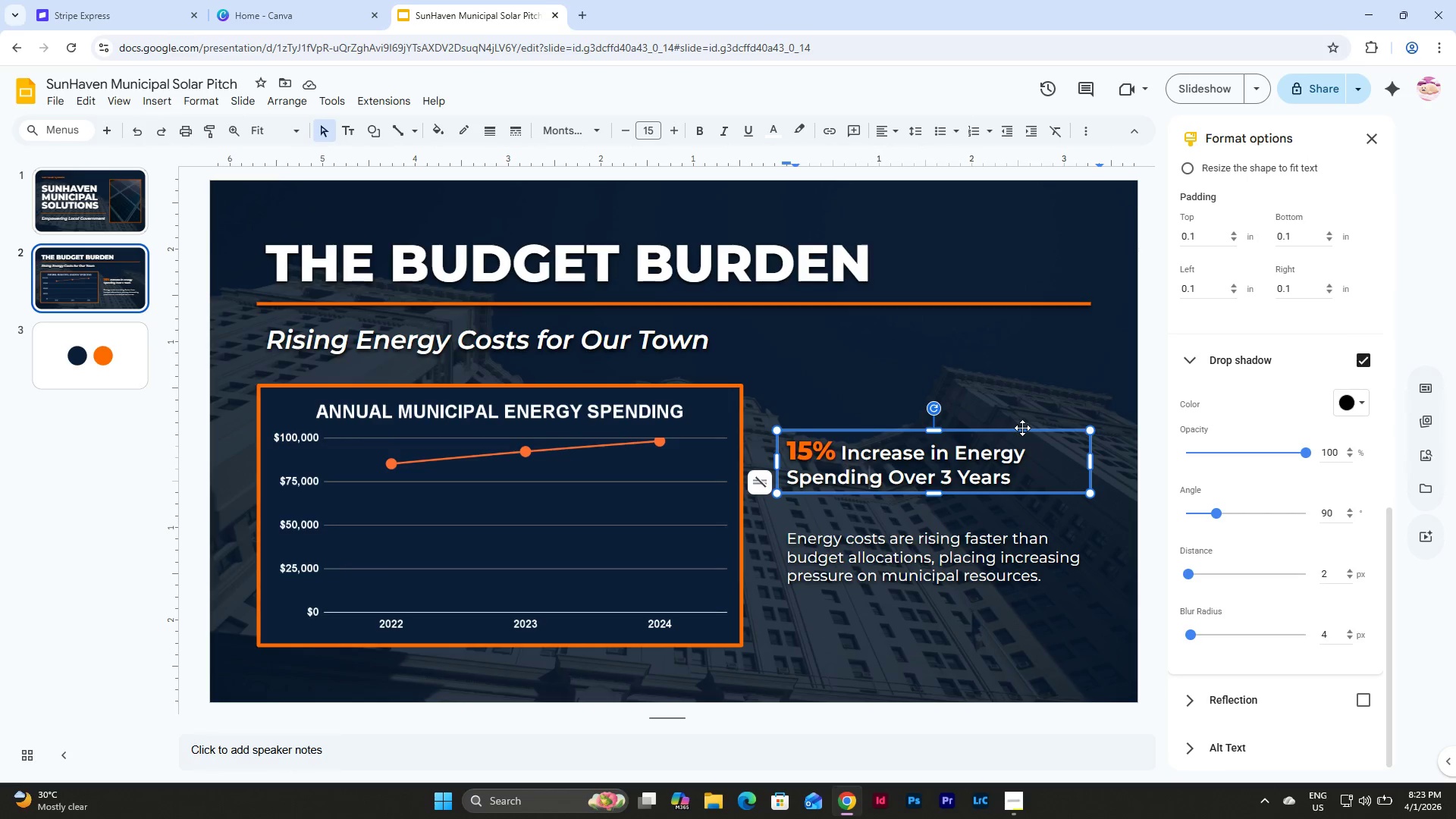 
left_click([1022, 428])
 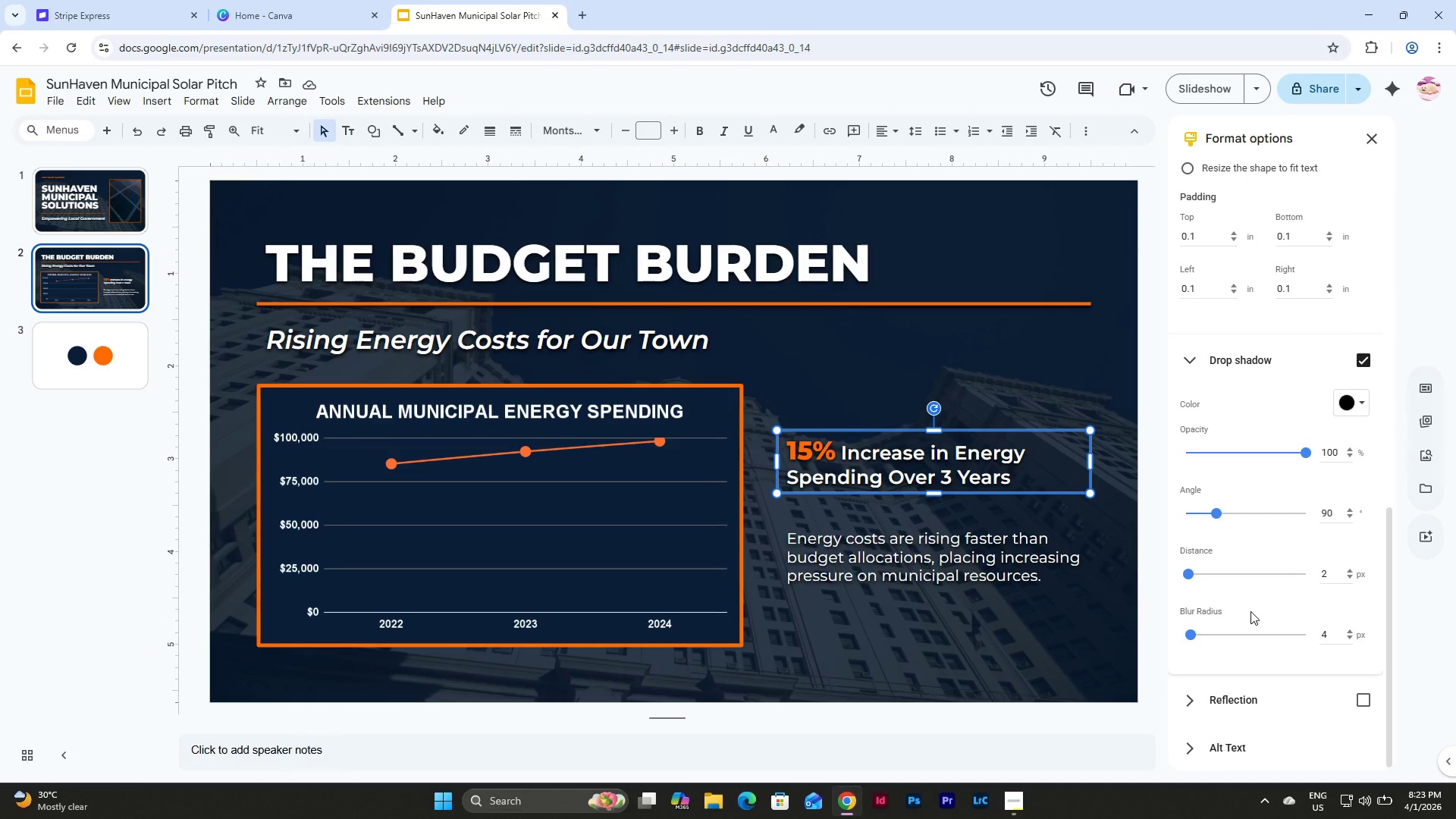 
left_click([1153, 554])
 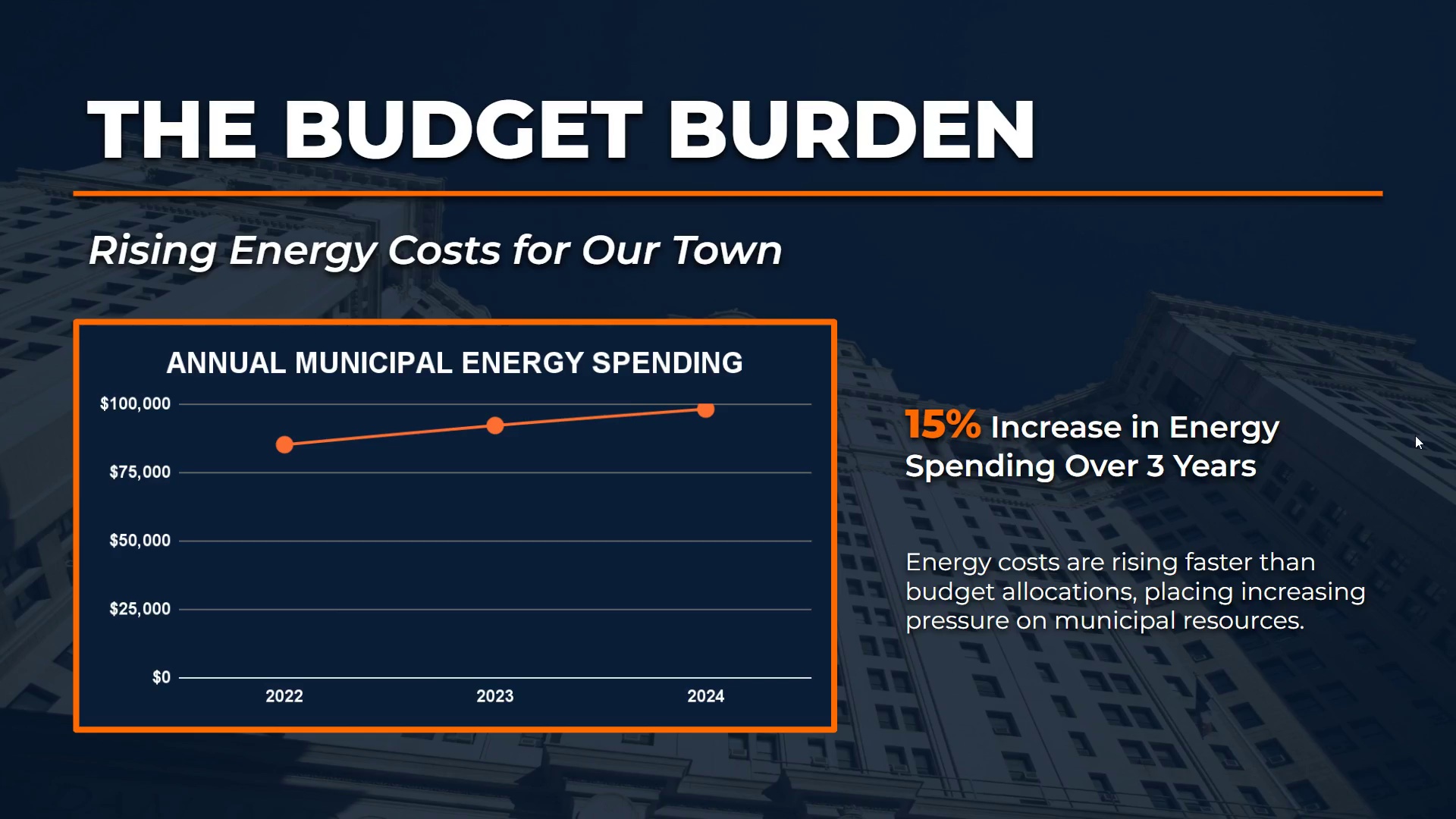 
wait(13.64)
 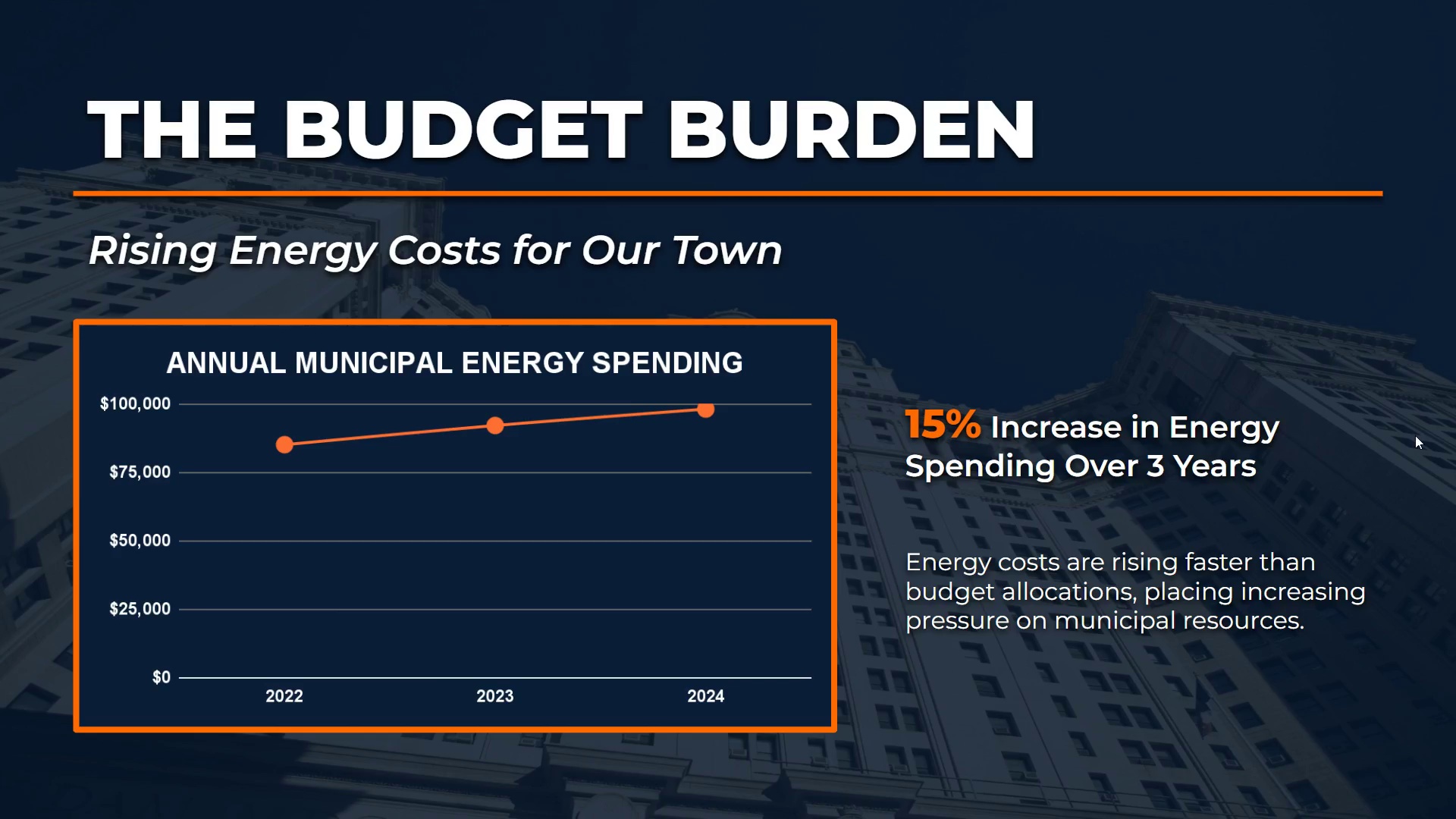 
key(Escape)
 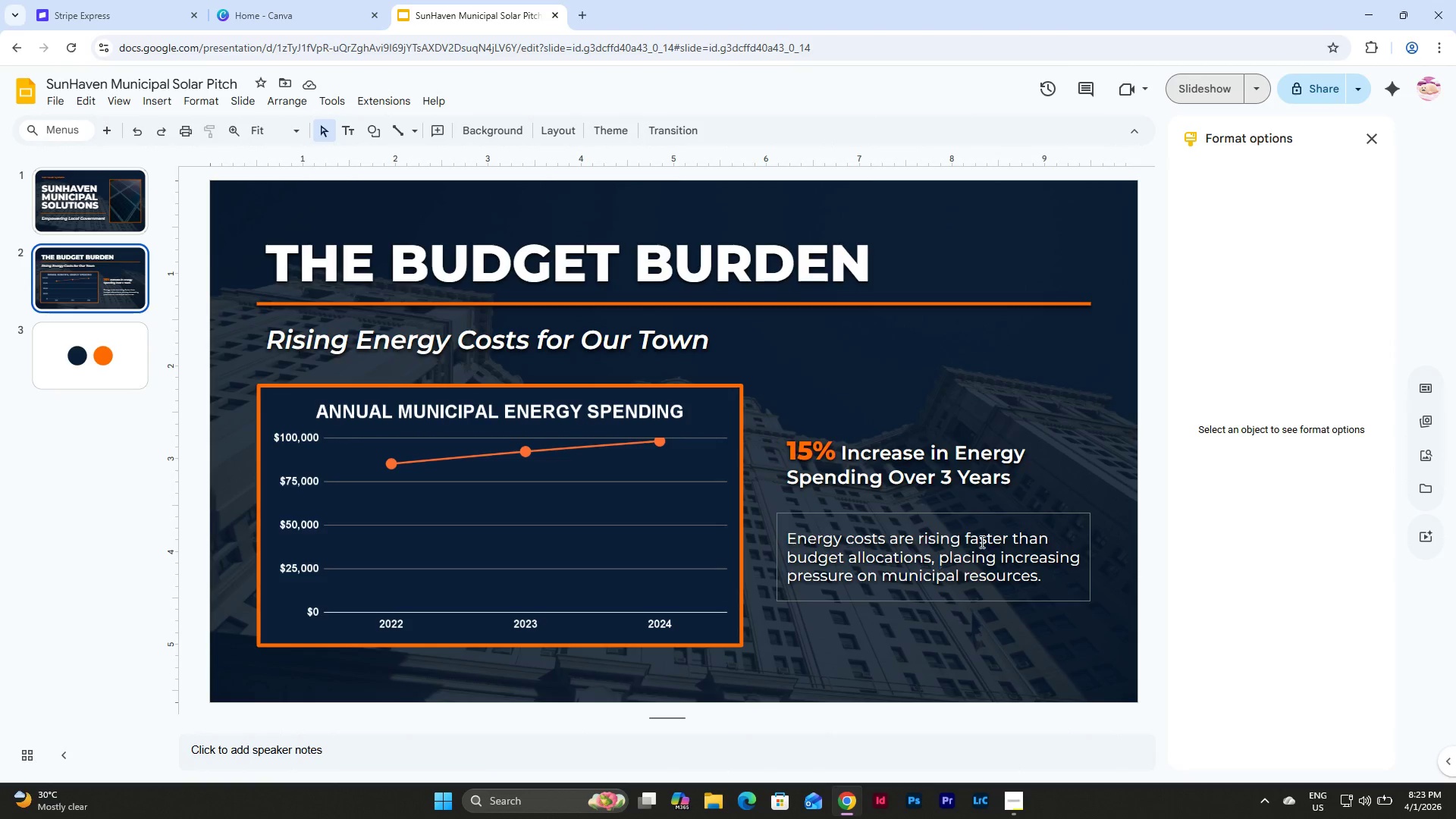 
left_click([995, 516])
 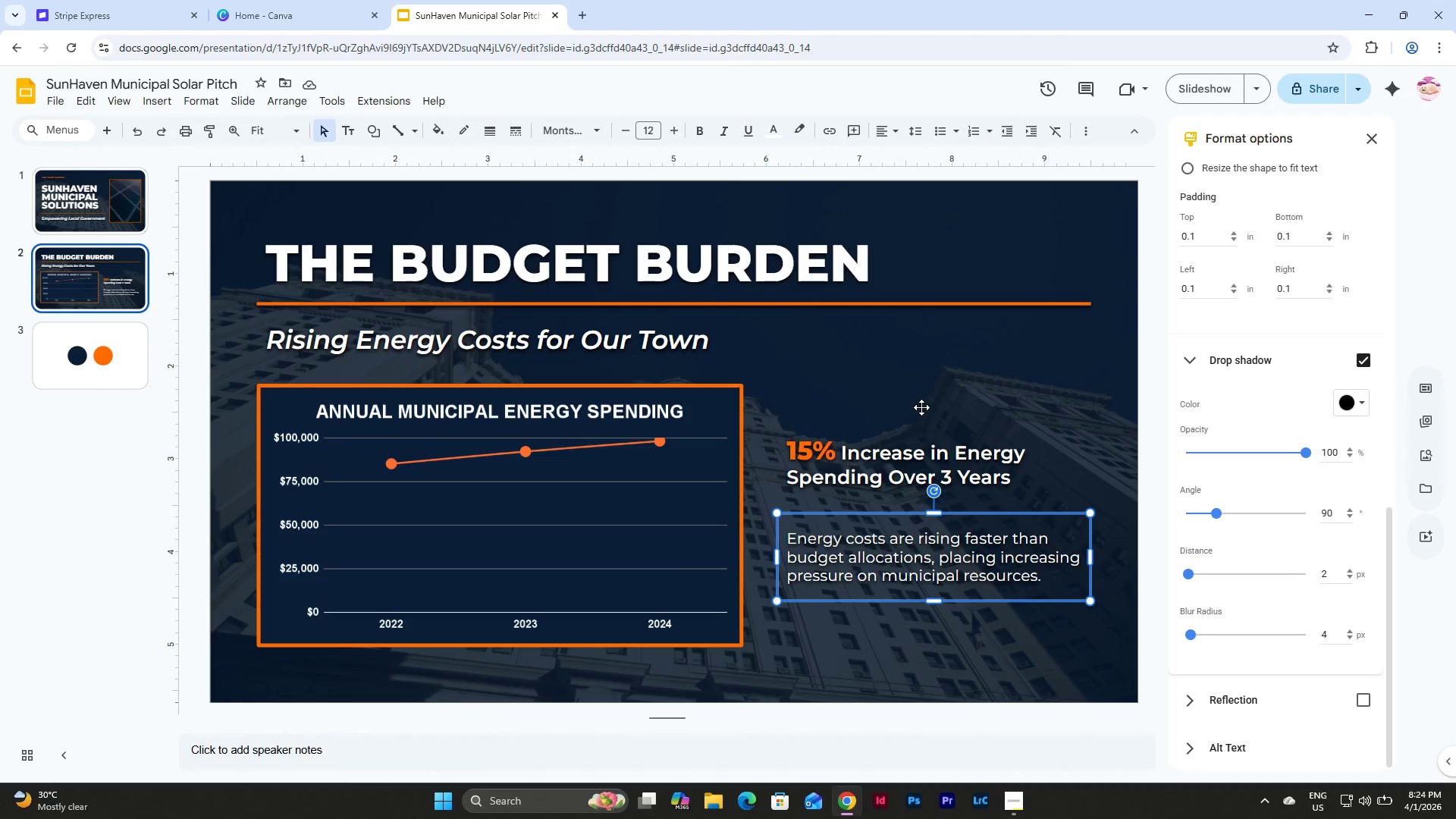 
wait(5.28)
 